 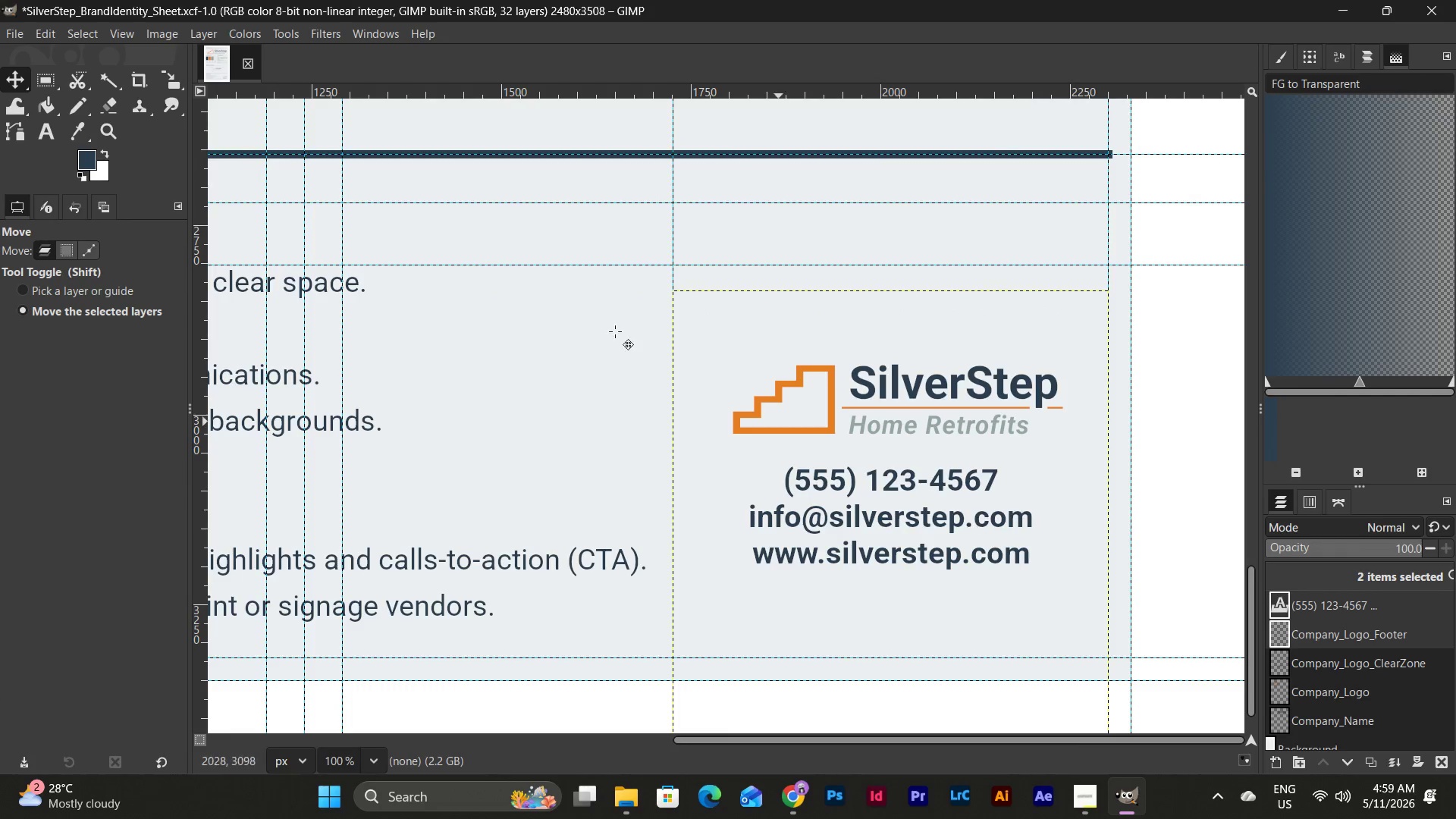 
left_click([945, 509])
 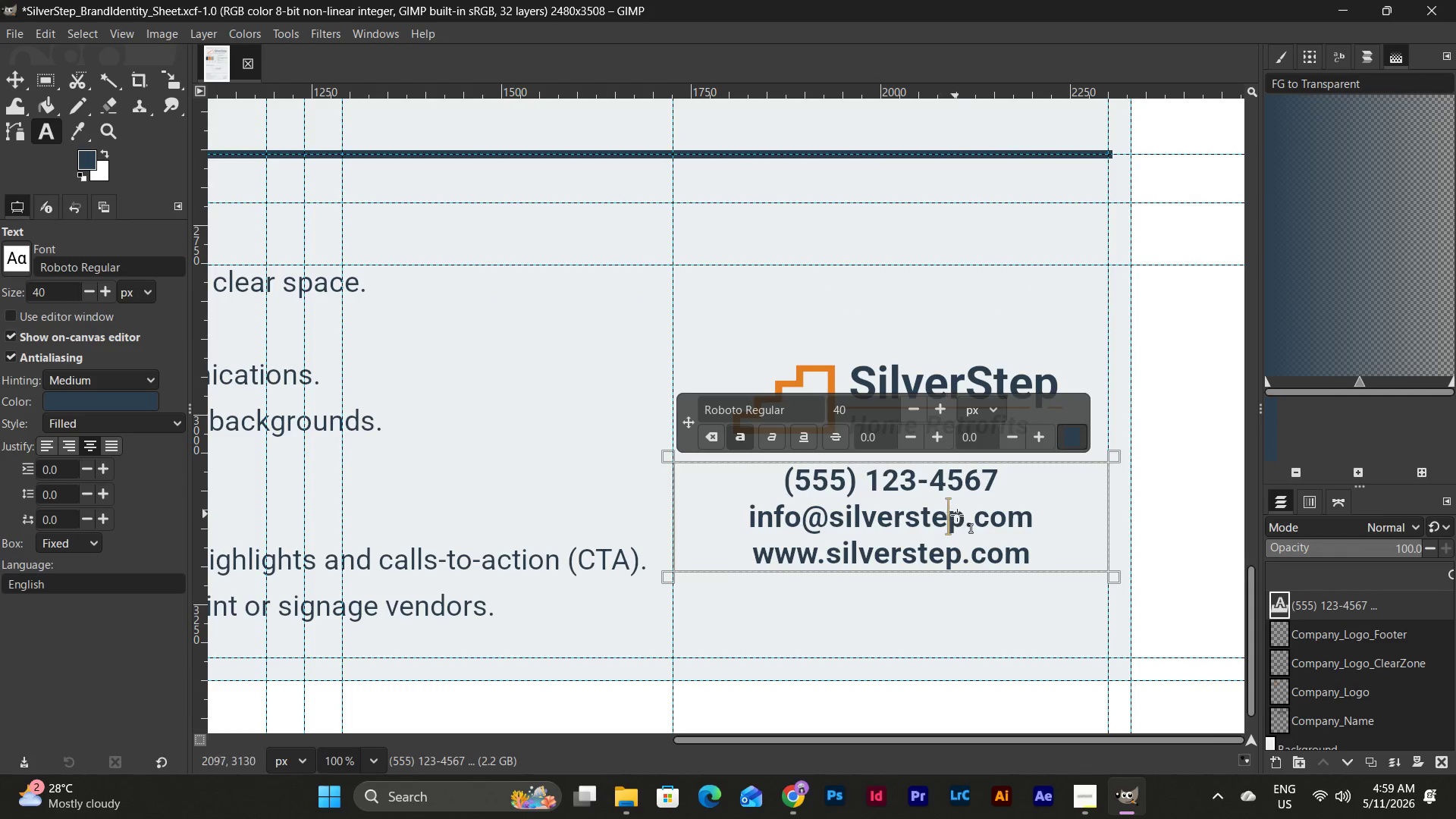 
left_click([961, 516])
 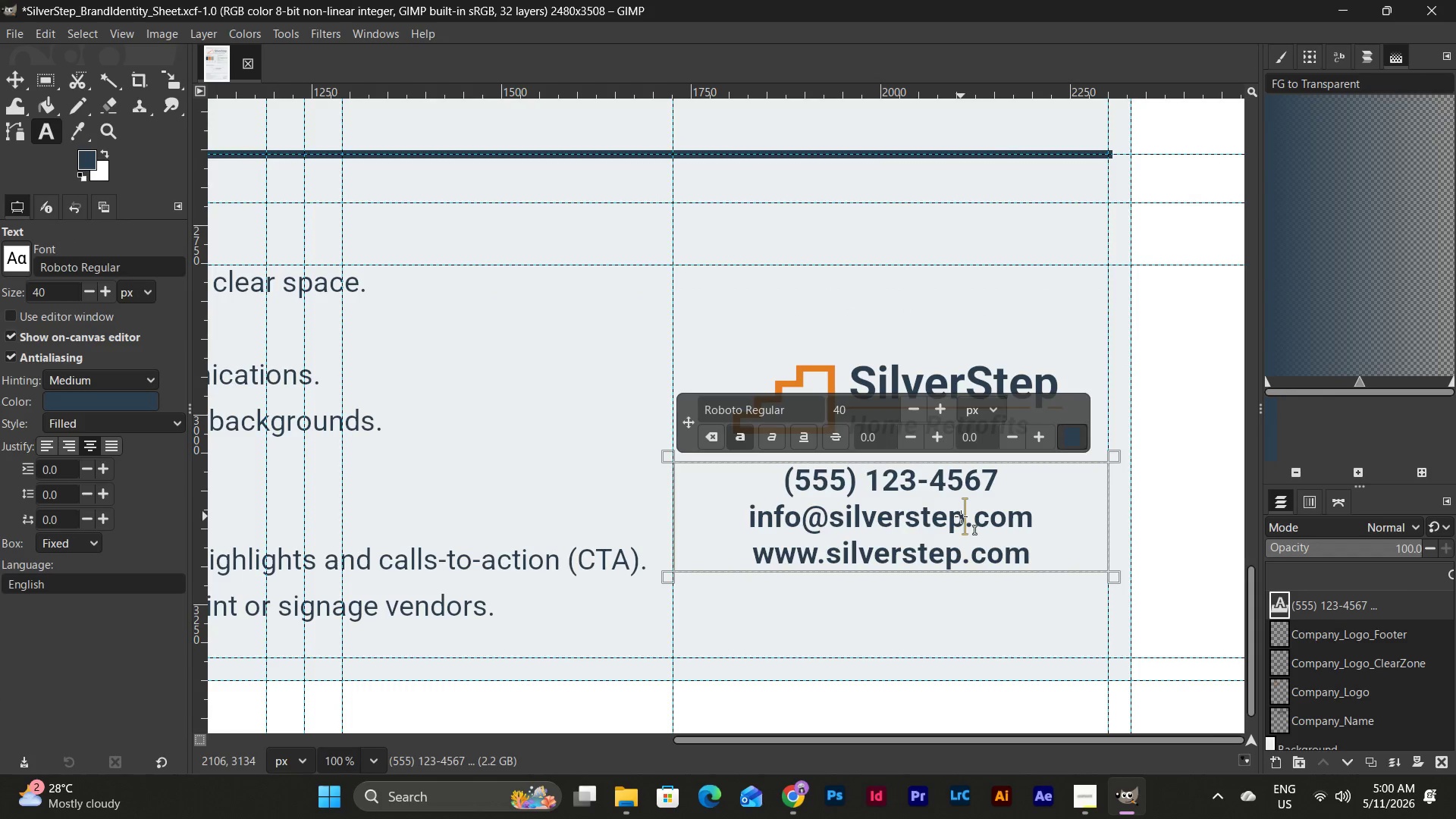 
type(homeretro)
 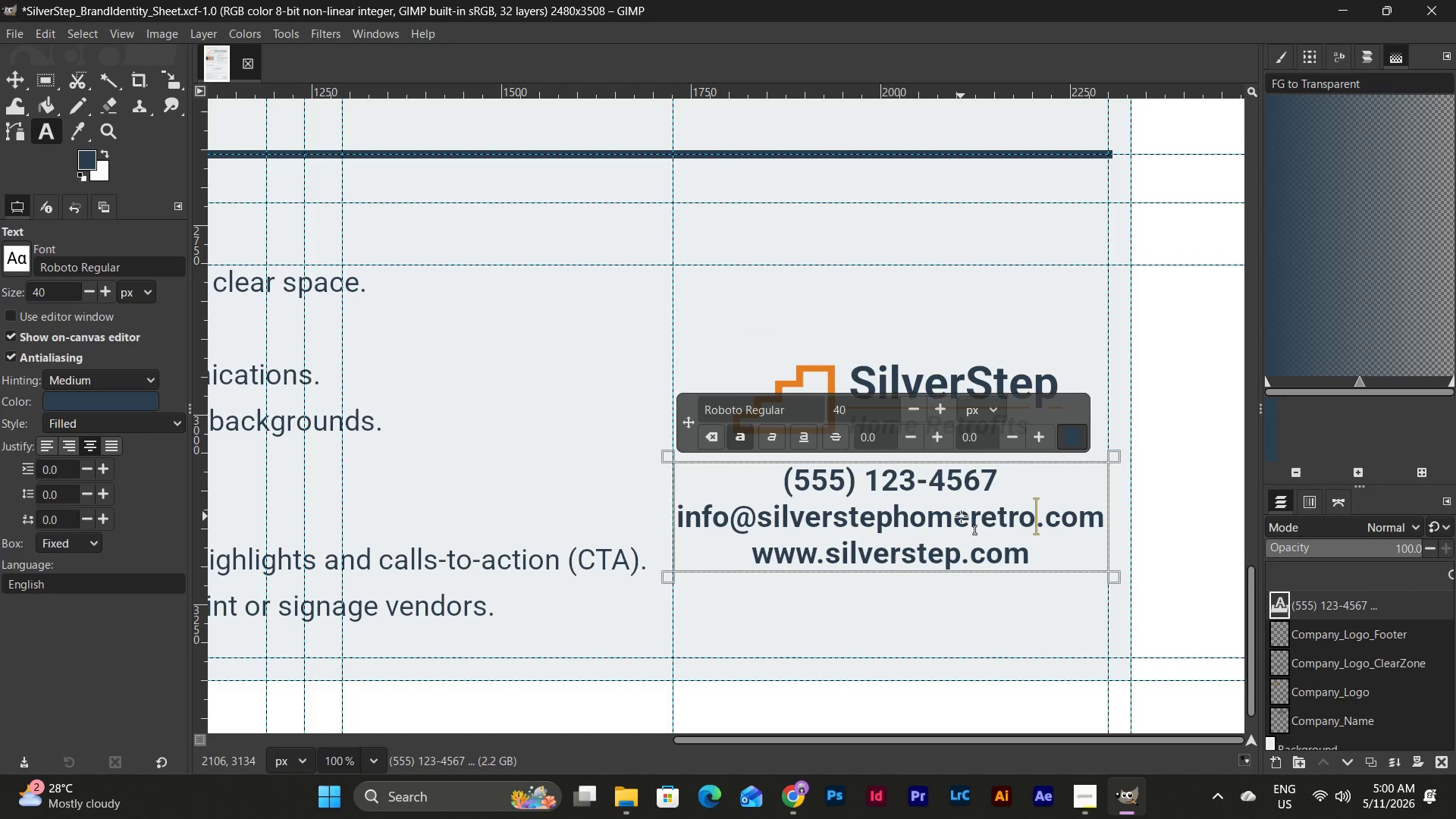 
key(Control+Z)
 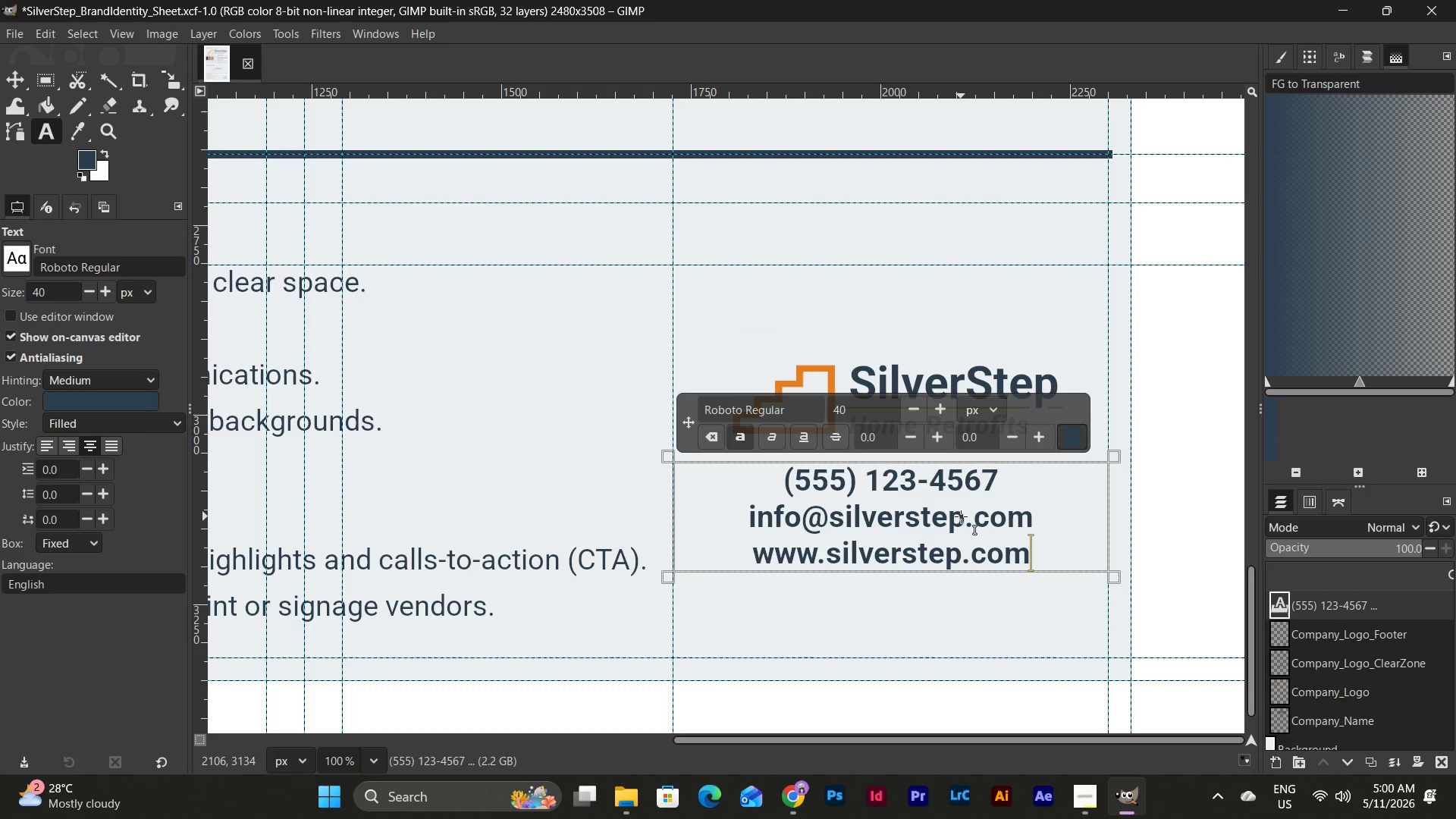 
key(Control+Z)
 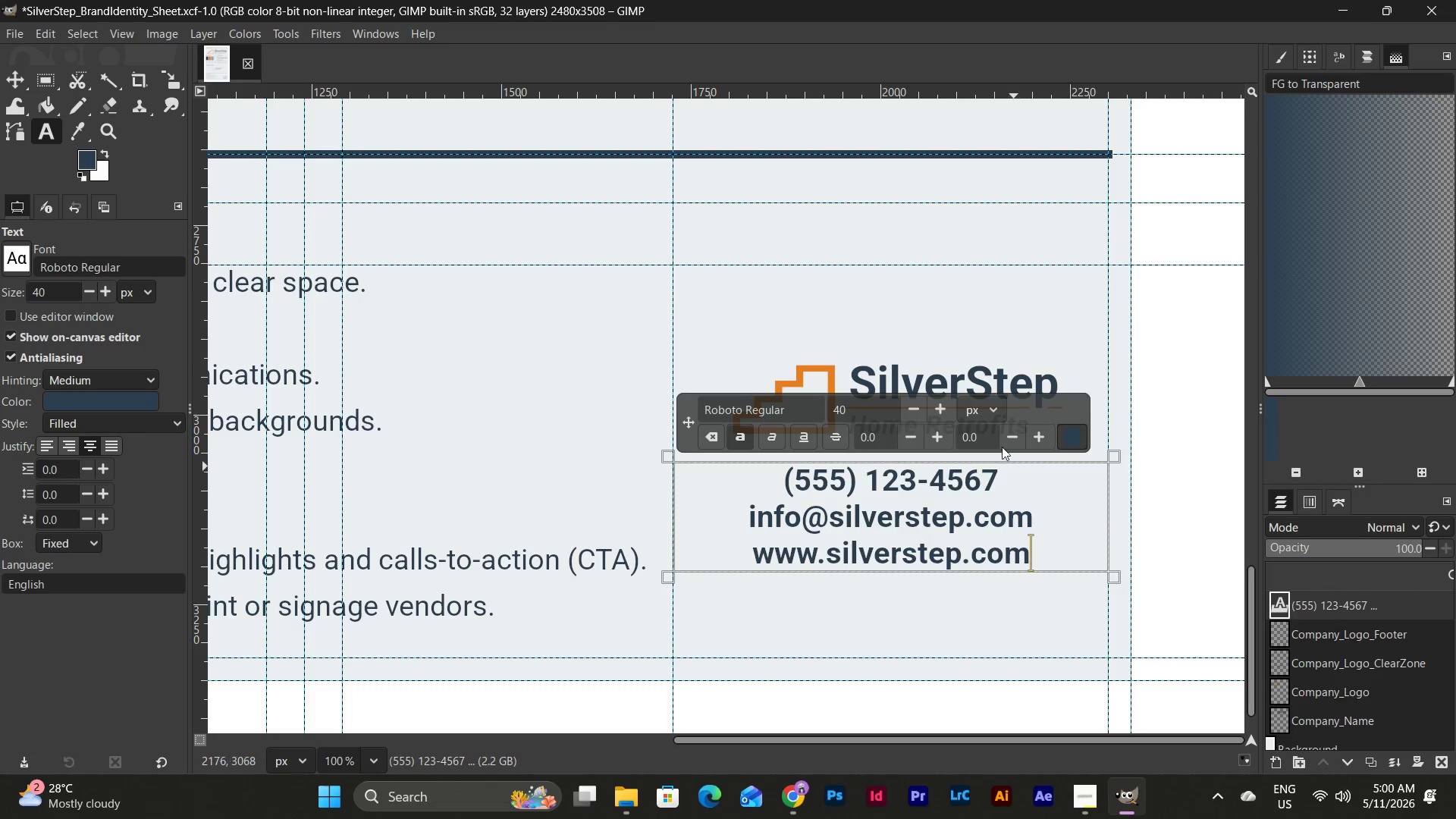 
wait(5.91)
 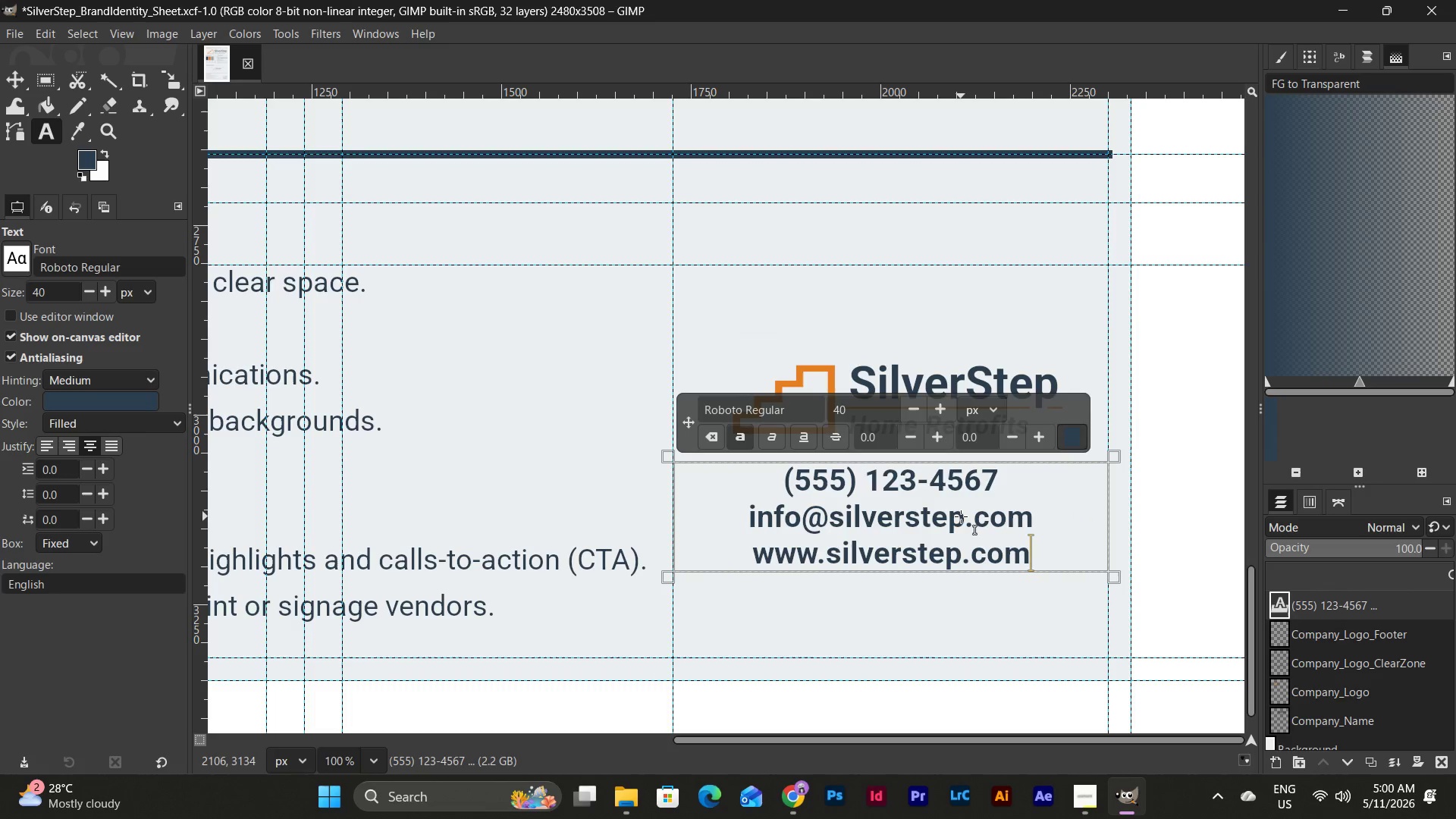 
left_click([8, 74])
 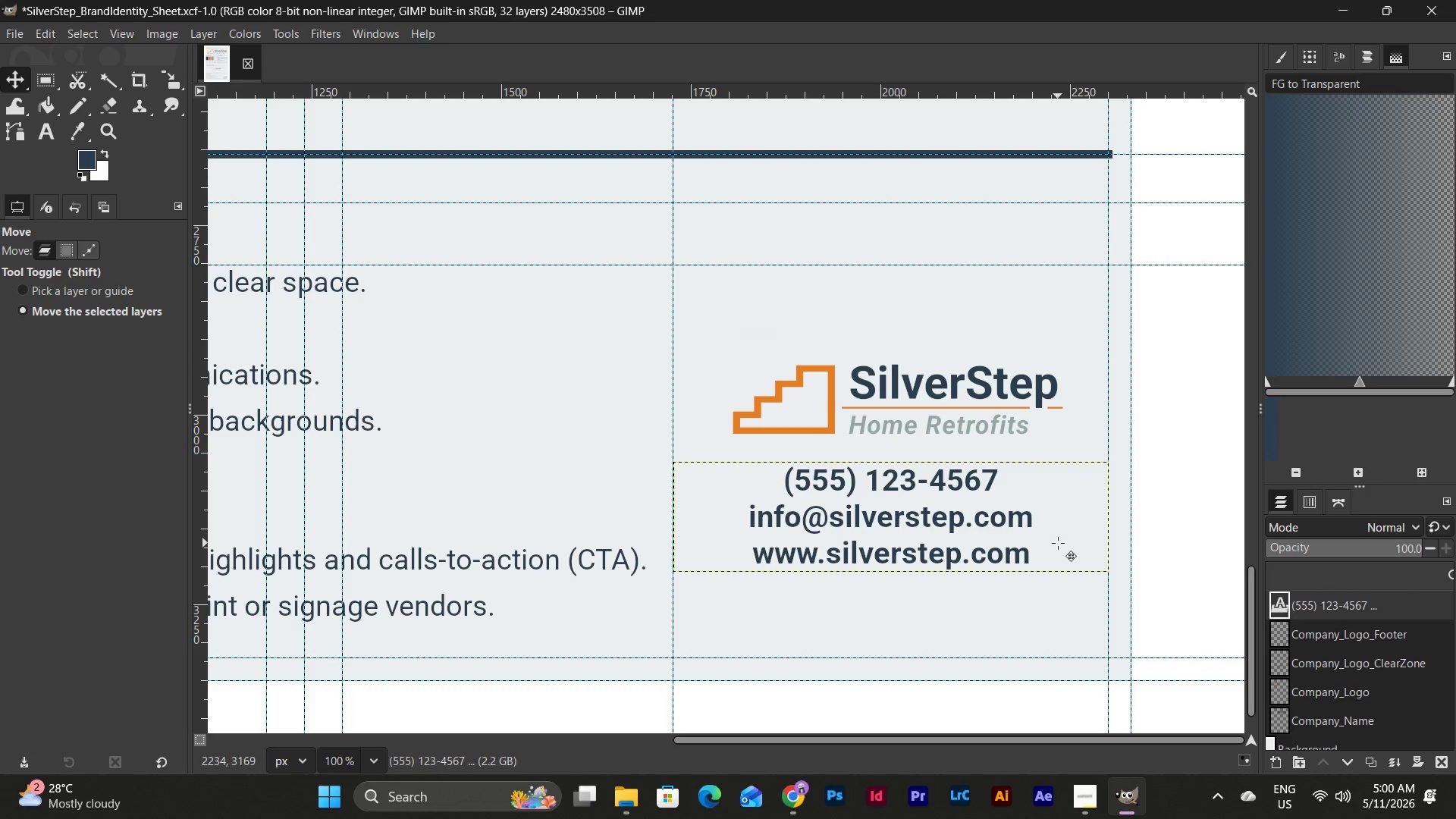 
scroll: coordinate [1058, 543], scroll_direction: none, amount: 0.0
 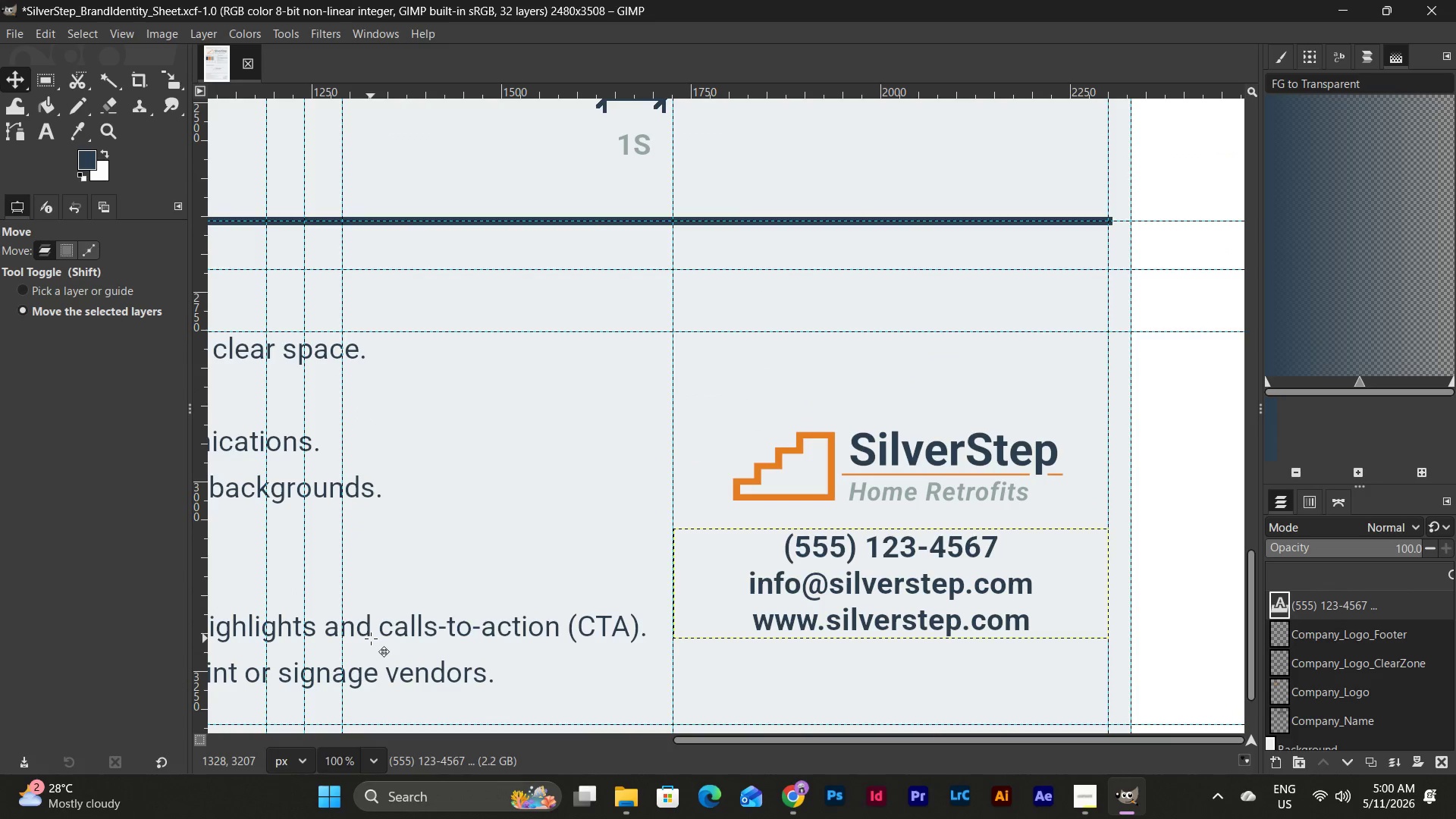 
wait(9.2)
 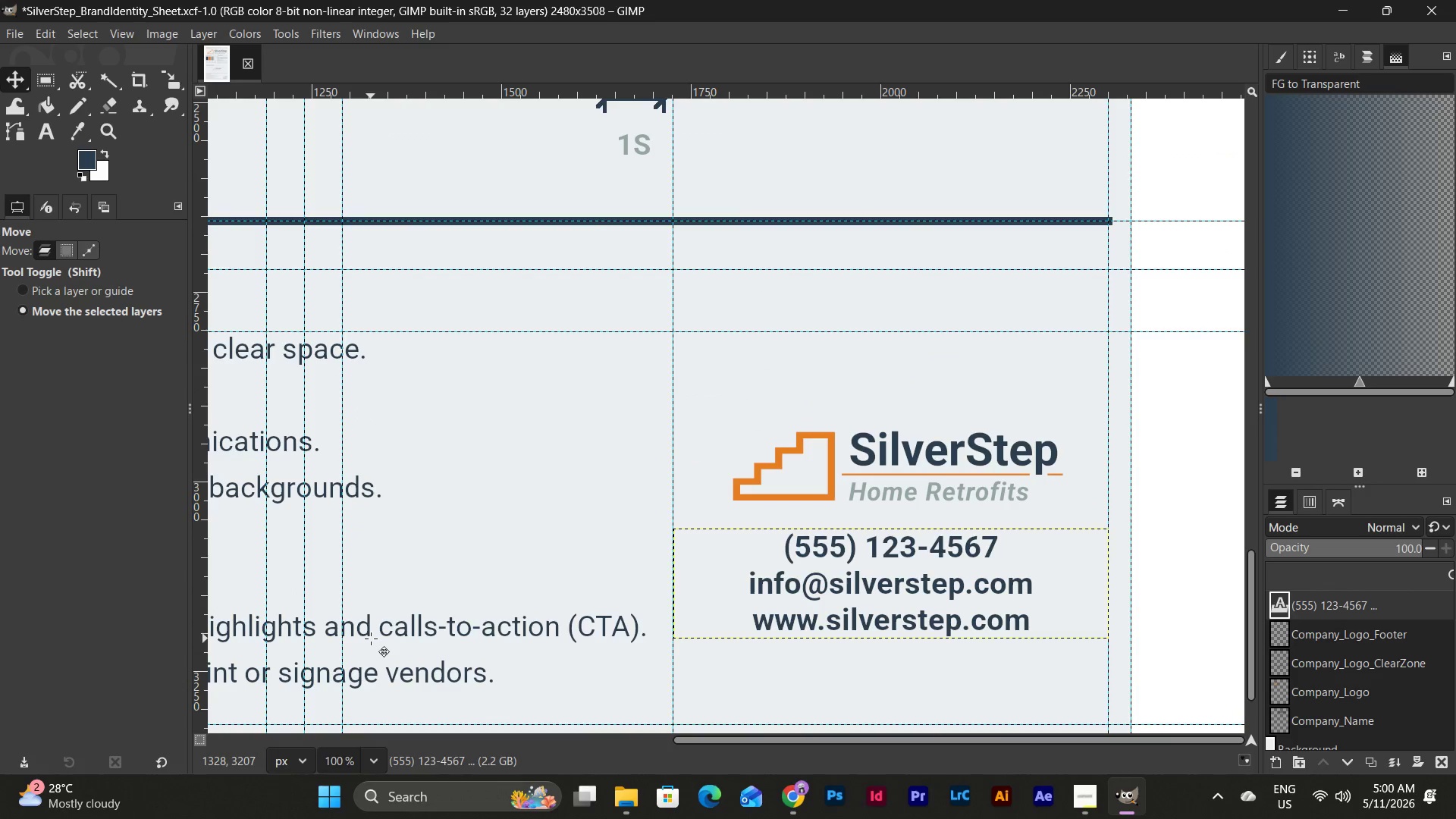 
left_click([373, 755])
 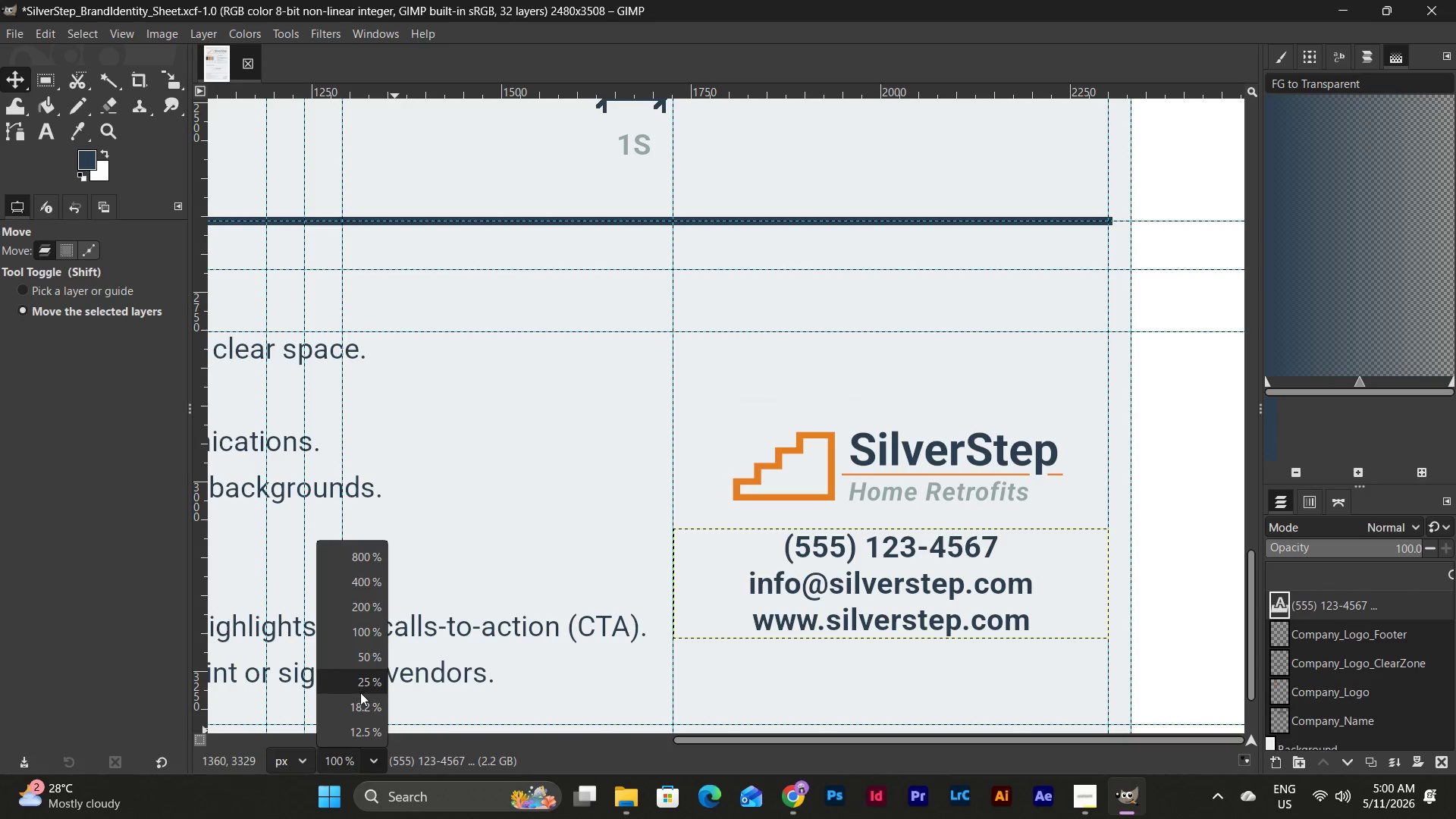 
left_click([360, 663])
 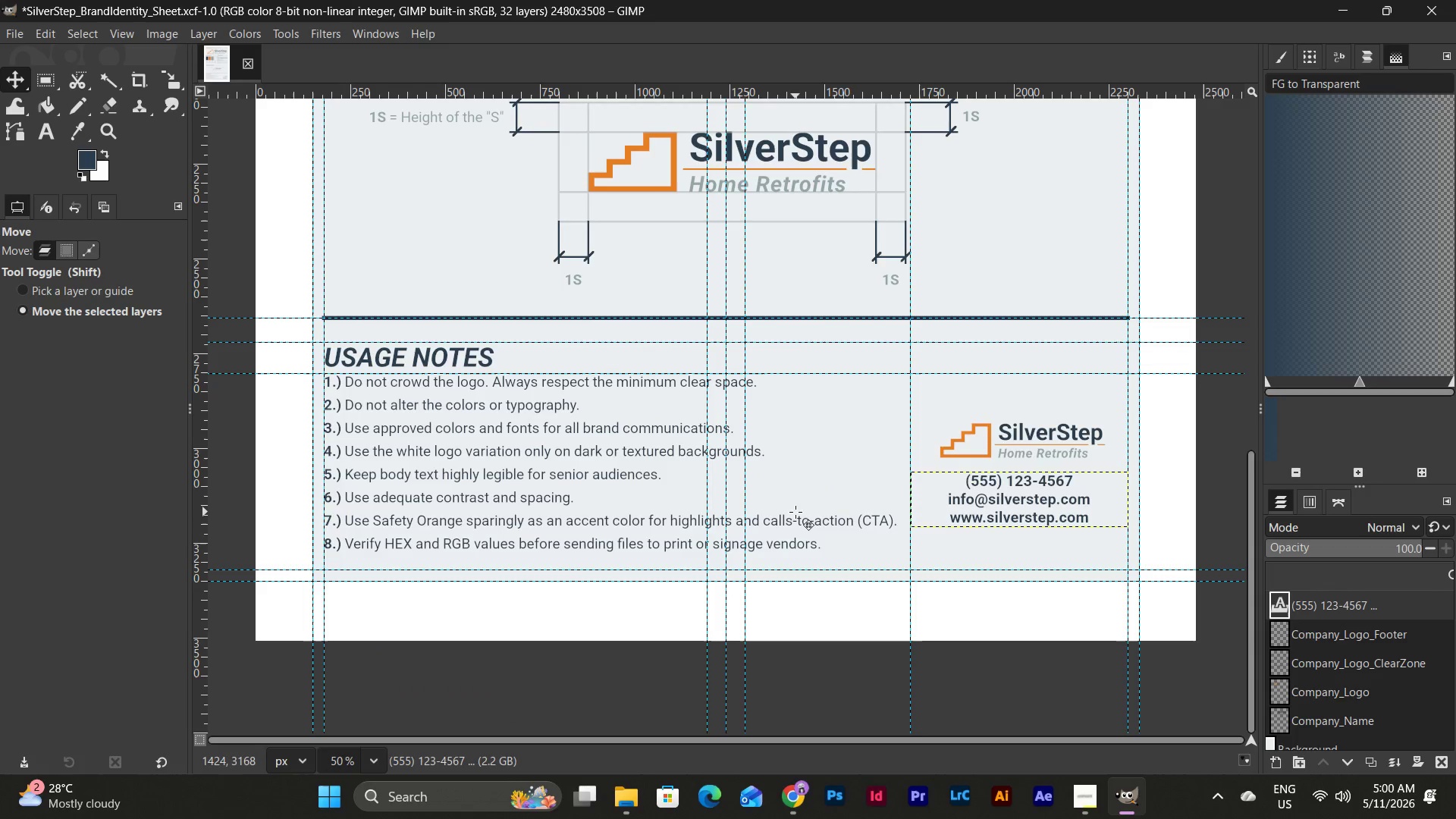 
double_click([879, 516])
 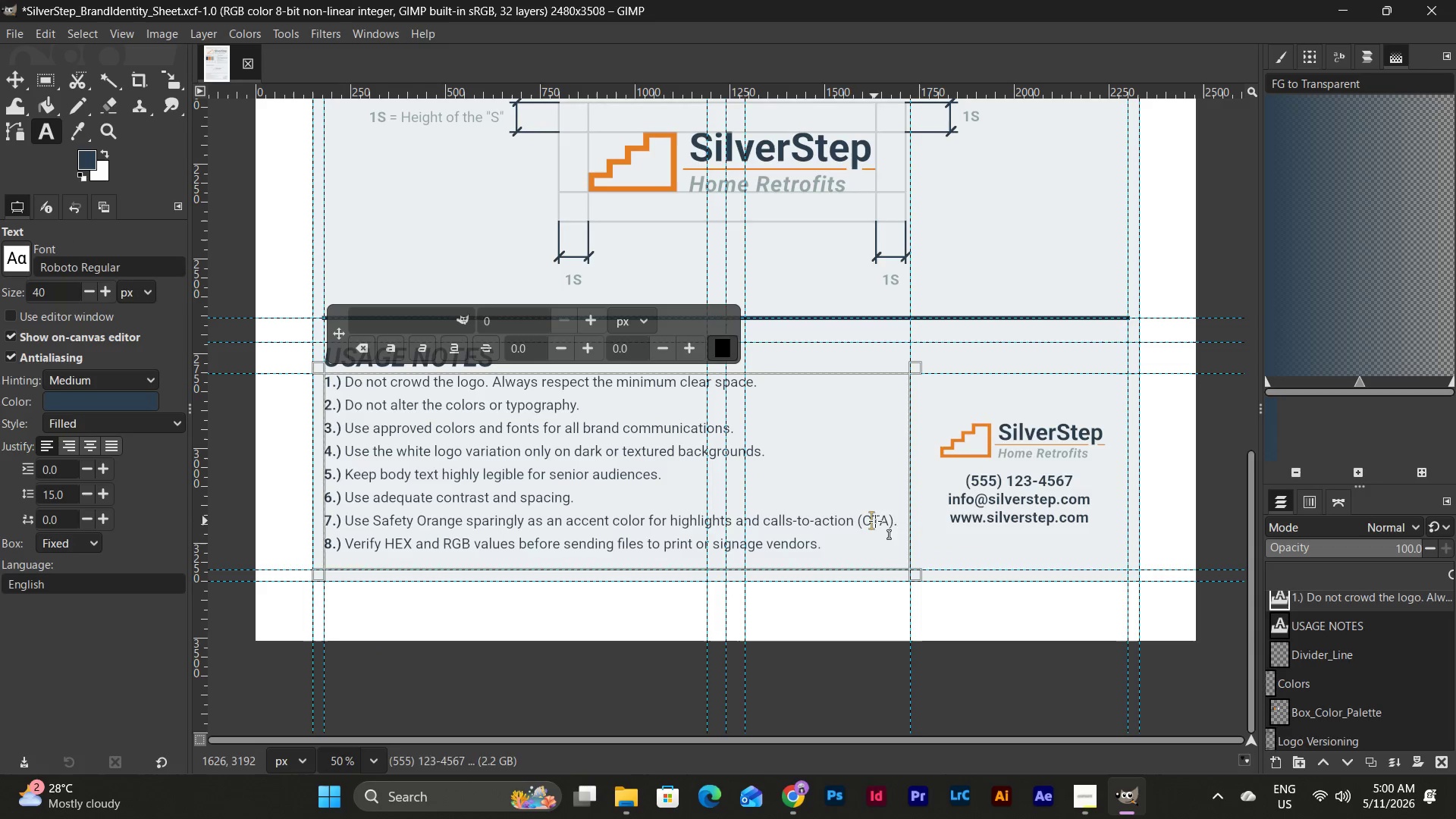 
triple_click([893, 518])
 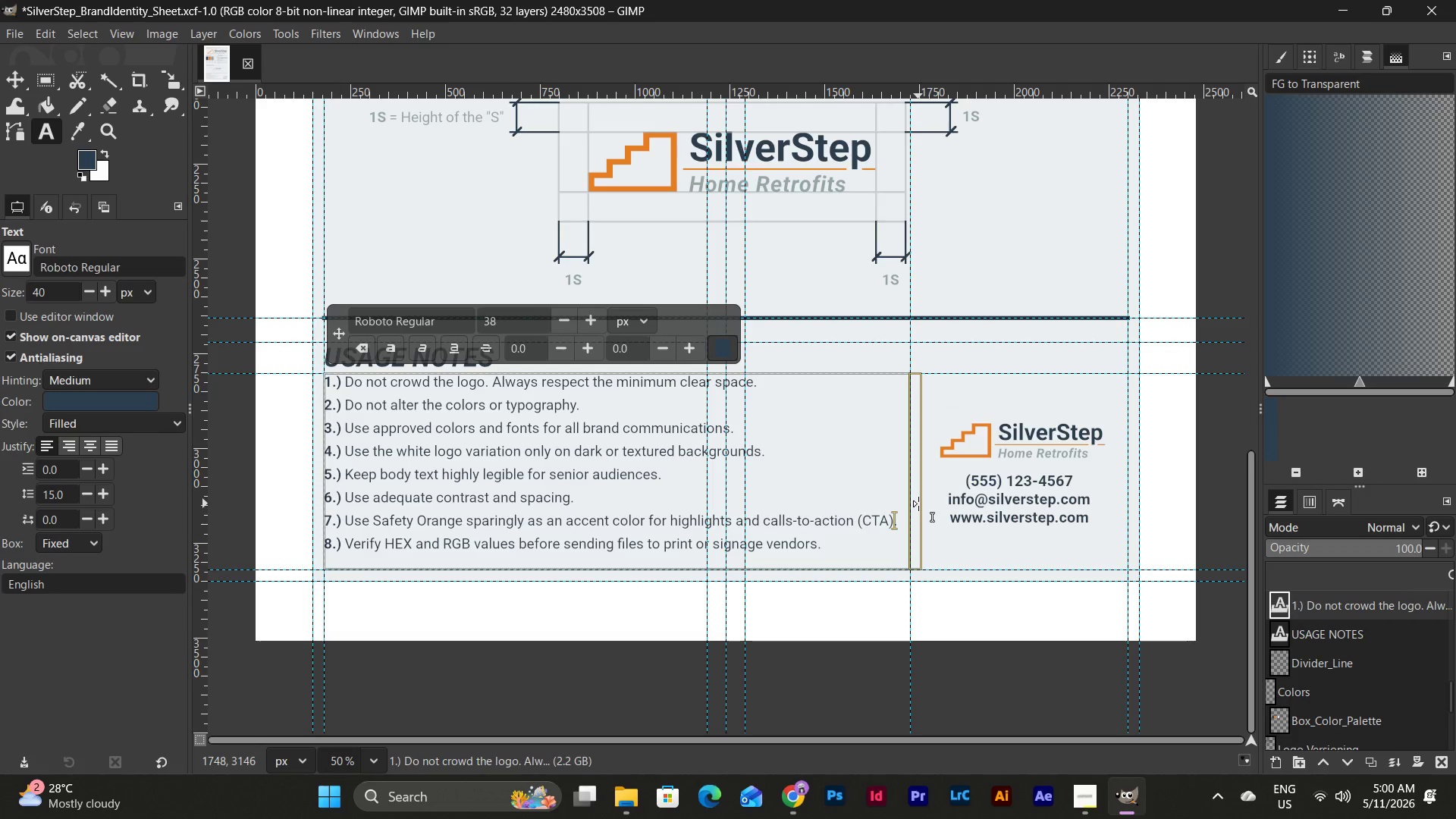 
key(Backspace)
 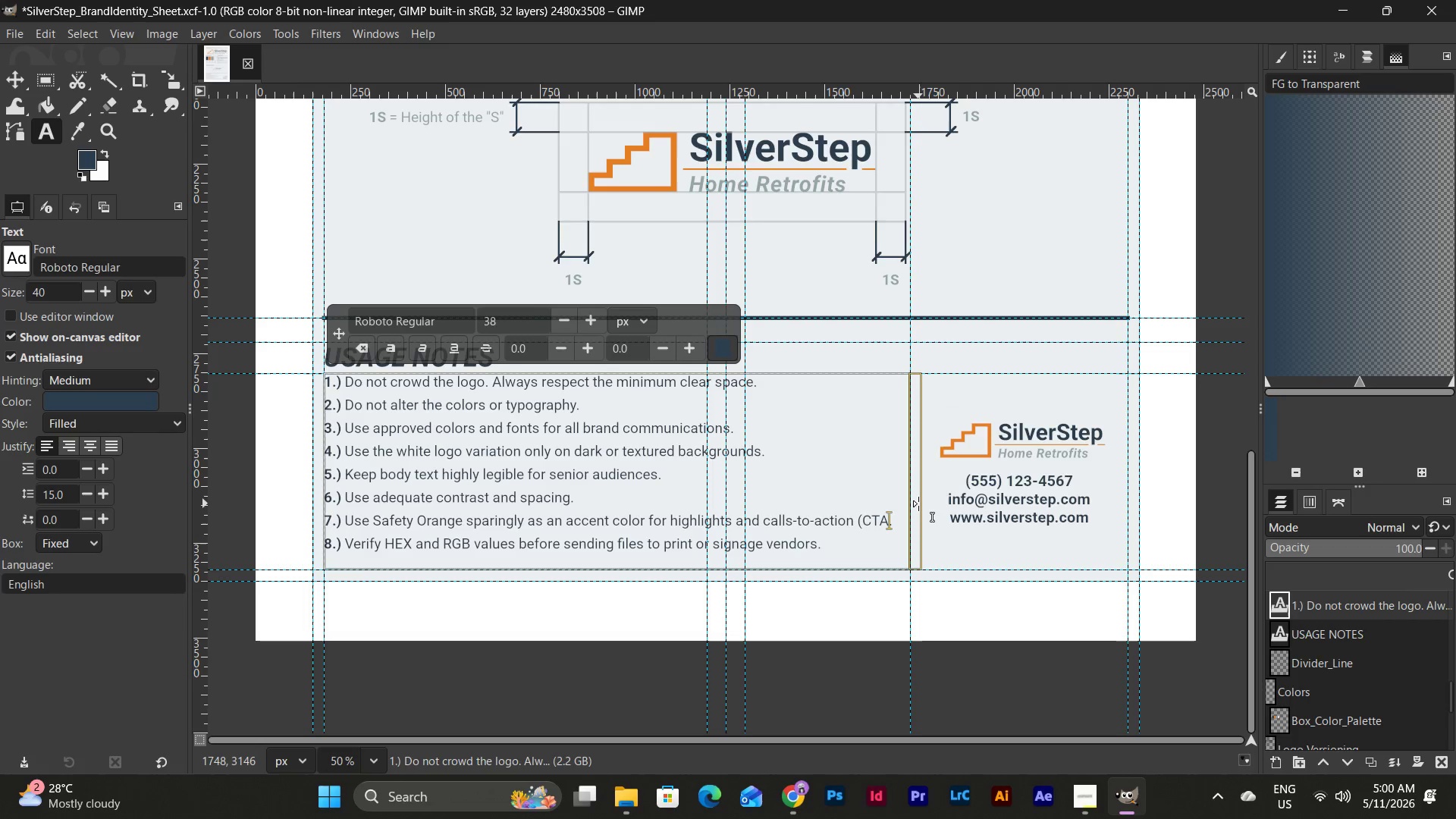 
key(Backspace)
 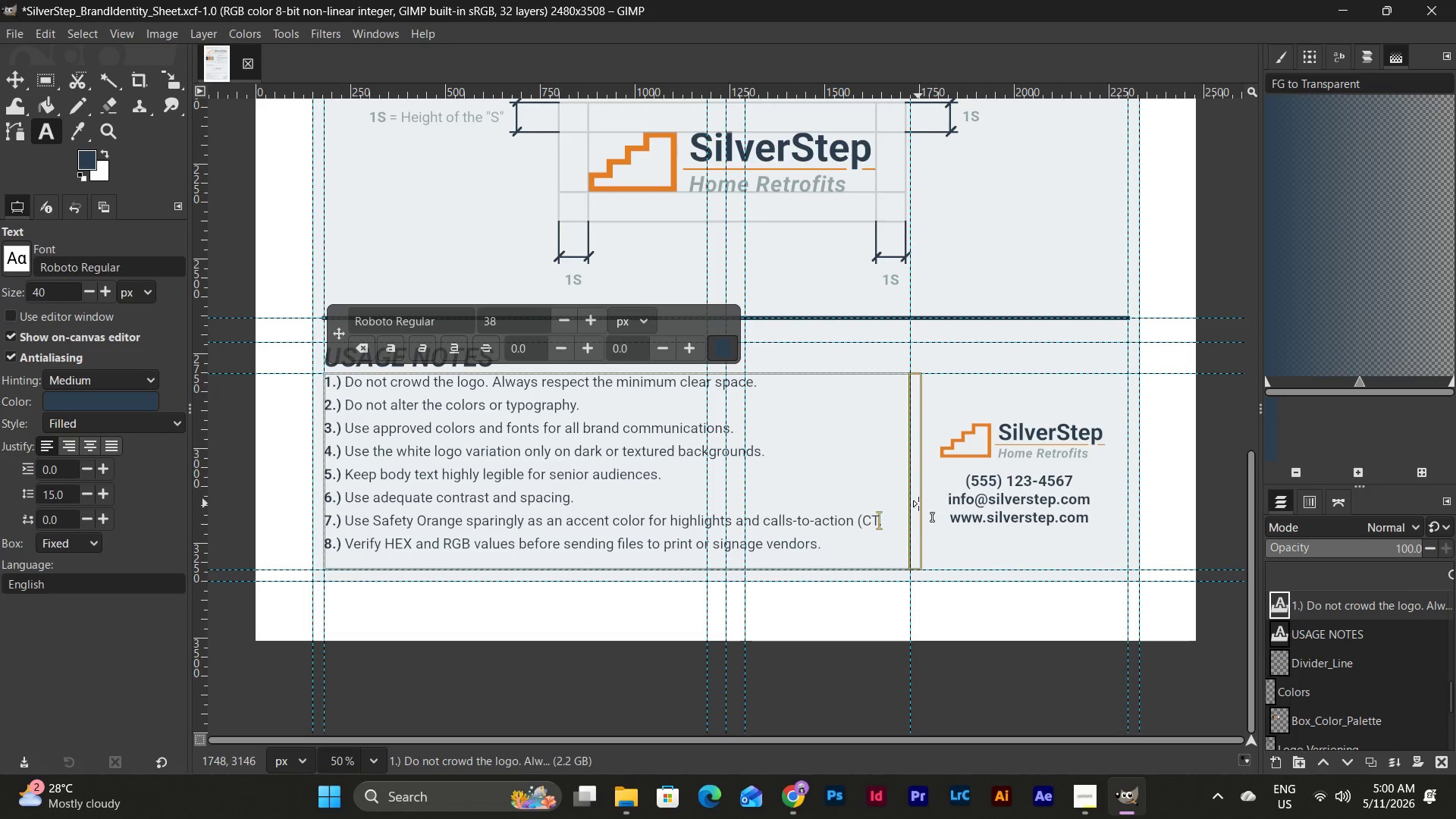 
key(Backspace)
 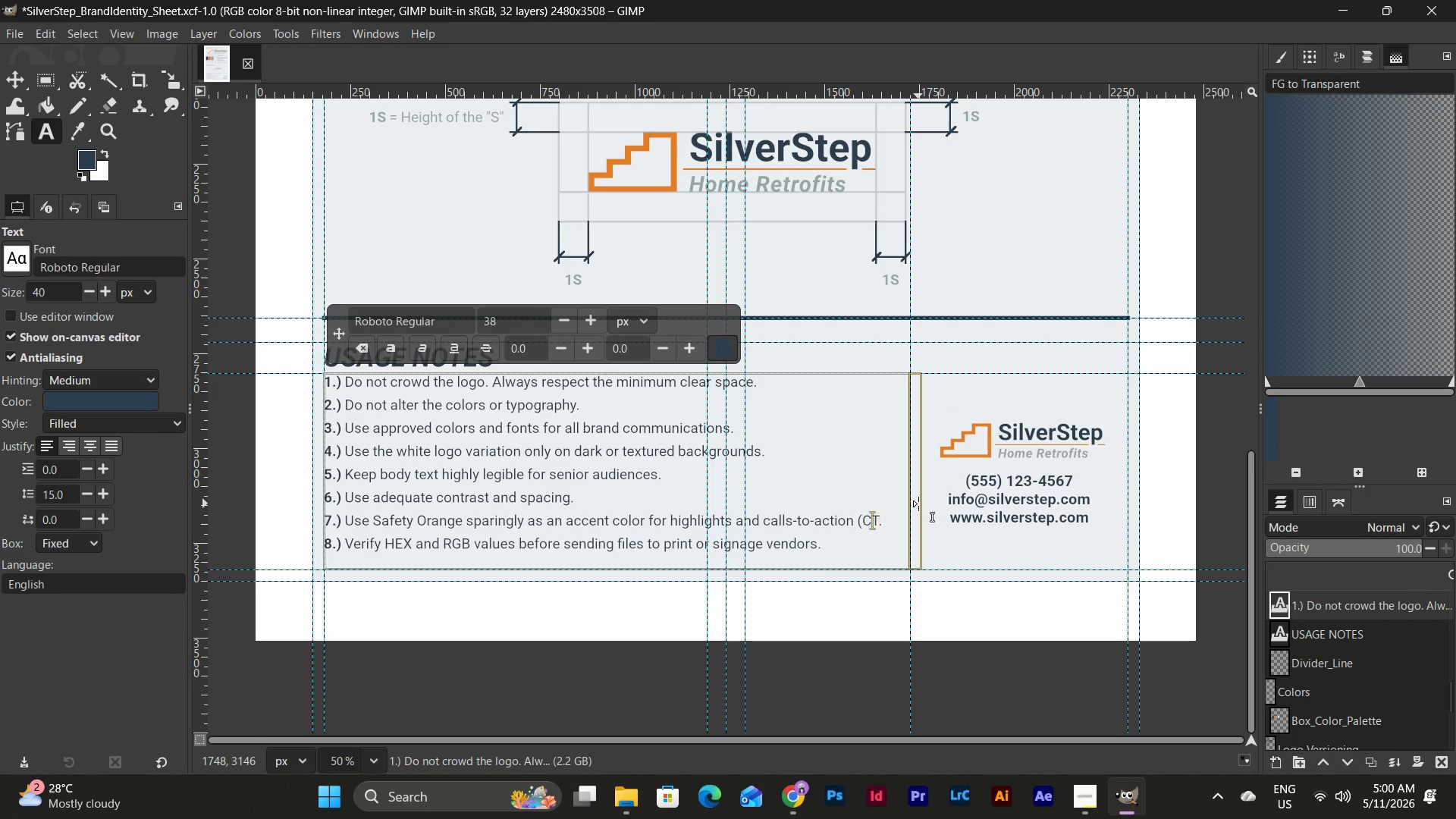 
key(Backspace)
 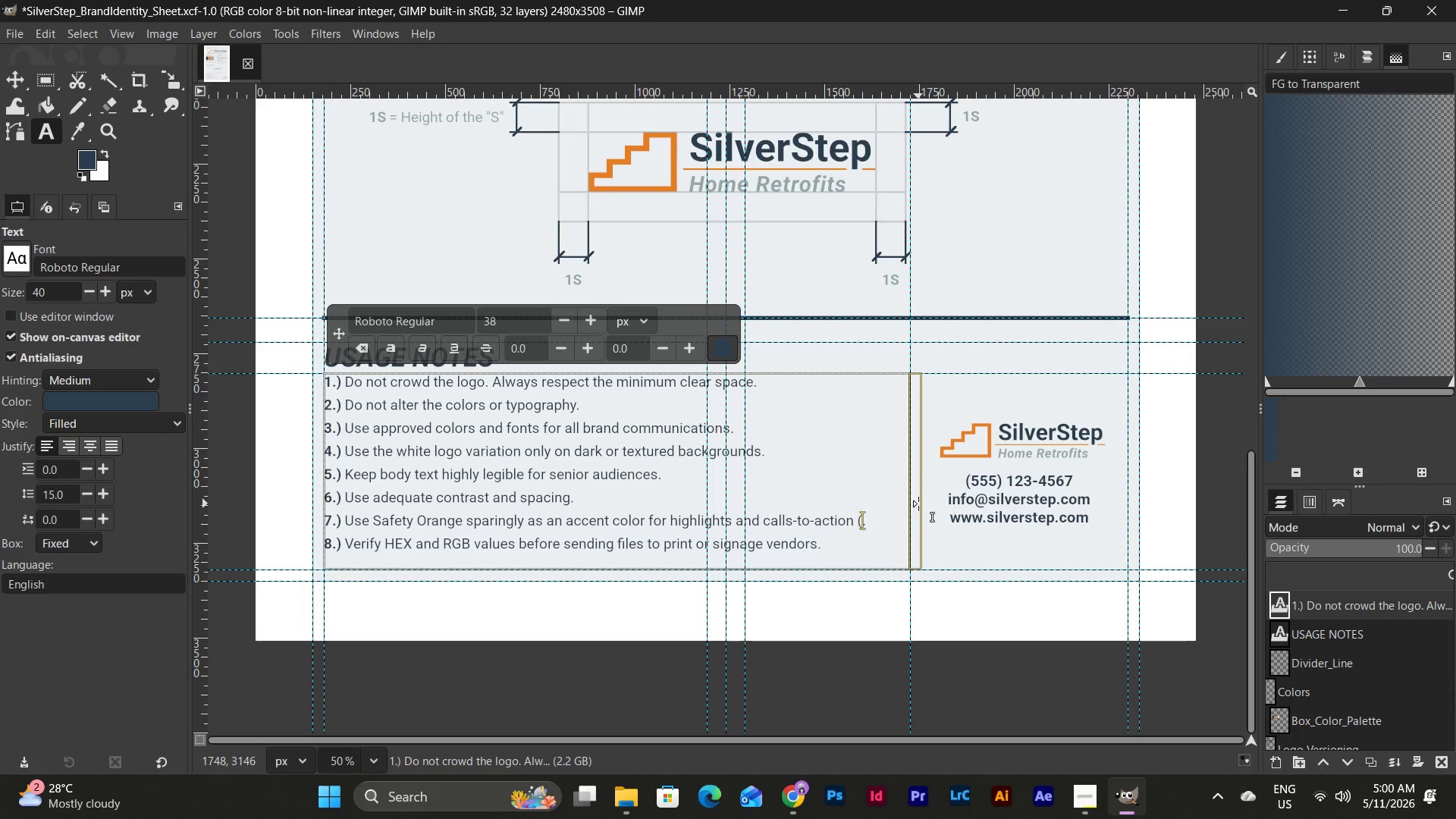 
key(Backspace)
 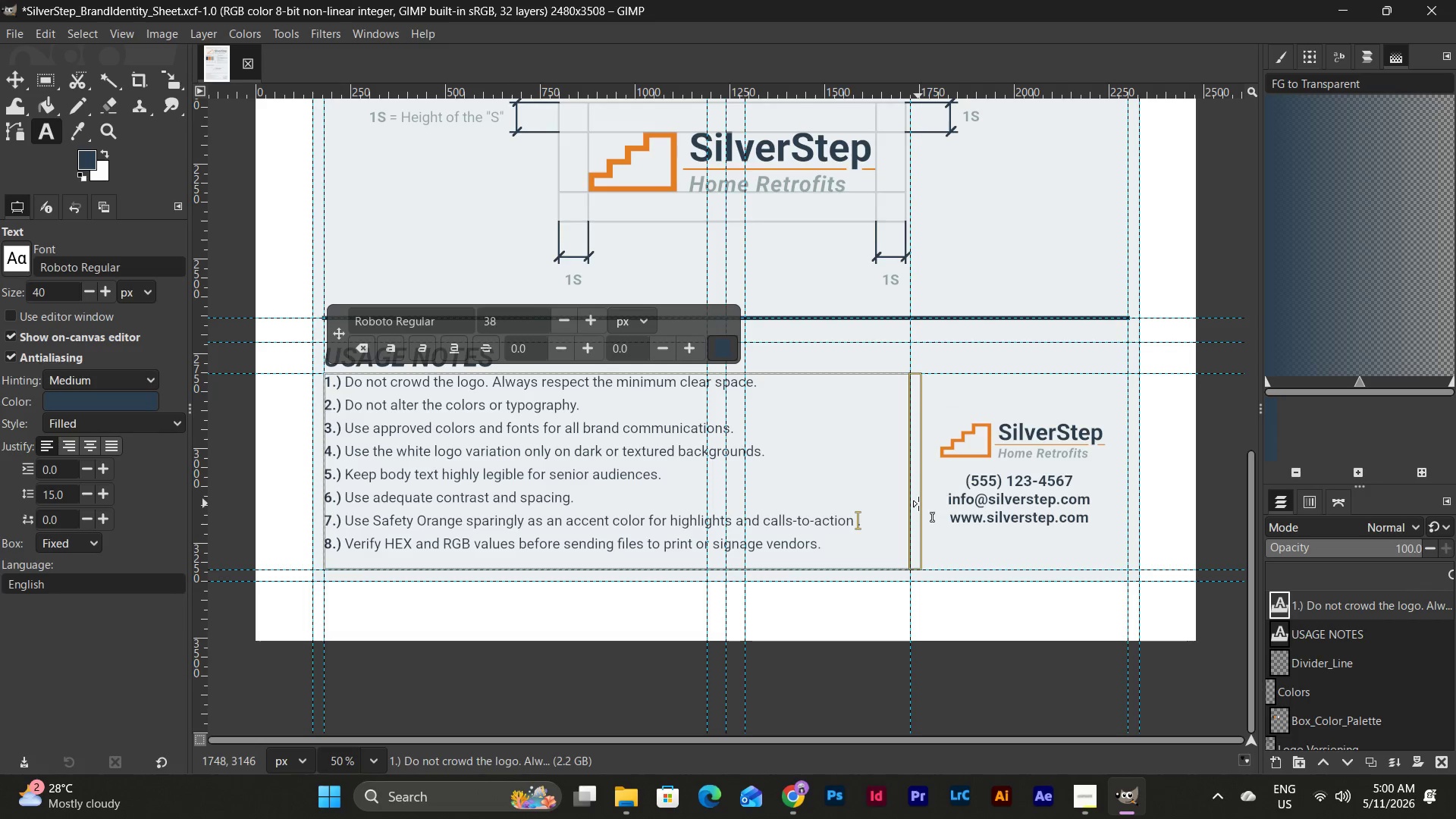 
key(Backspace)
 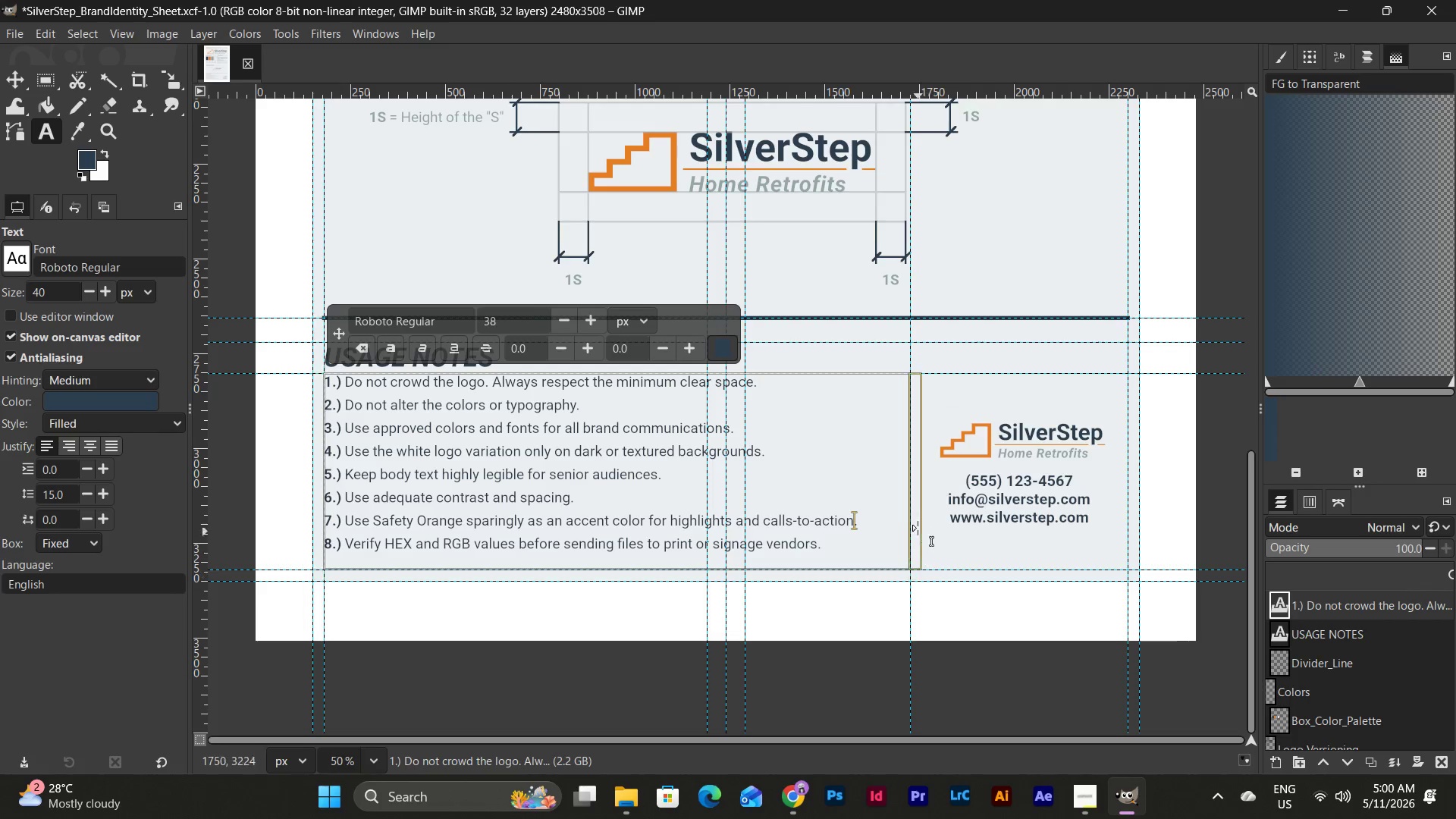 
left_click_drag(start_coordinate=[912, 519], to_coordinate=[880, 535])
 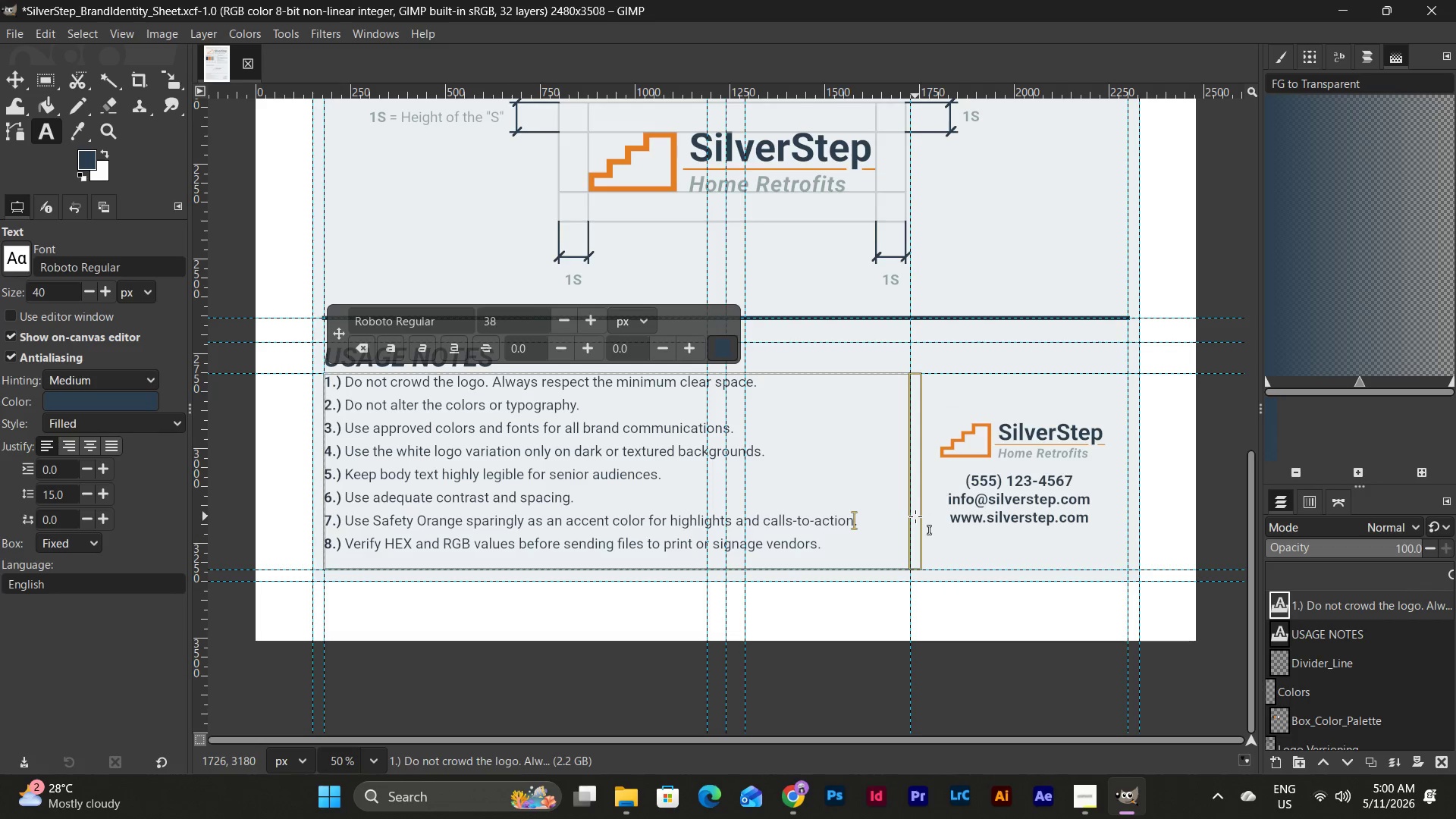 
left_click_drag(start_coordinate=[915, 516], to_coordinate=[905, 516])
 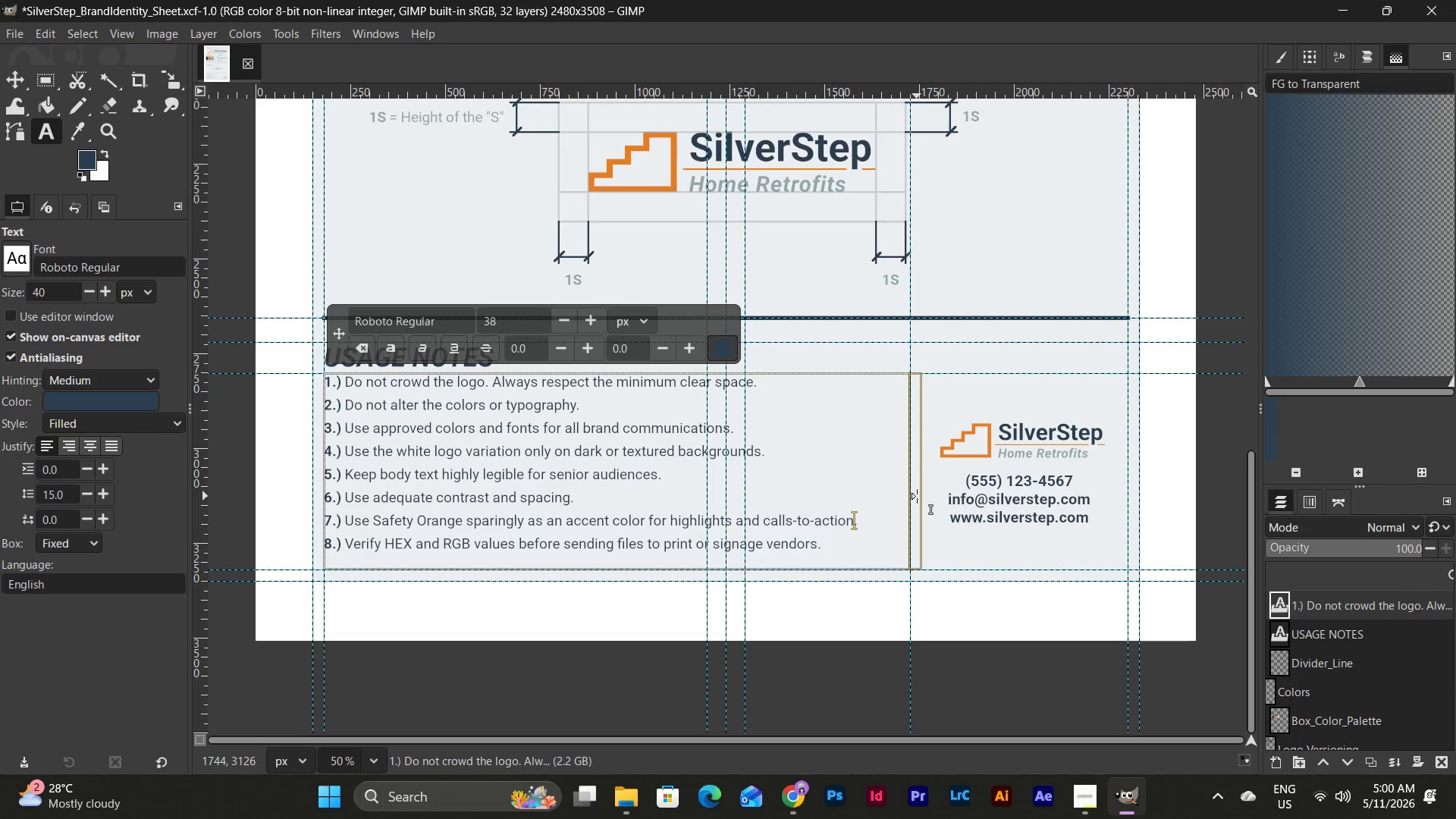 
left_click_drag(start_coordinate=[917, 496], to_coordinate=[874, 497])
 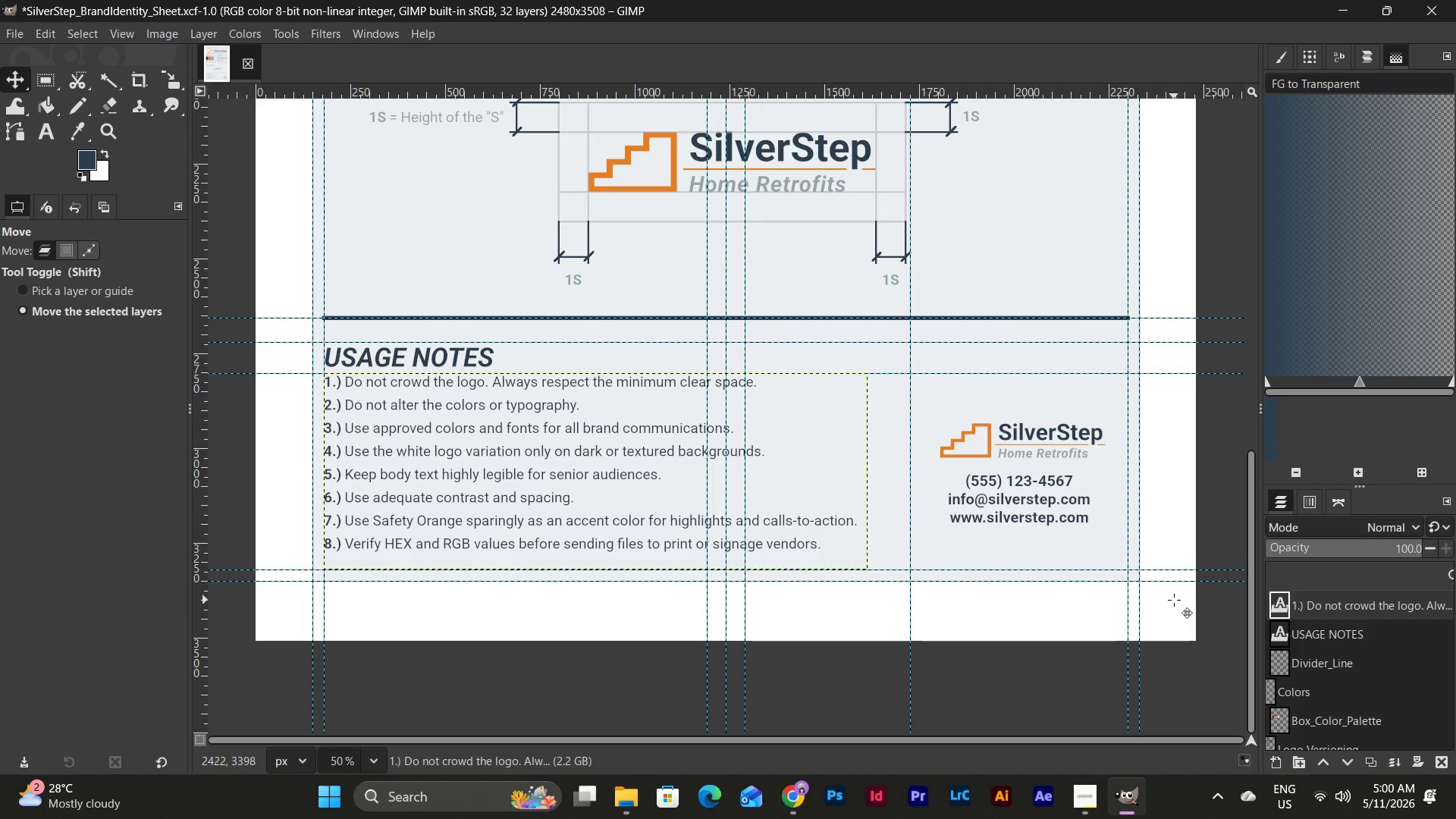 
scroll: coordinate [1174, 600], scroll_direction: up, amount: 2.0
 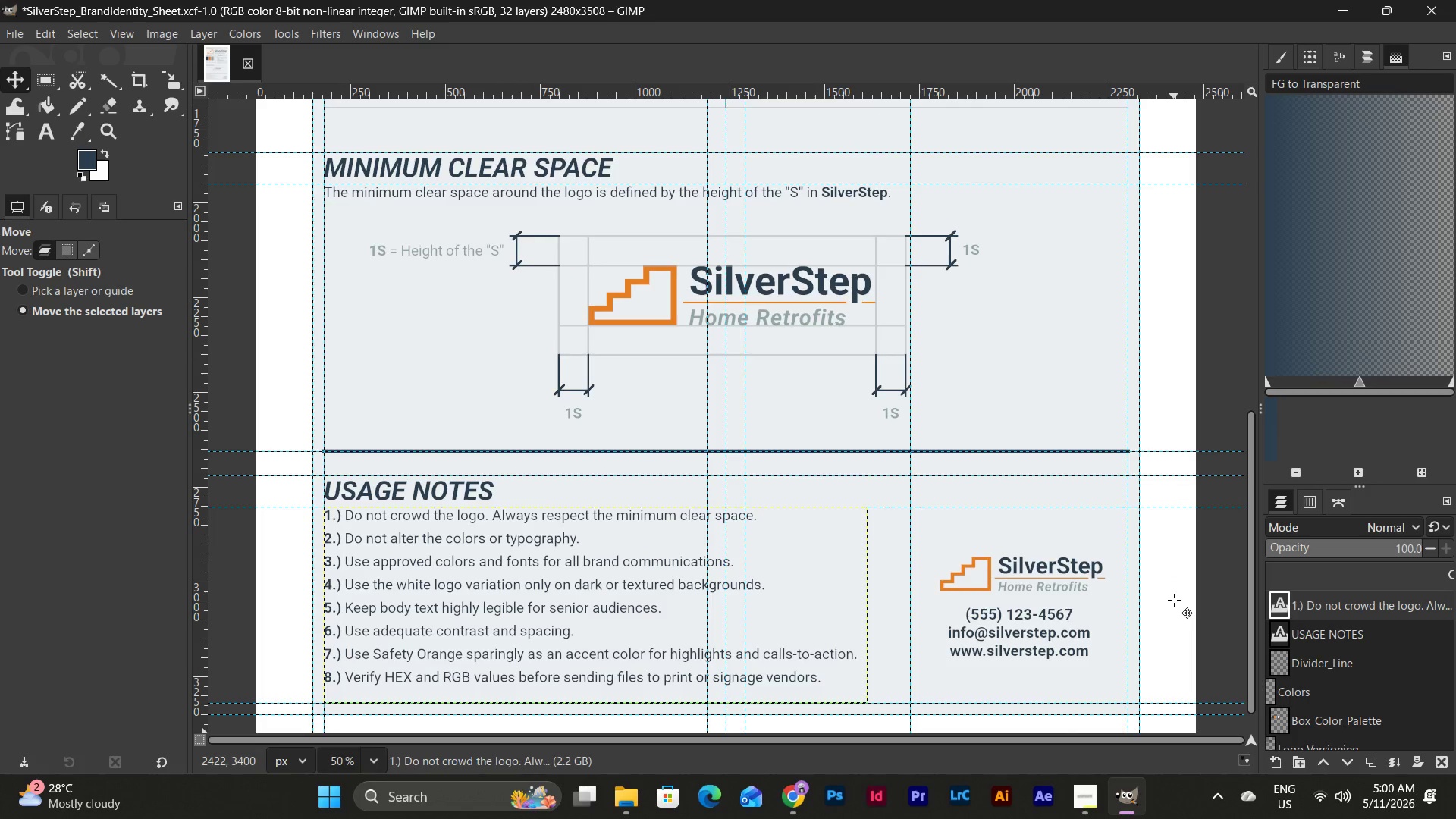 
scroll: coordinate [1174, 600], scroll_direction: down, amount: 3.0
 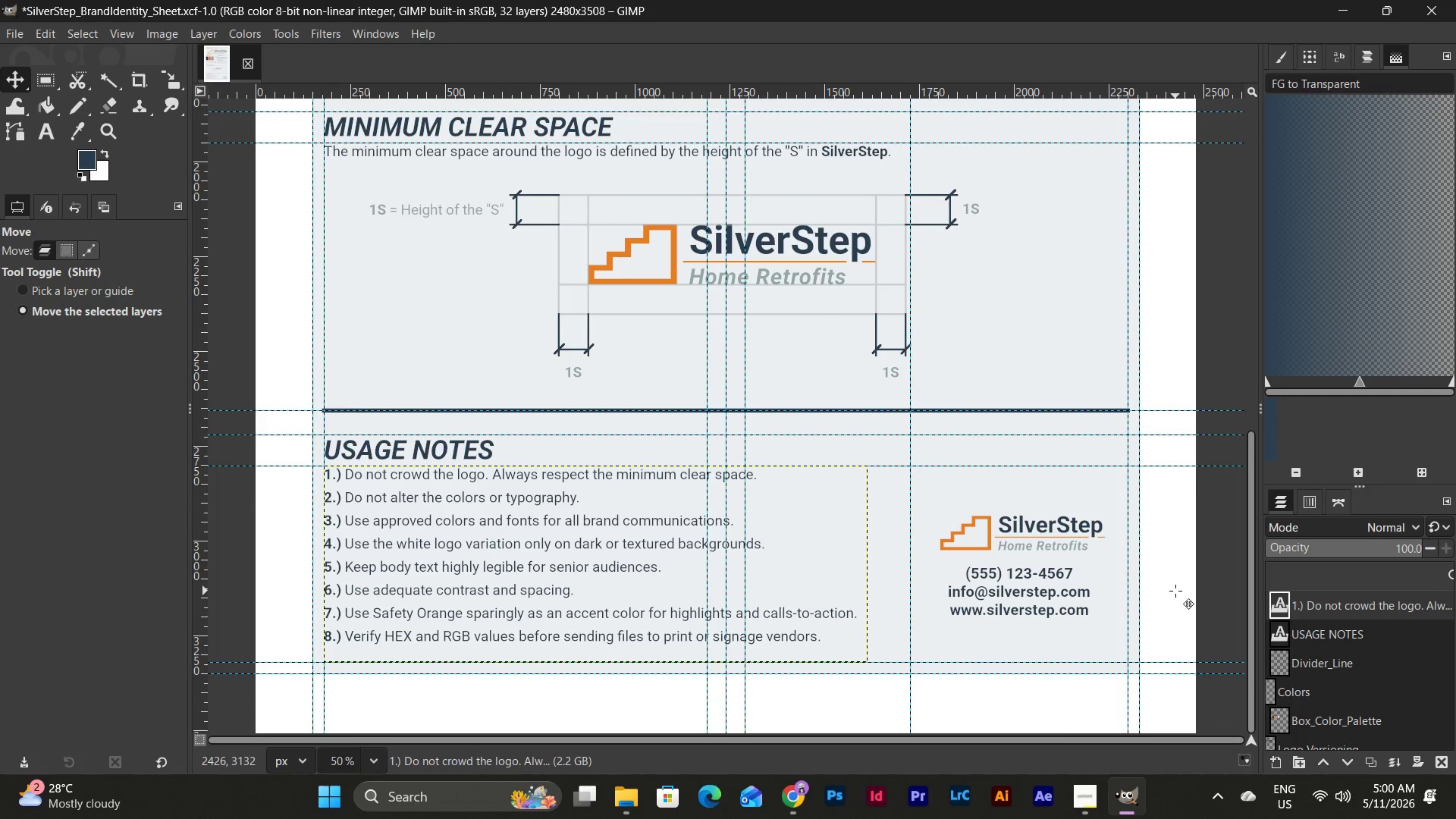 
wait(11.05)
 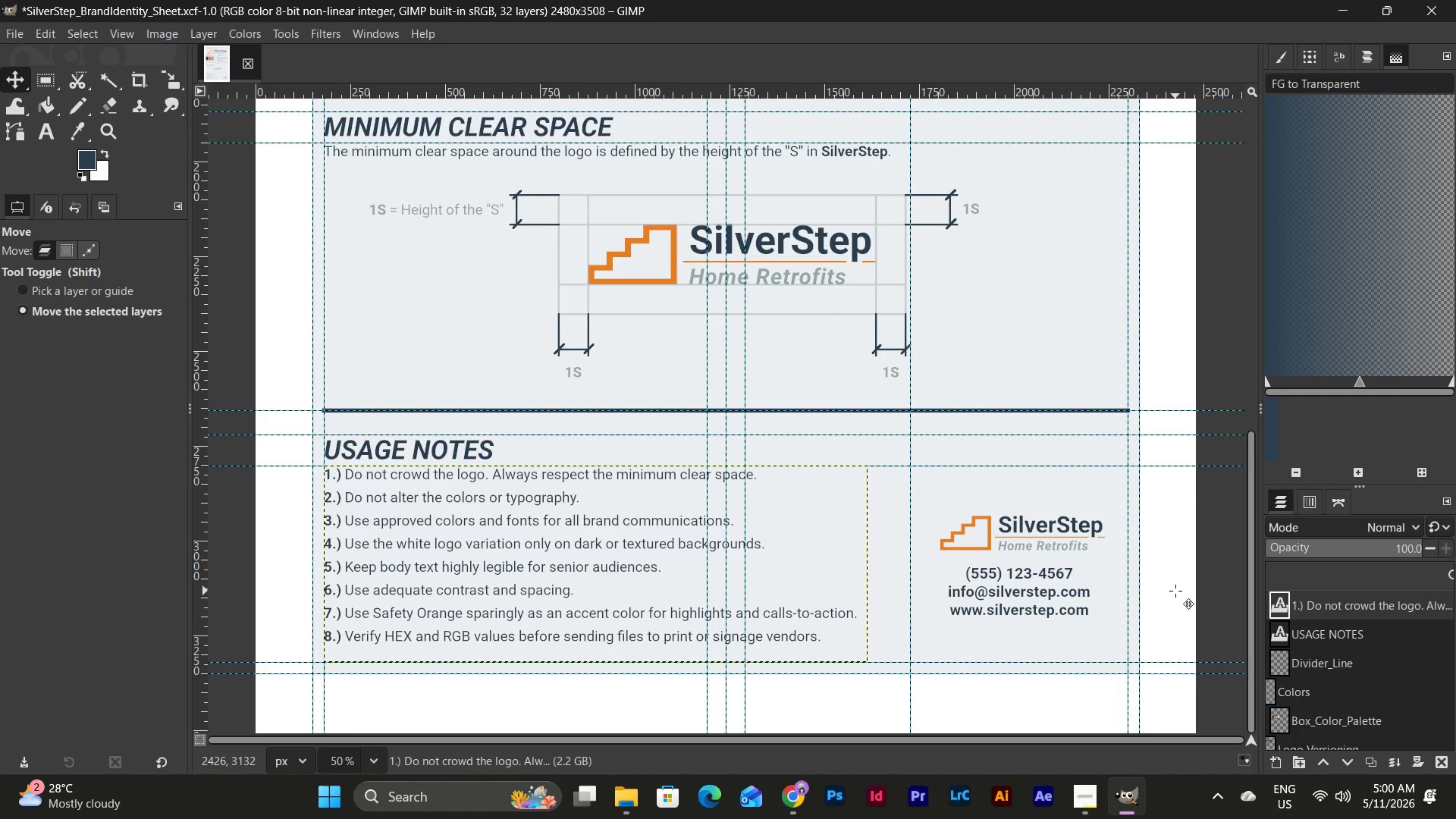 
left_click([24, 293])
 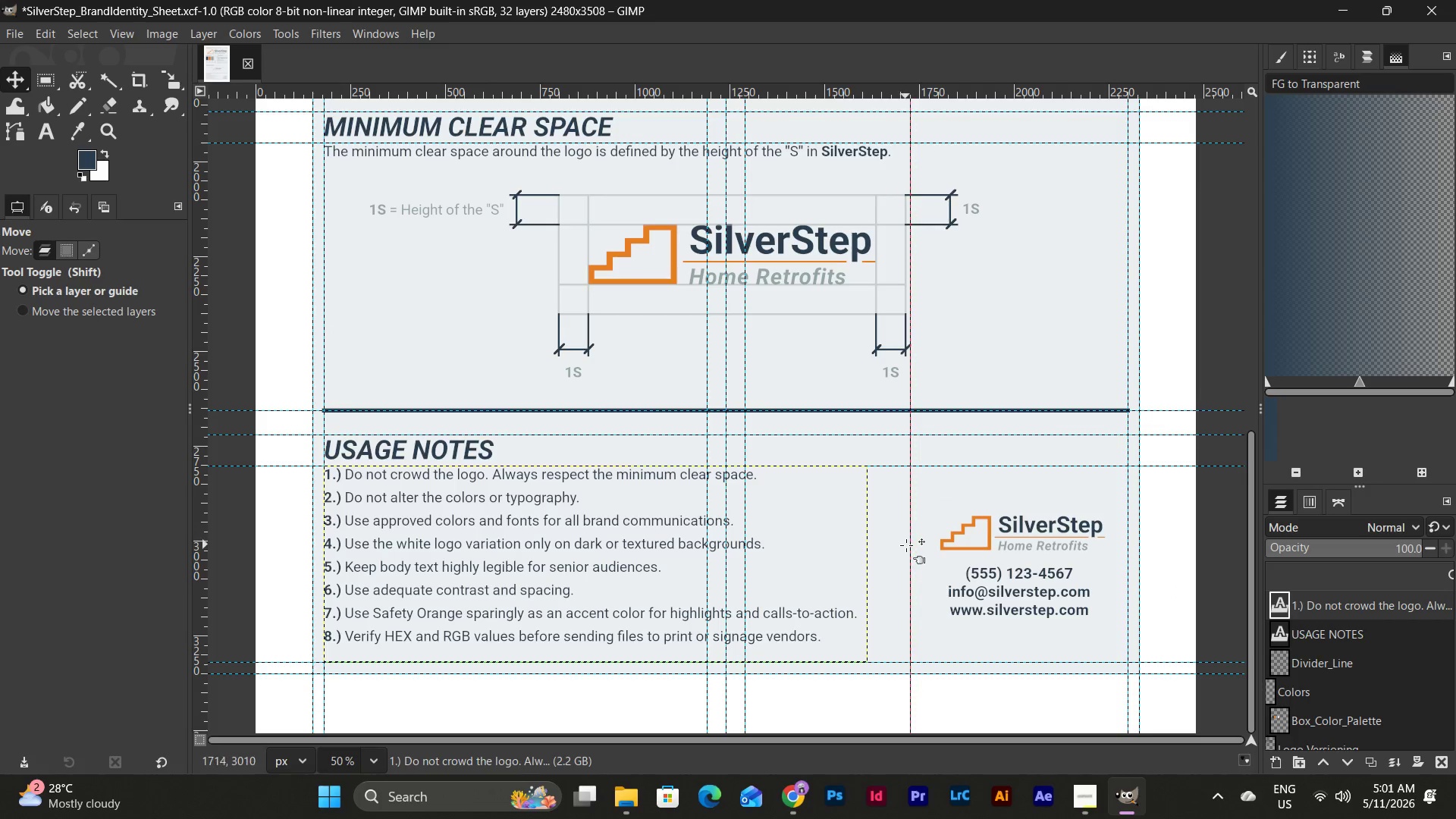 
left_click_drag(start_coordinate=[909, 546], to_coordinate=[885, 551])
 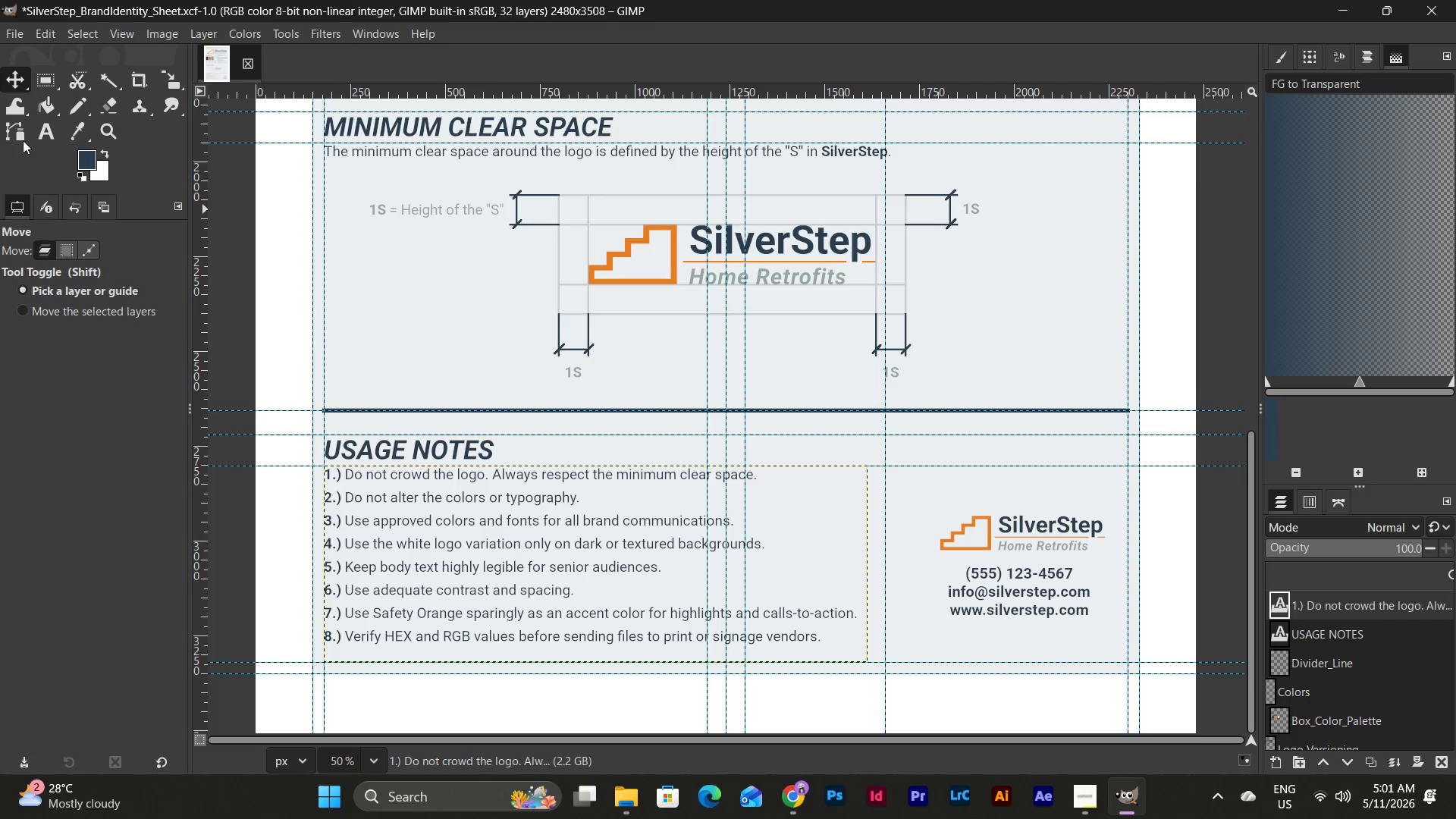 
left_click([36, 132])
 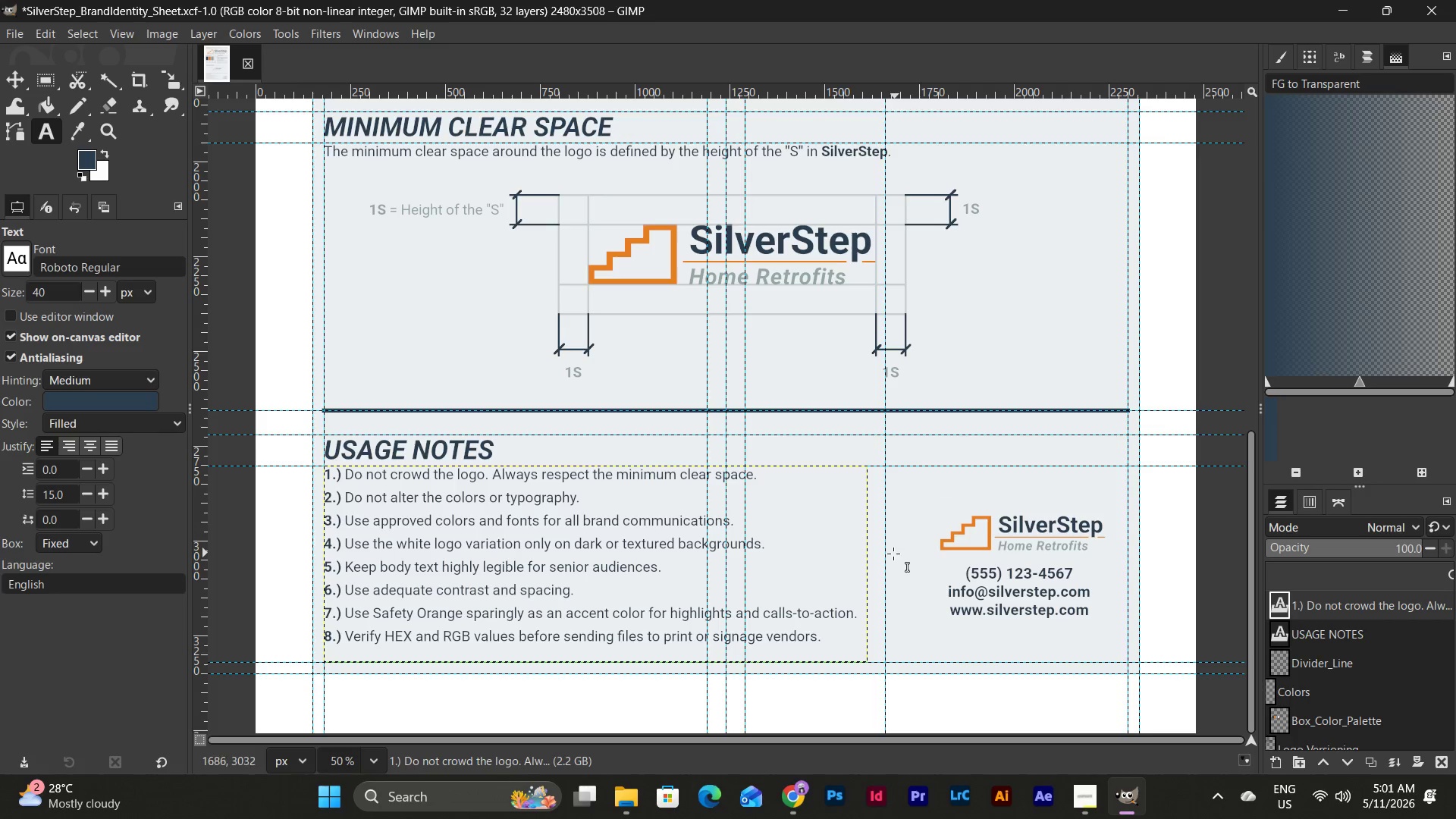 
wait(7.03)
 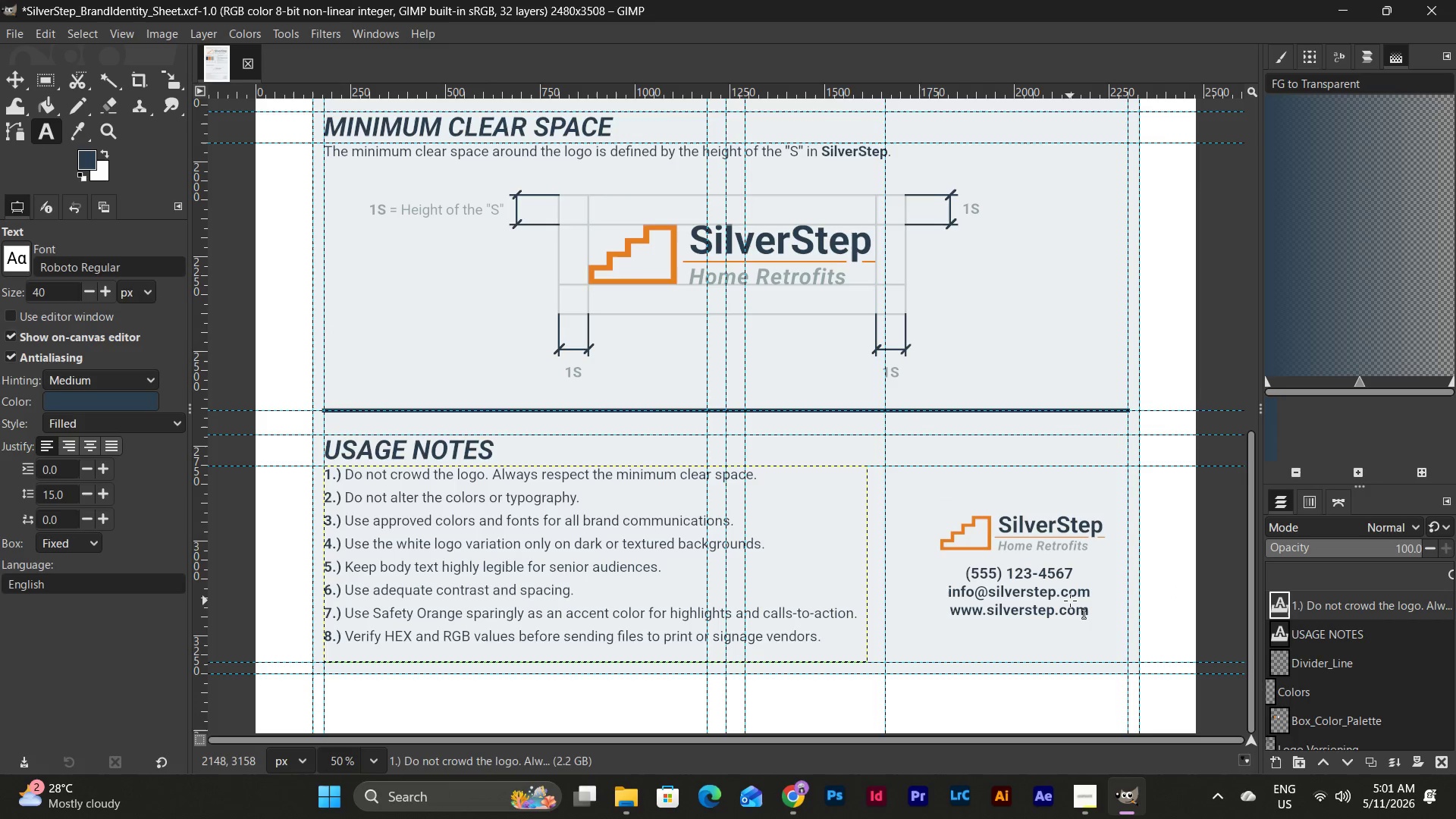 
left_click([11, 82])
 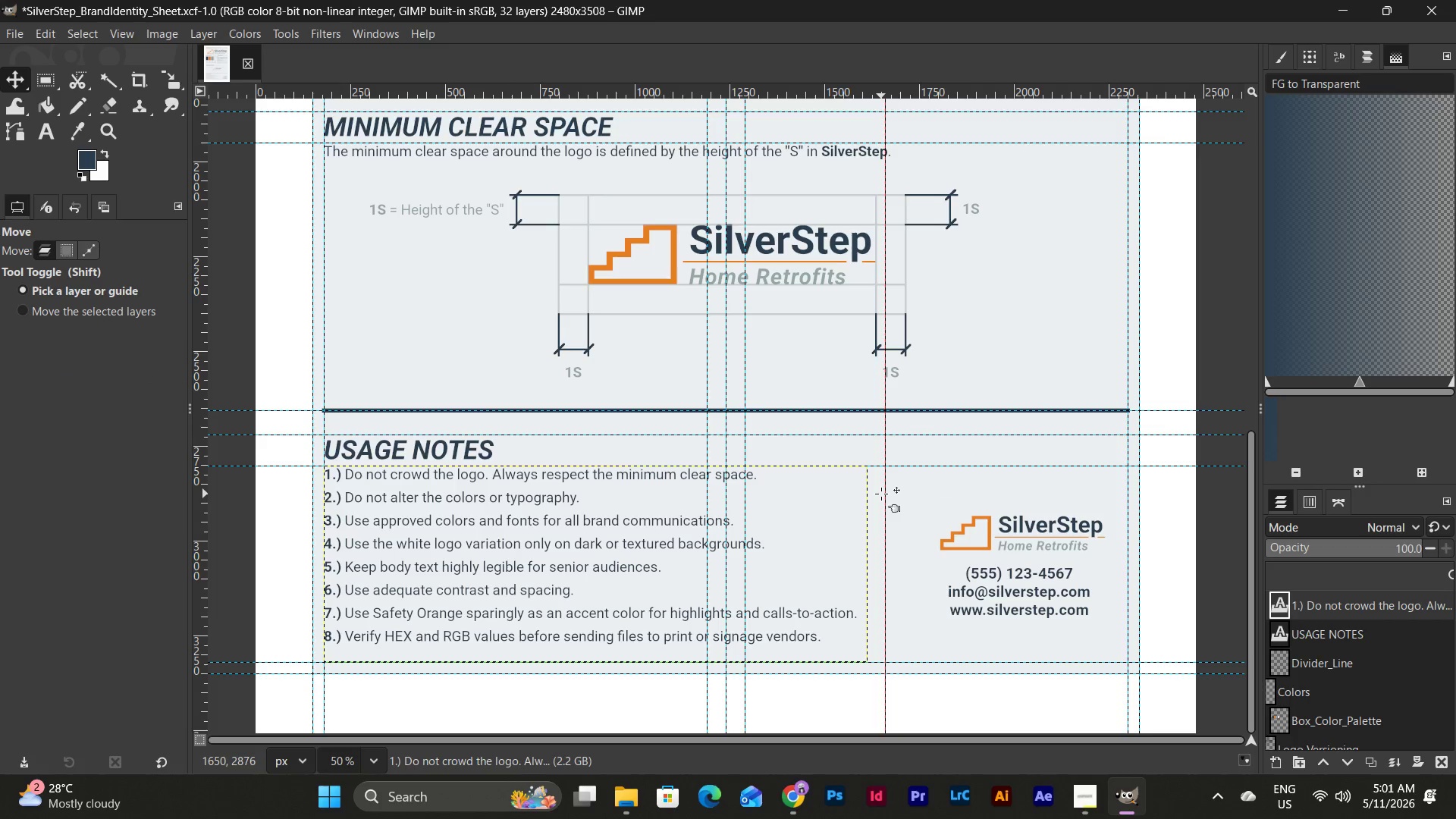 
left_click_drag(start_coordinate=[881, 494], to_coordinate=[897, 499])
 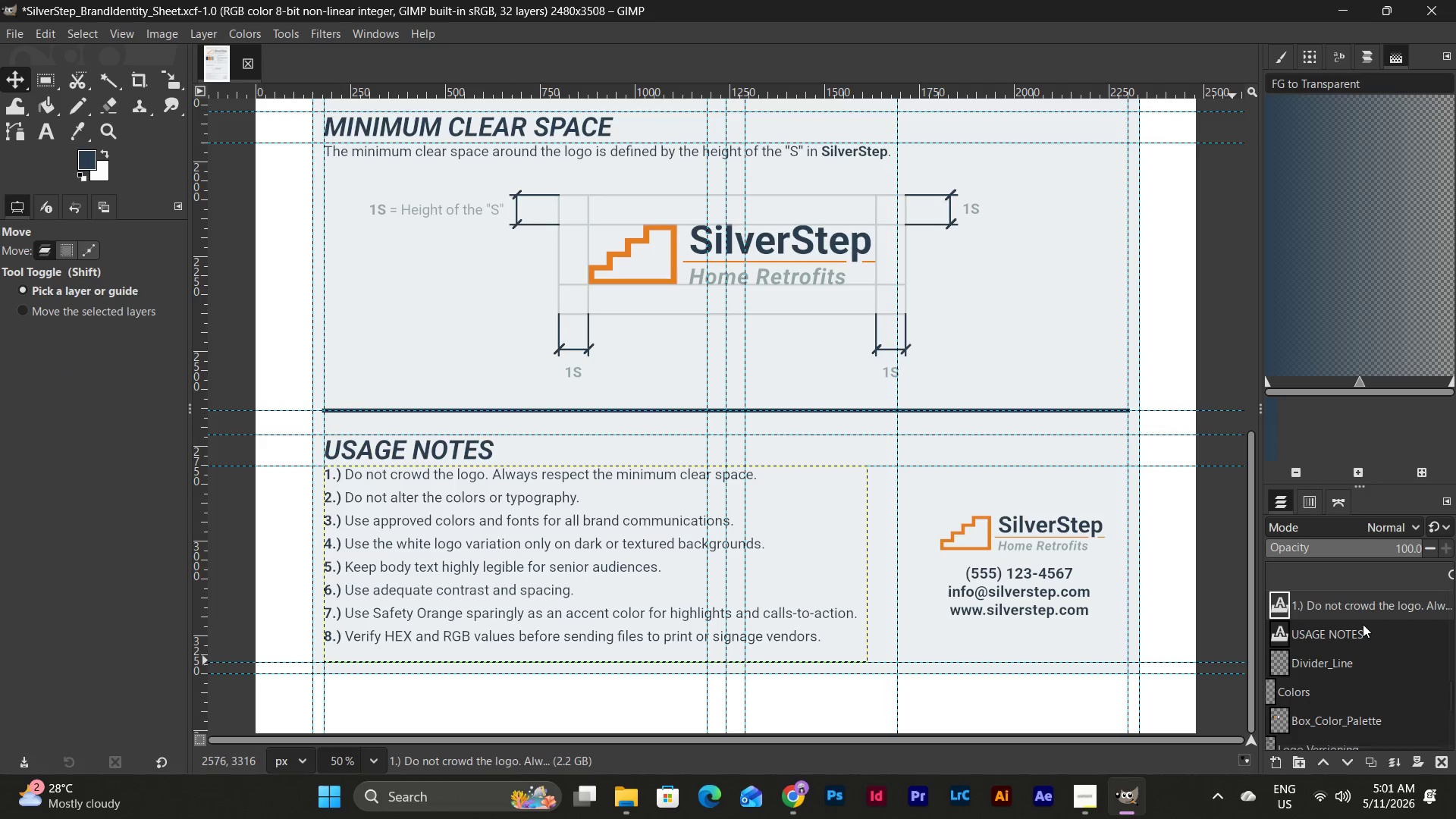 
scroll: coordinate [1363, 624], scroll_direction: down, amount: 2.0
 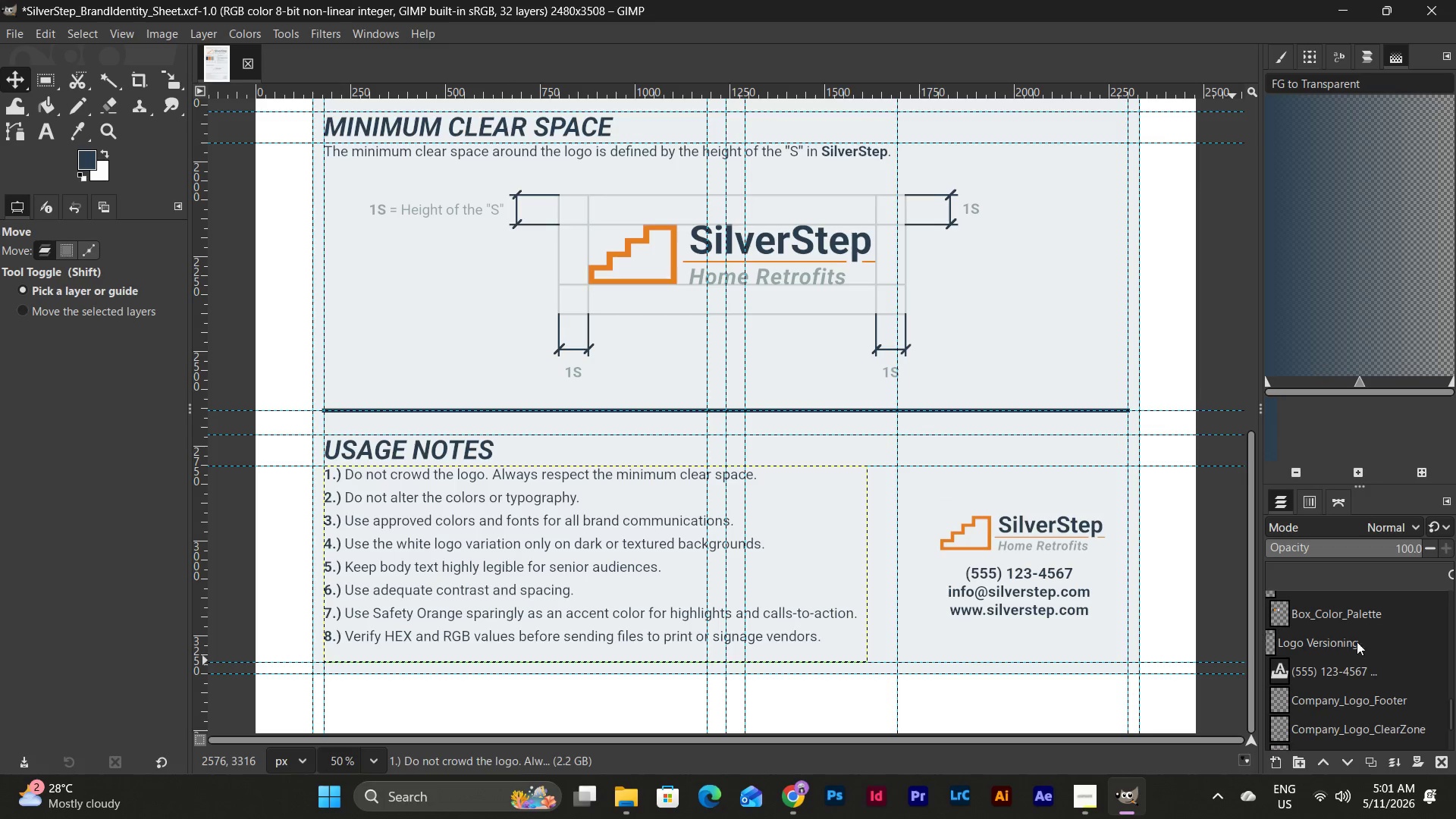 
left_click([1344, 670])
 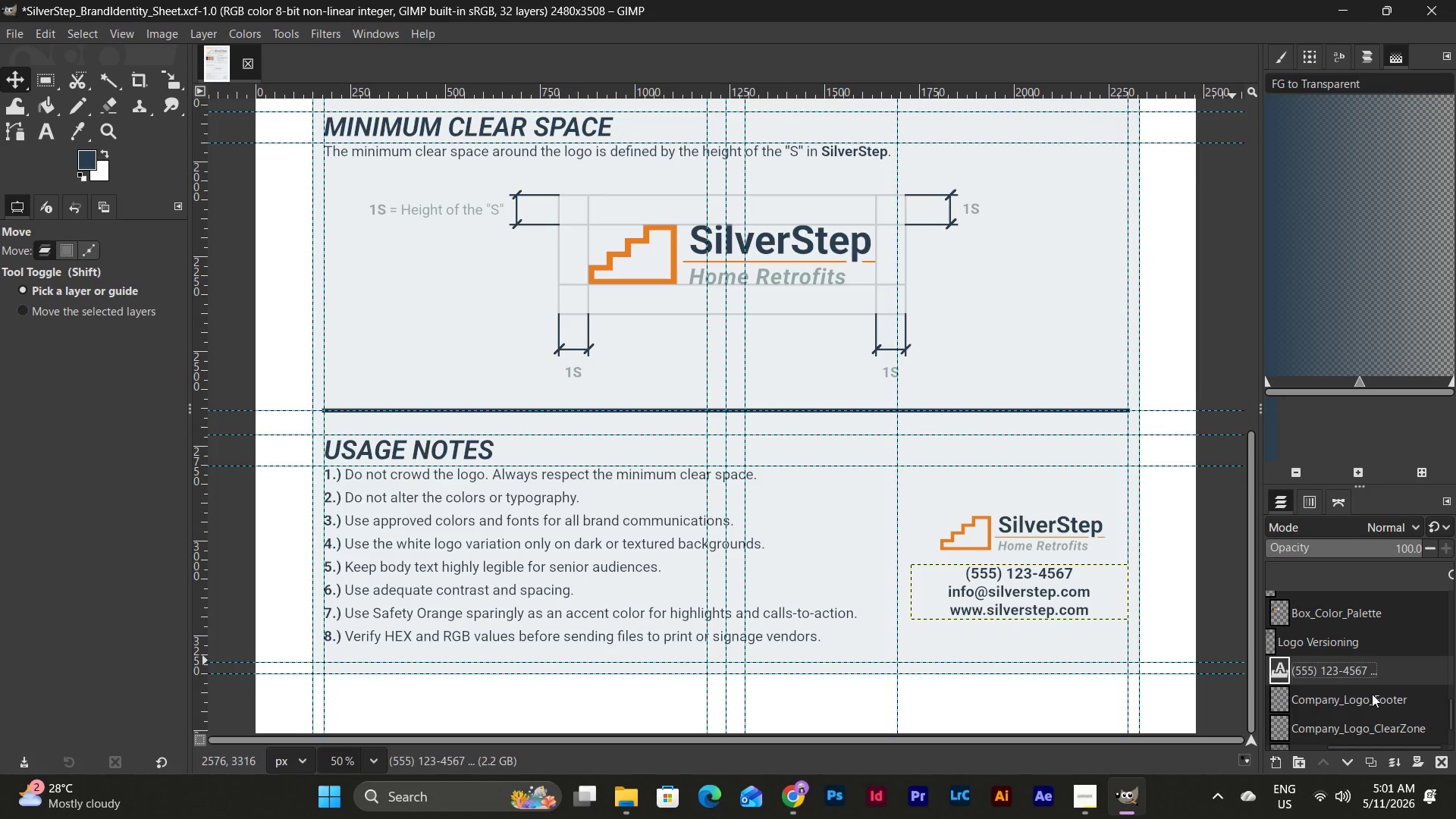 
hold_key(key=ShiftLeft, duration=0.55)
left_click([1373, 699])
 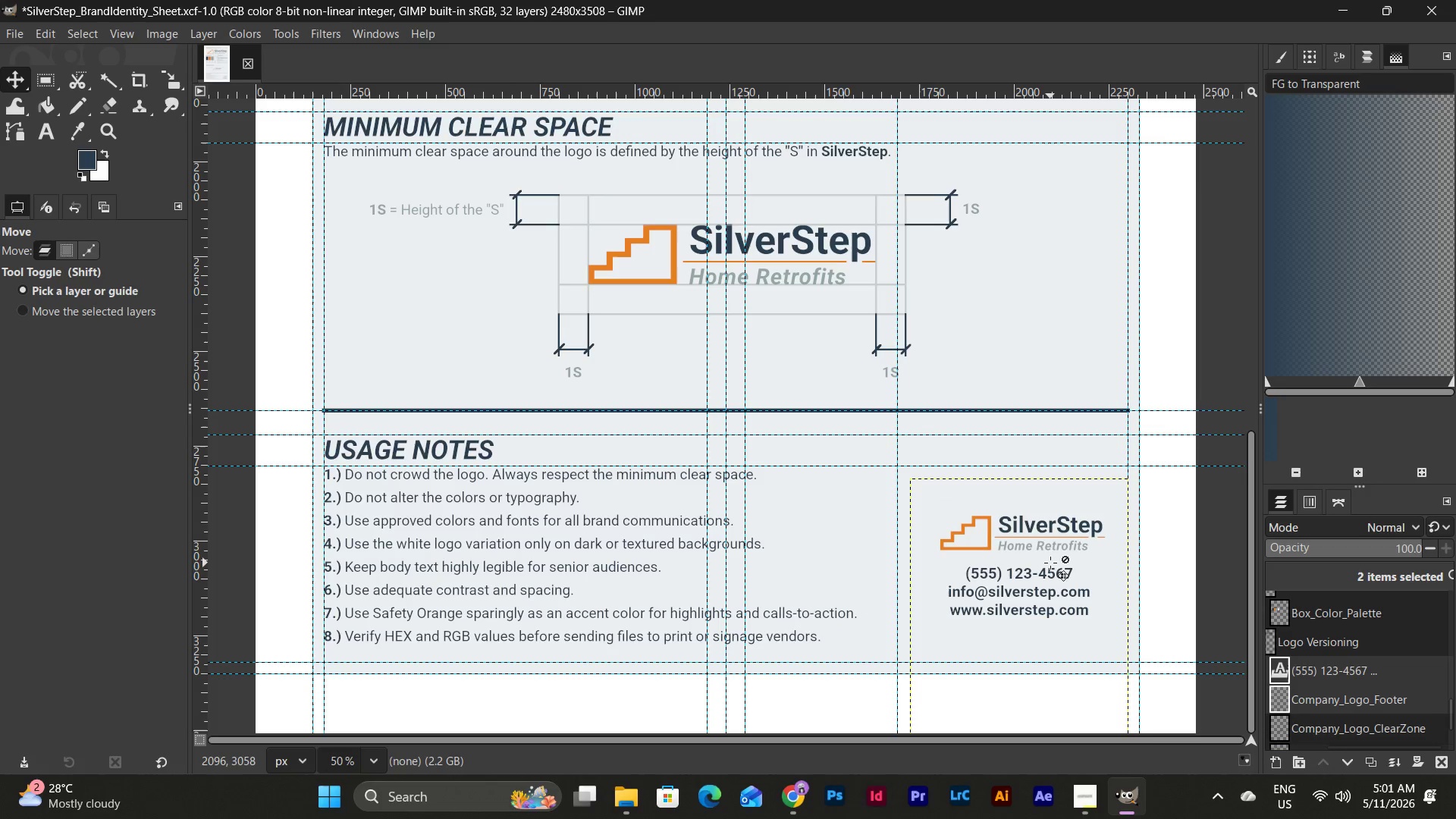 
left_click_drag(start_coordinate=[1043, 557], to_coordinate=[1031, 550])
 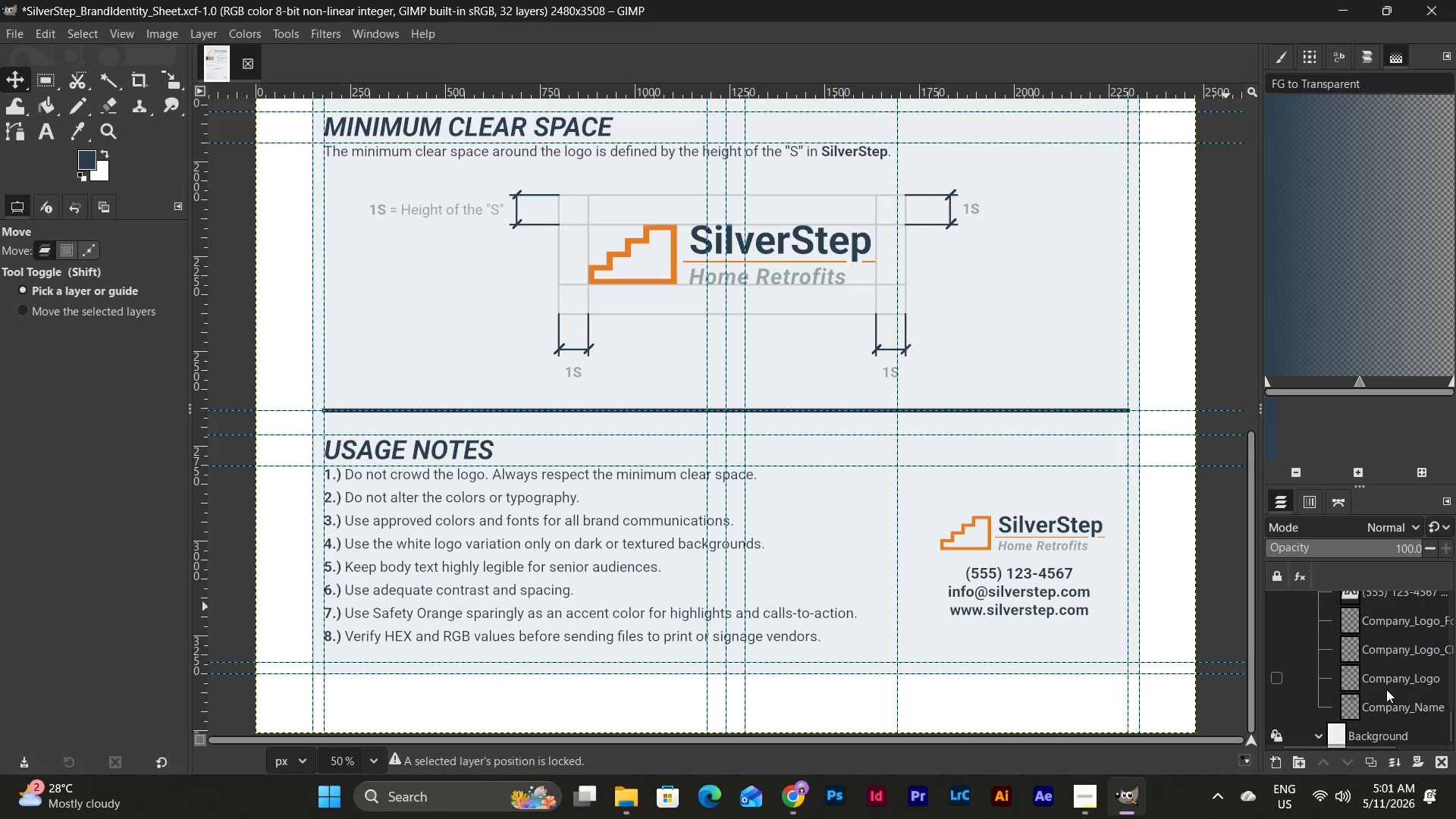 
scroll: coordinate [1385, 684], scroll_direction: up, amount: 3.0
 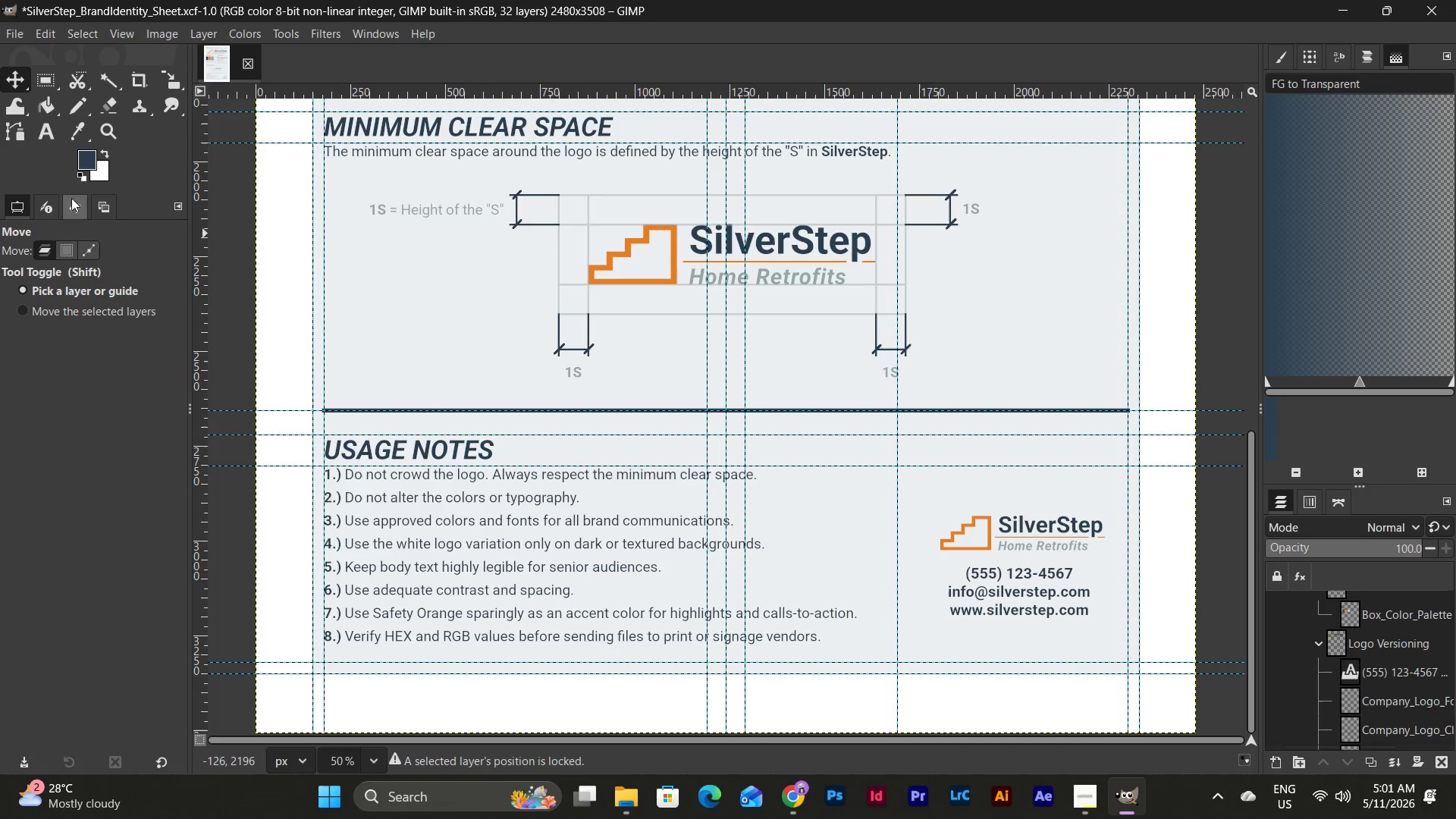 
wait(7.94)
 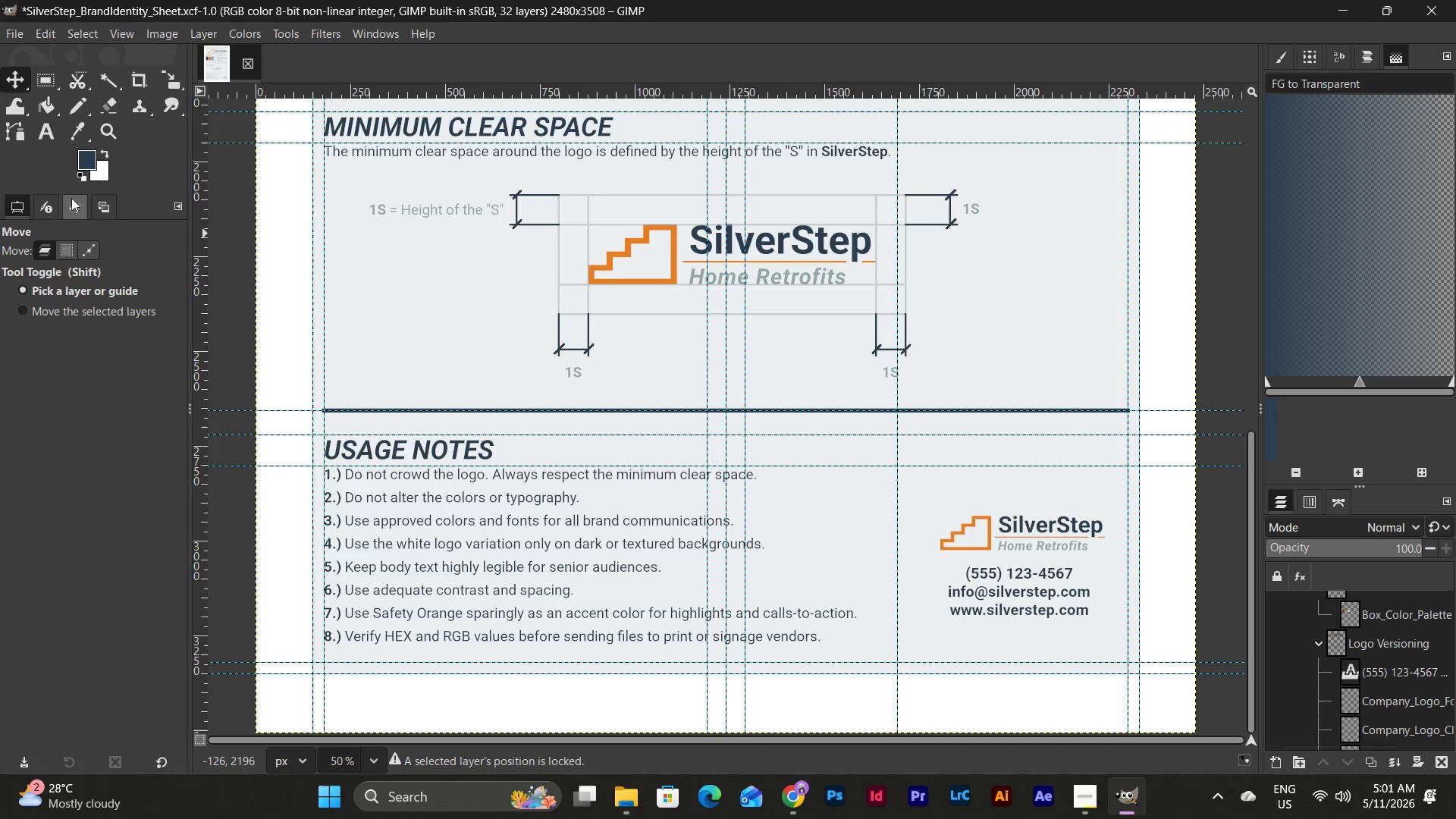 
left_click([1394, 667])
 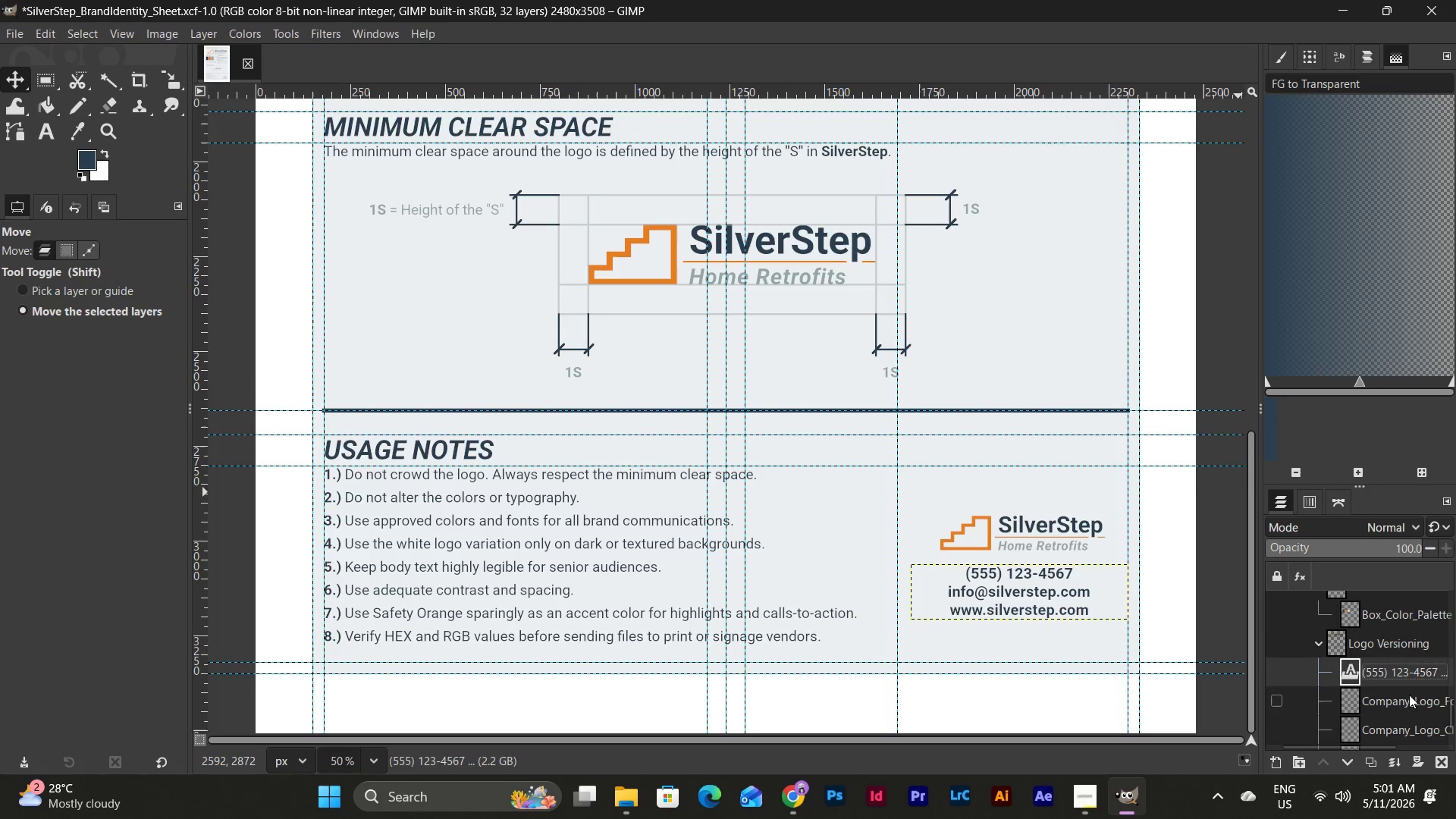 
hold_key(key=ShiftLeft, duration=0.47)
left_click([1409, 697])
 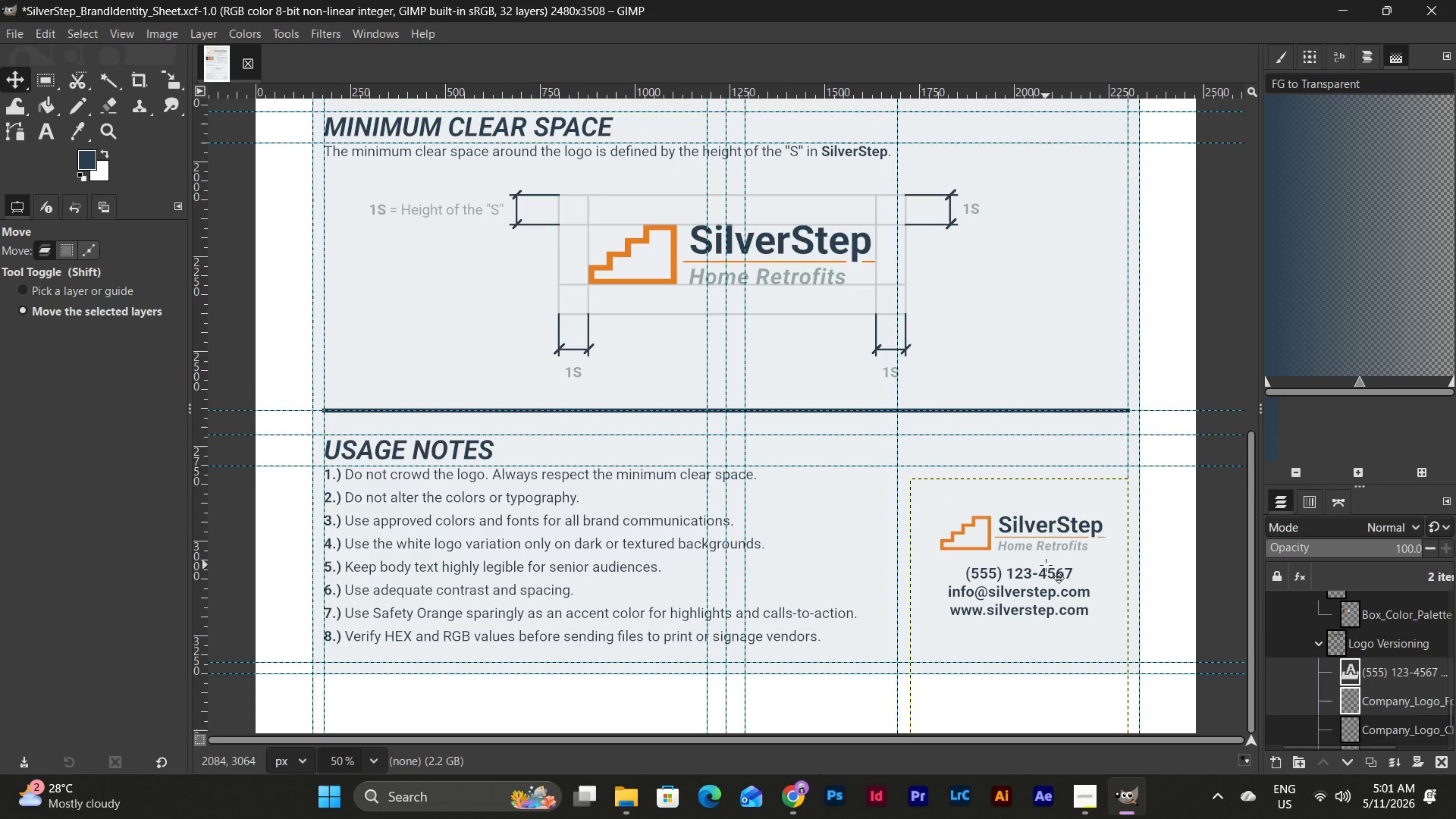 
left_click_drag(start_coordinate=[1046, 565], to_coordinate=[1039, 553])
 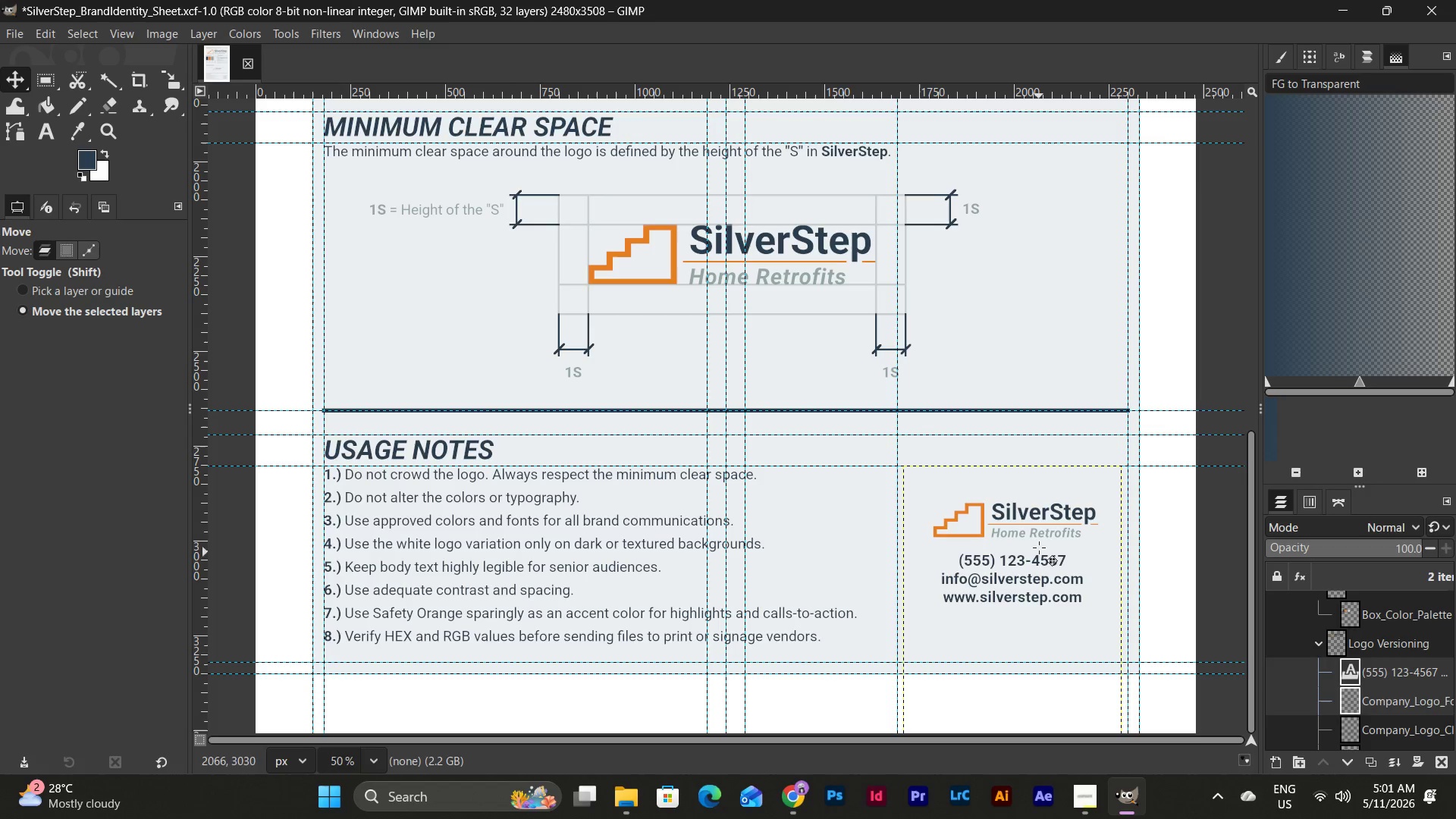 
left_click_drag(start_coordinate=[1039, 538], to_coordinate=[1039, 548])
 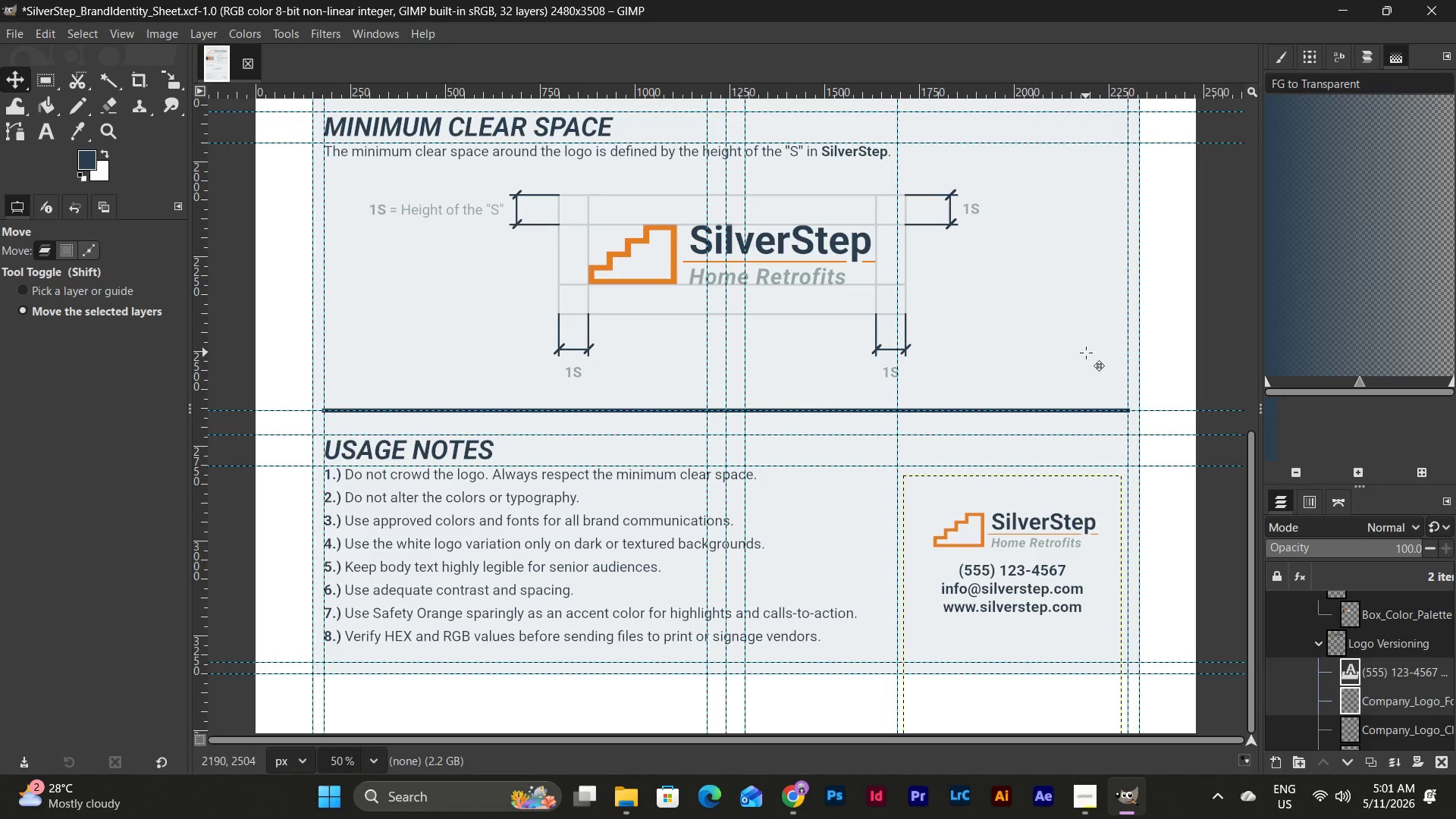 
left_click([43, 129])
 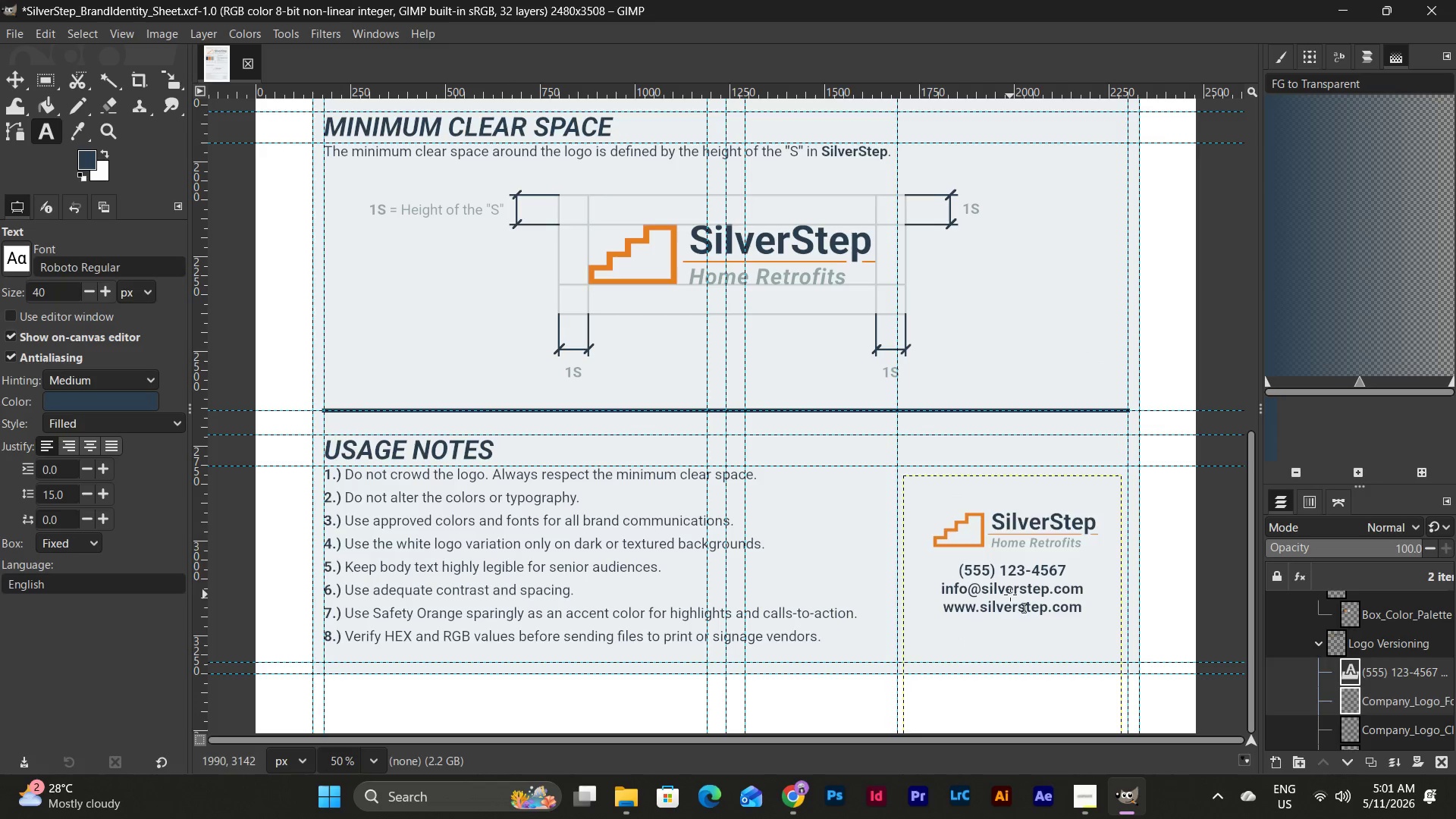 
double_click([1017, 592])
 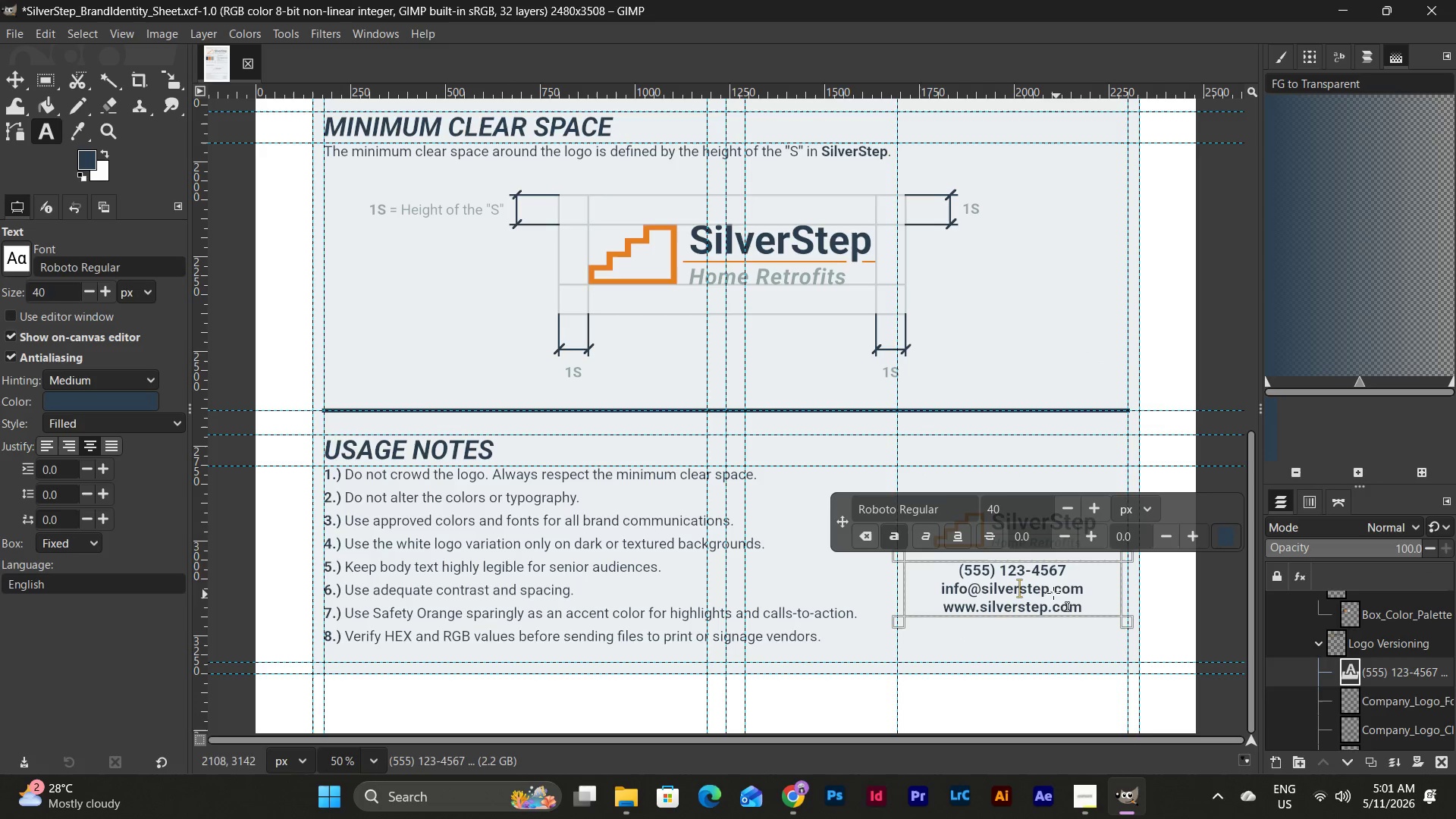 
left_click([1046, 588])
 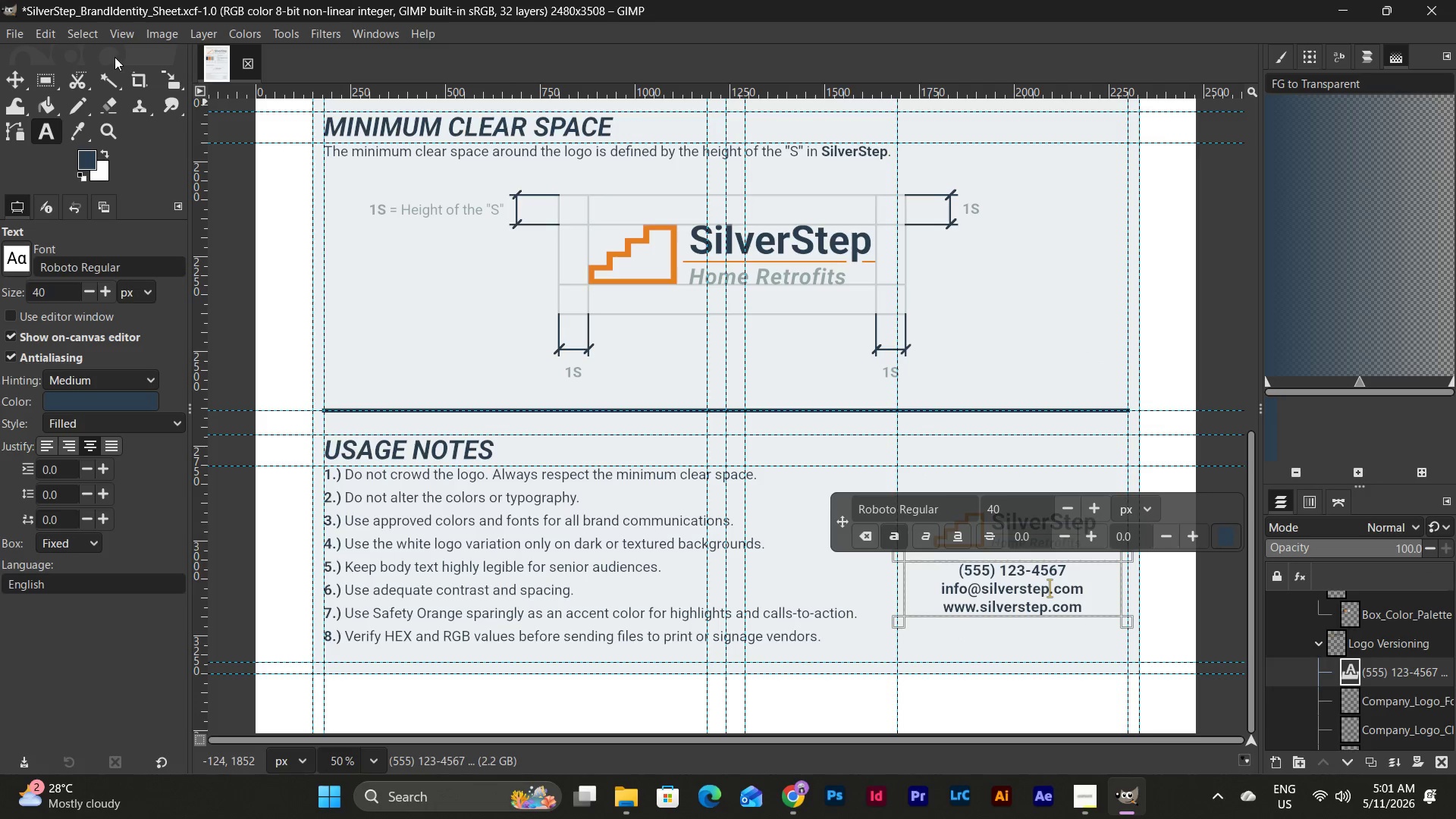 
left_click([19, 77])
 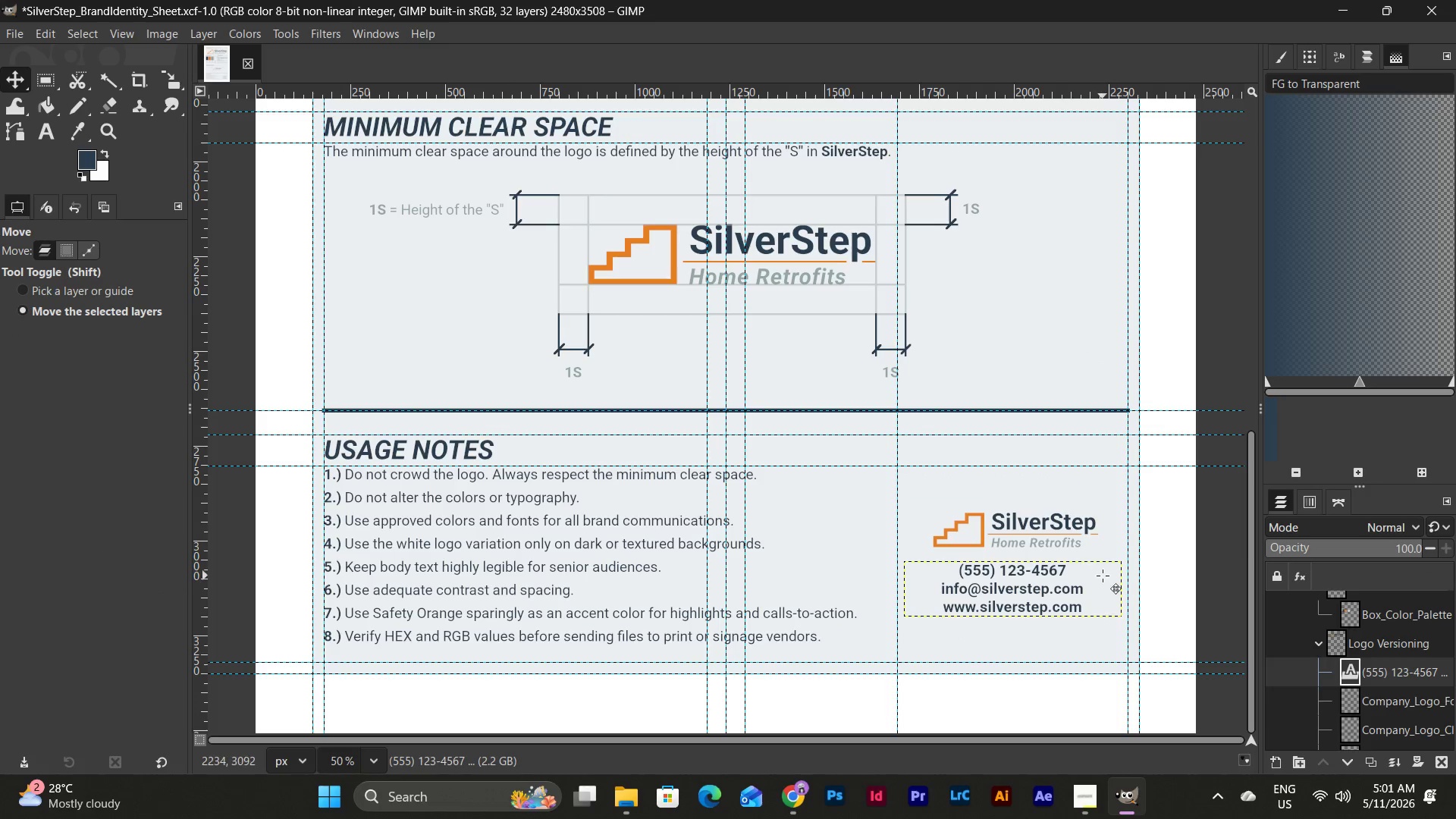 
scroll: coordinate [1103, 576], scroll_direction: down, amount: 9.0
 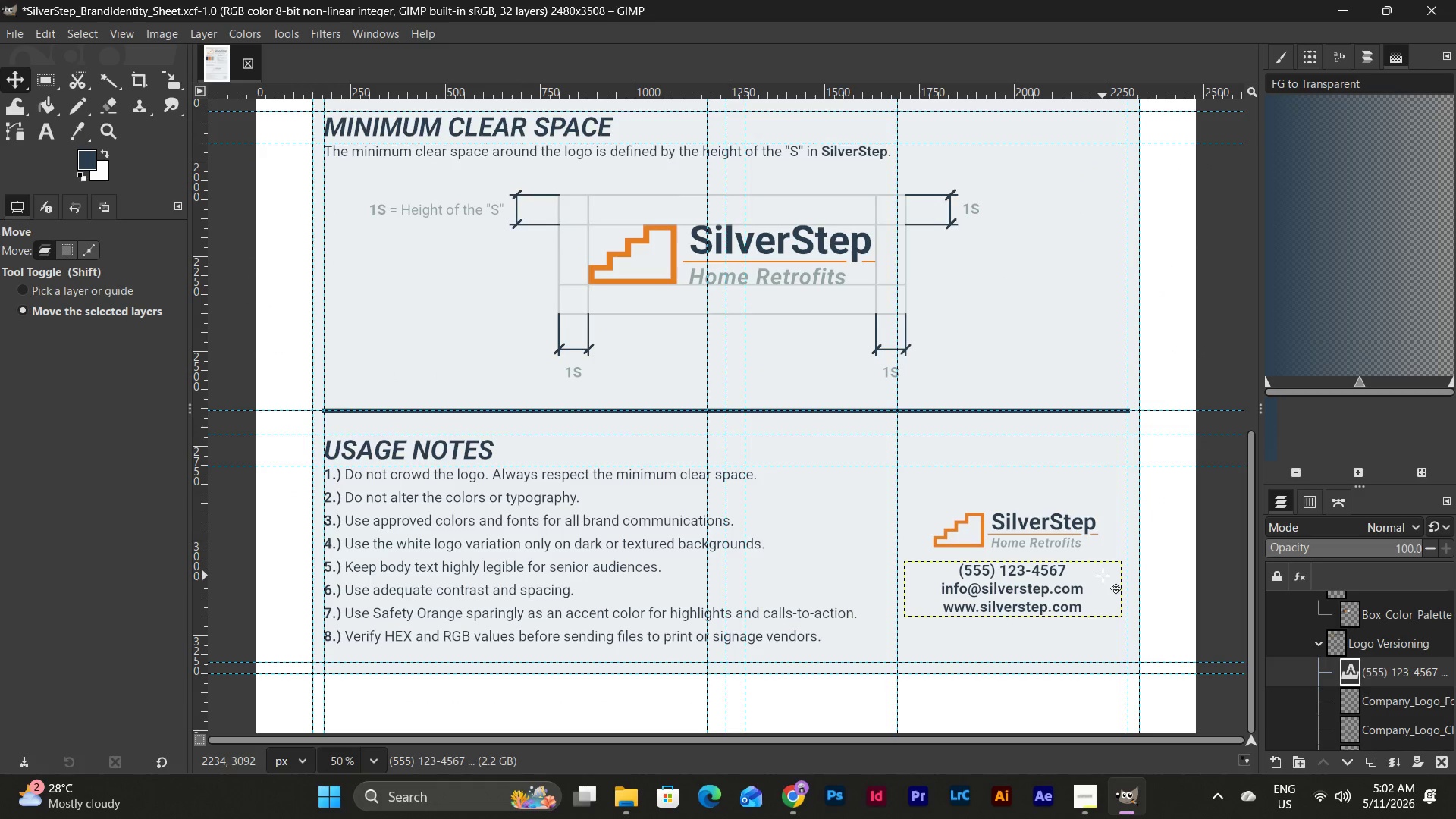 
wait(5.4)
 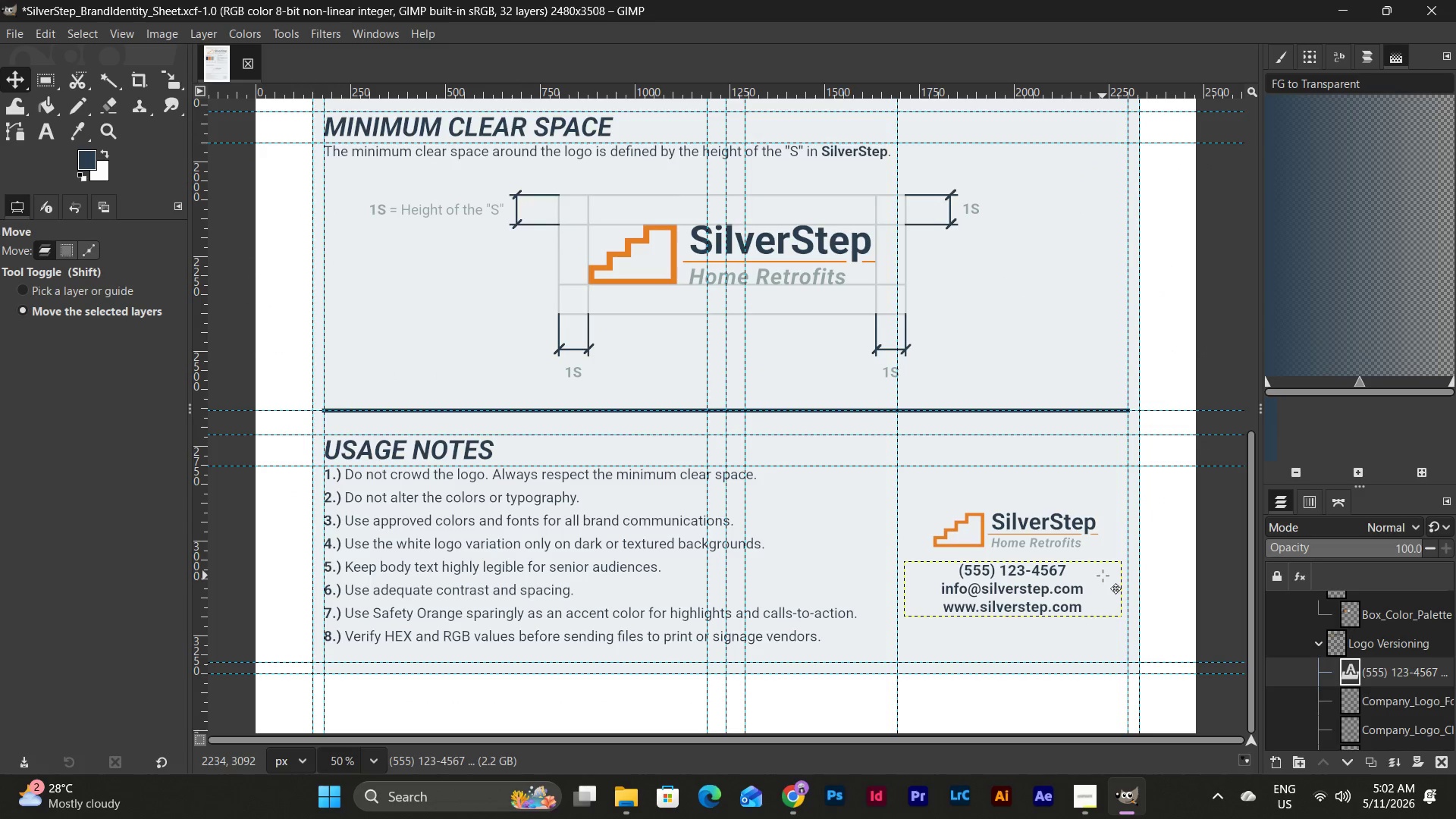 
scroll: coordinate [1103, 576], scroll_direction: up, amount: 12.0
 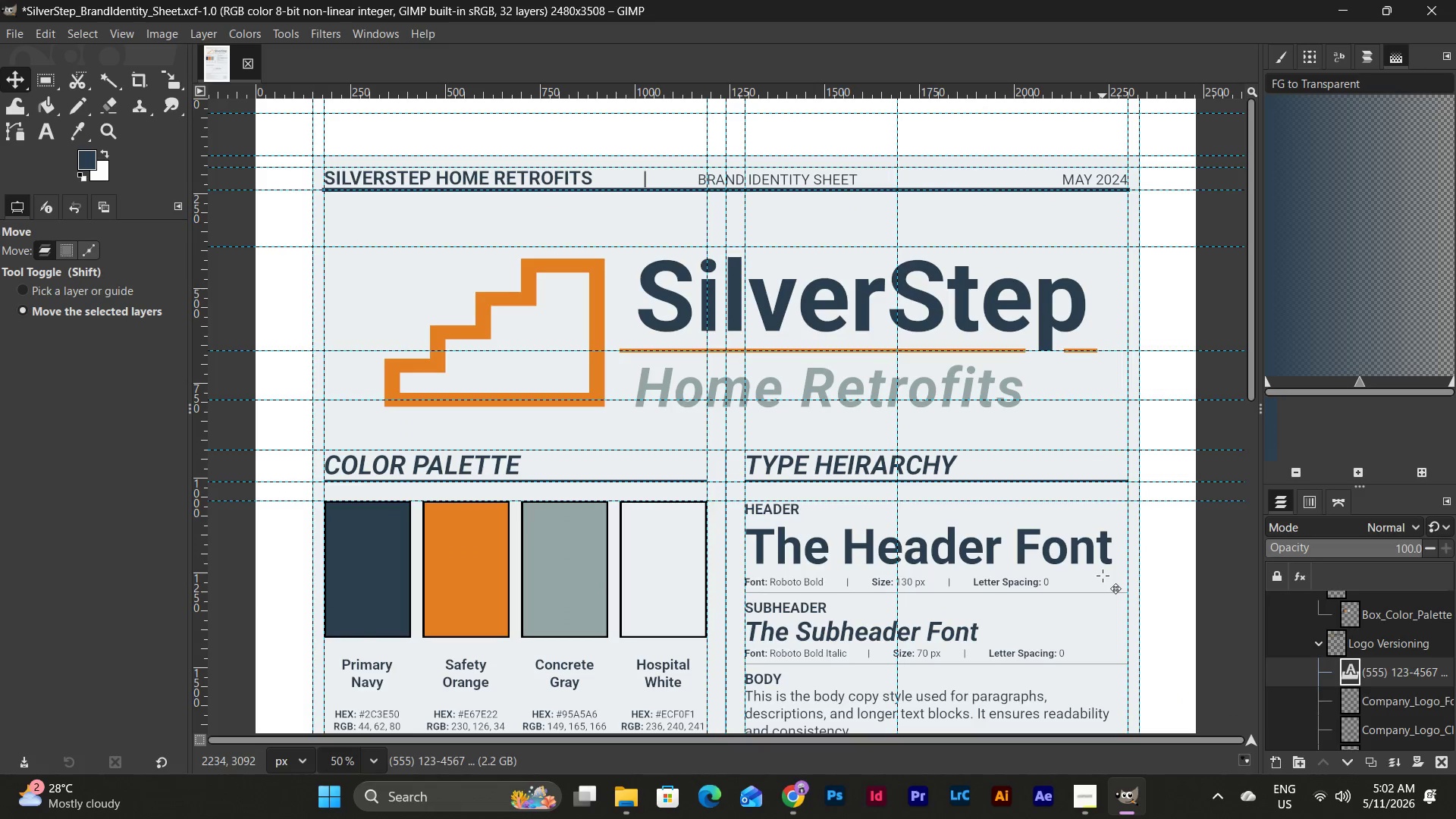 
scroll: coordinate [1103, 576], scroll_direction: down, amount: 12.0
 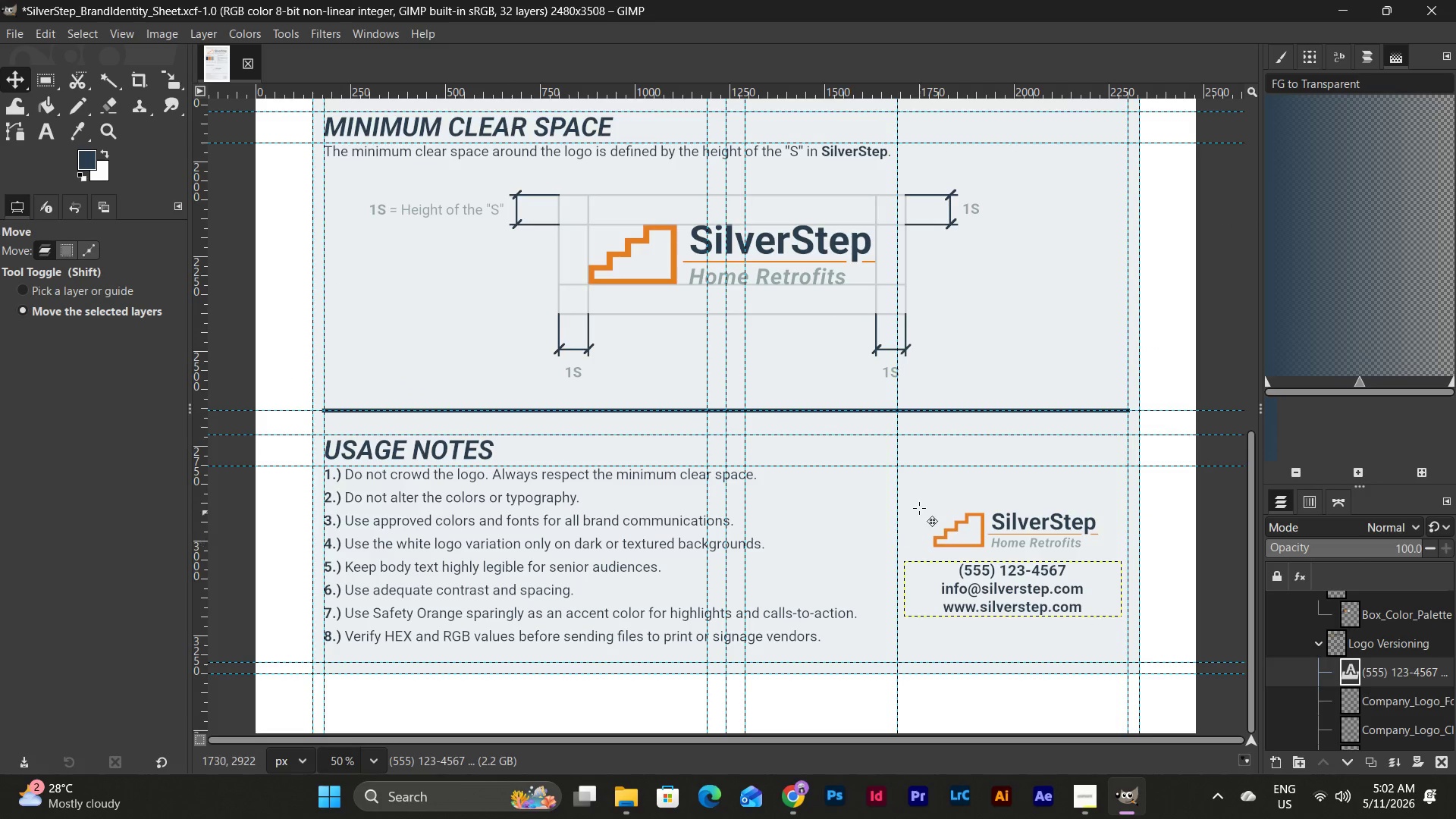 
wait(5.39)
 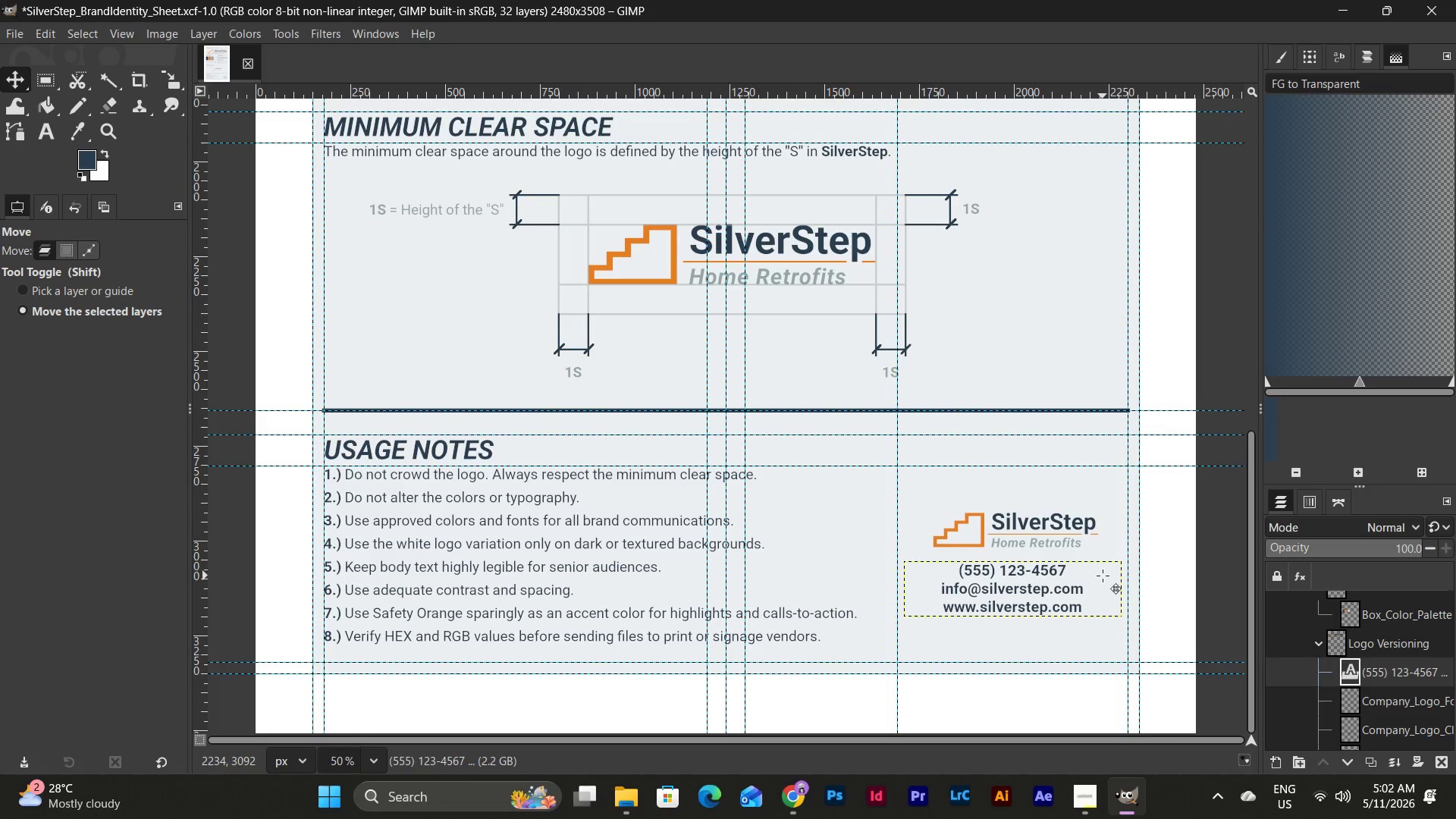 
left_click([17, 77])
 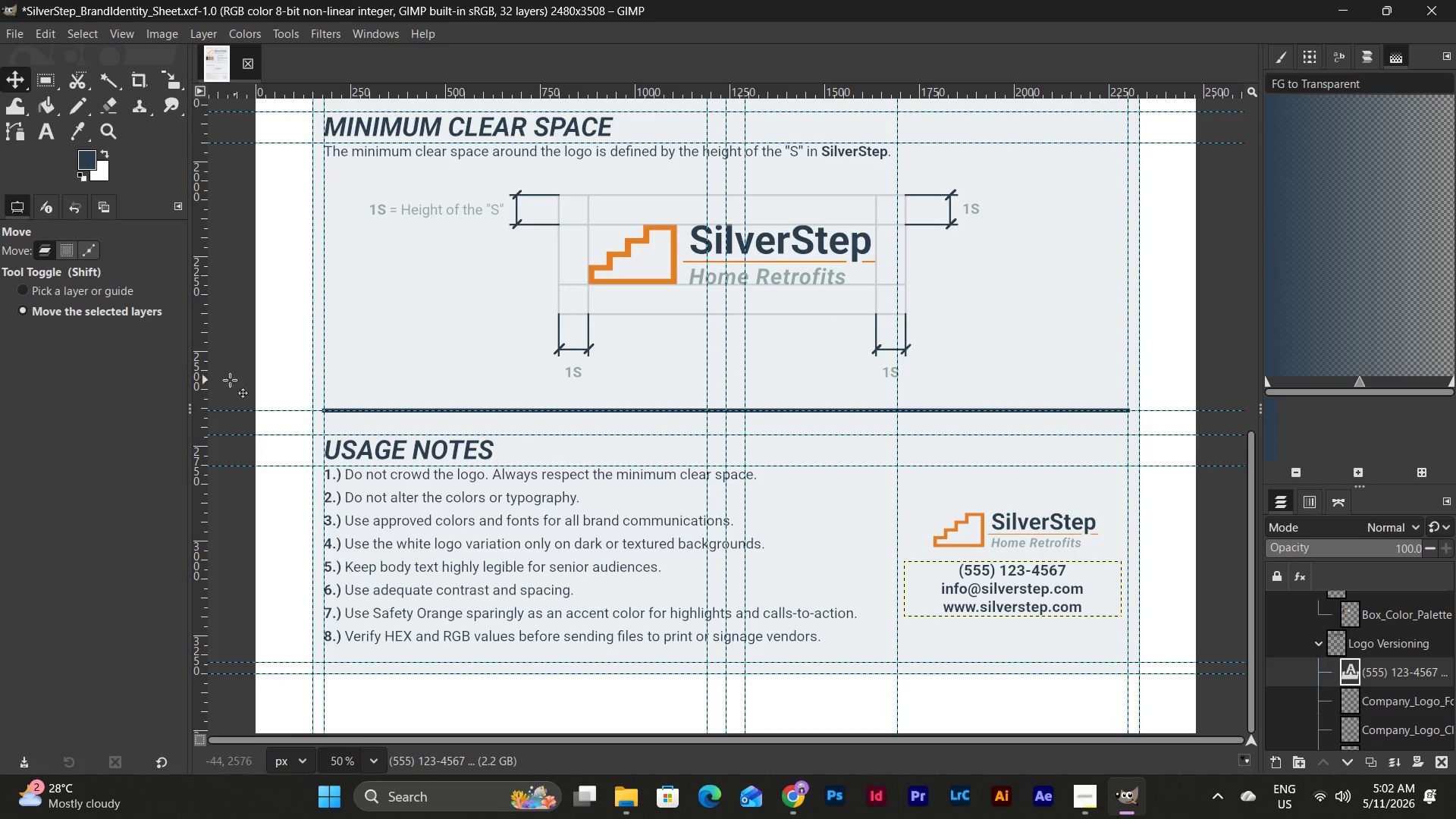 
left_click([79, 288])
 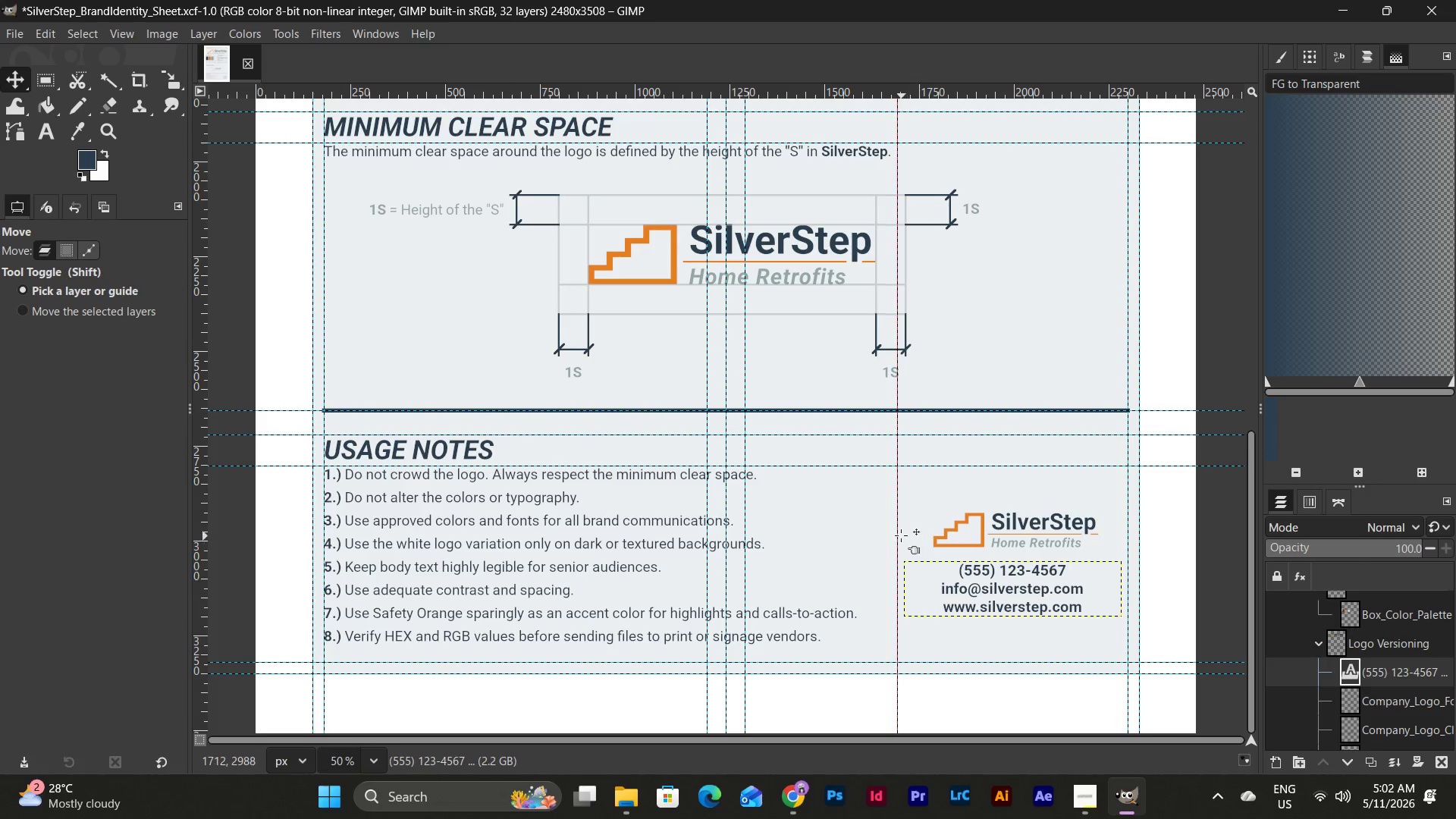 
left_click_drag(start_coordinate=[901, 535], to_coordinate=[893, 535])
 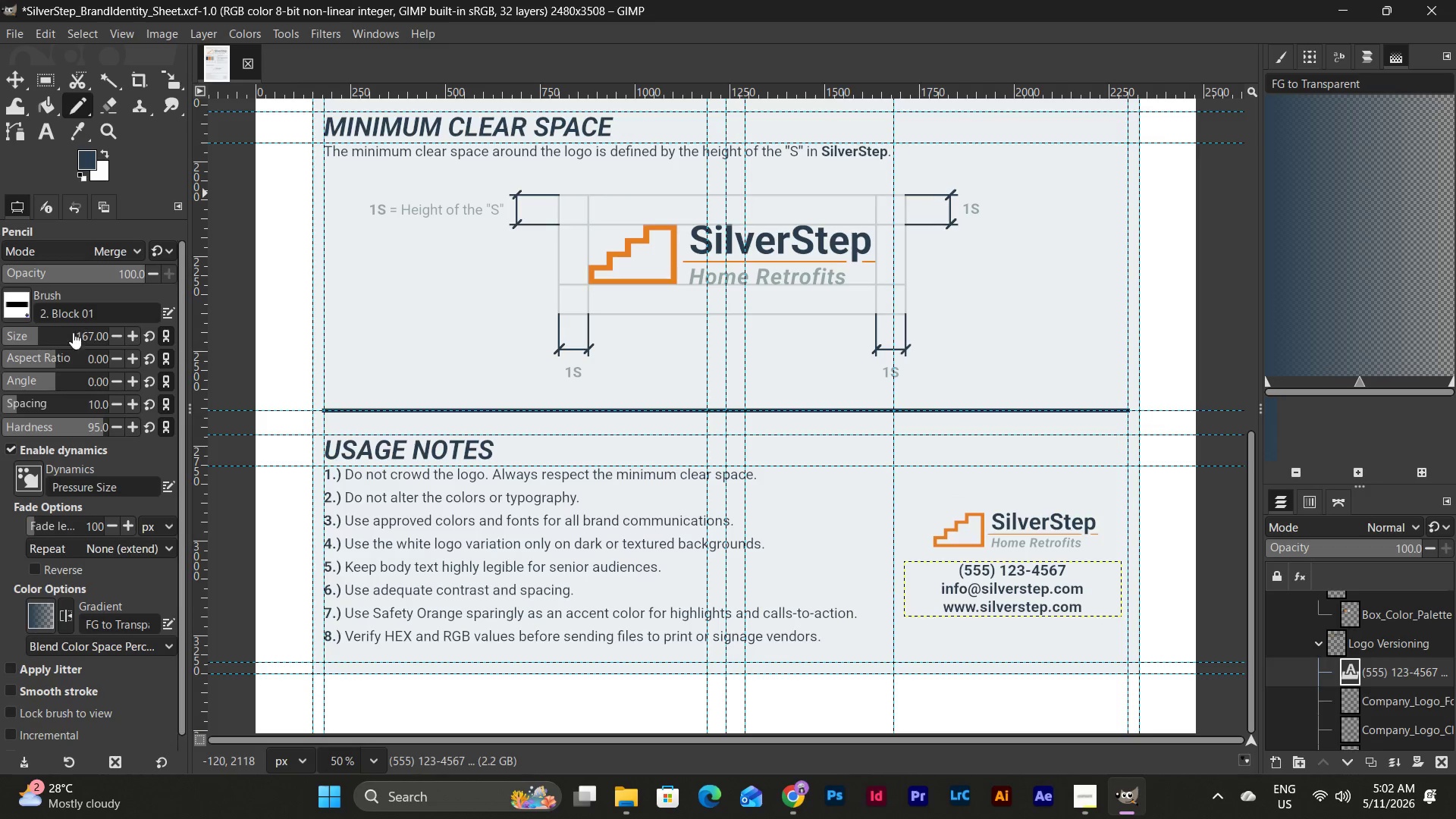 
wait(5.03)
 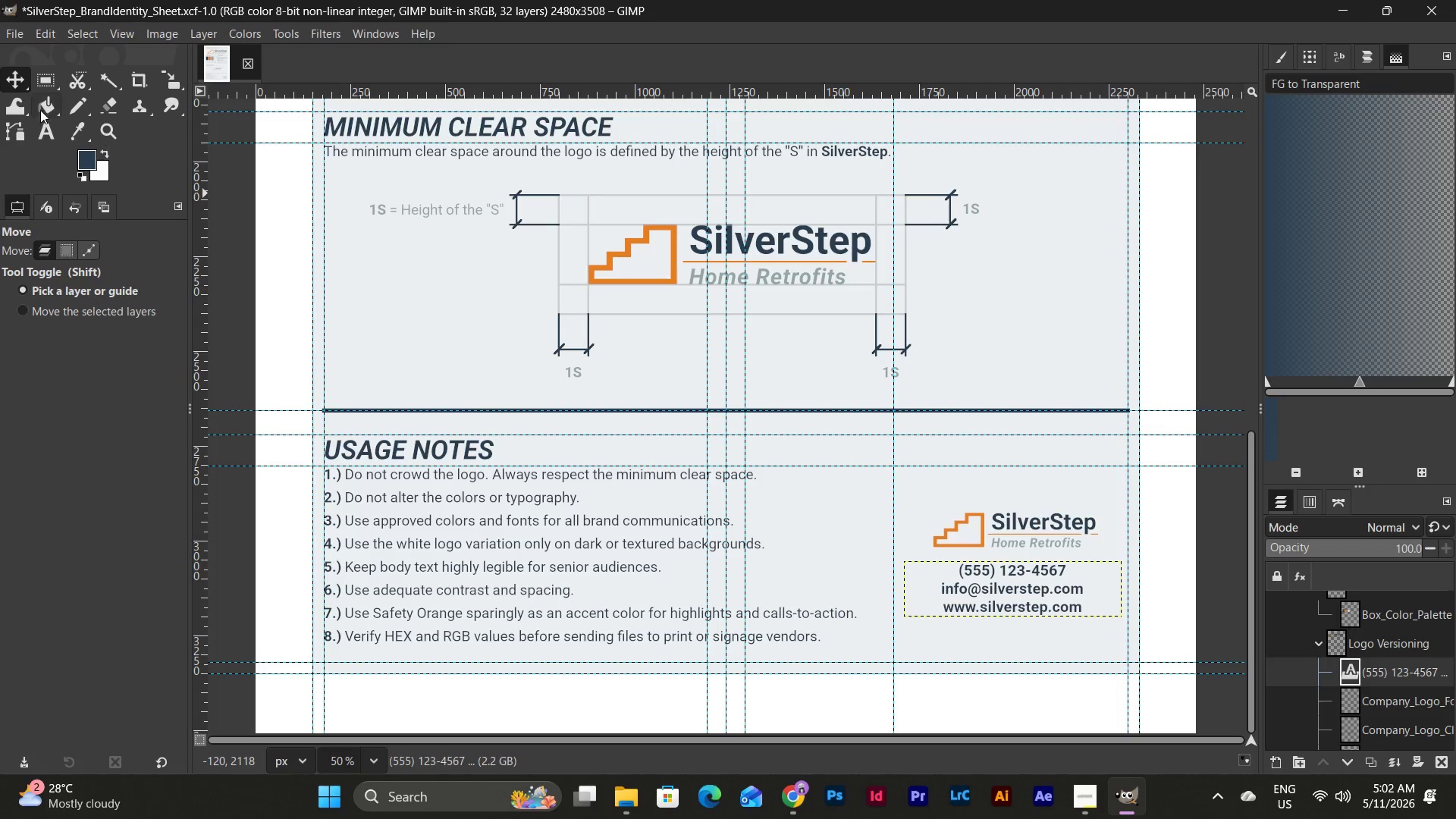 
left_click_drag(start_coordinate=[78, 331], to_coordinate=[110, 332])
 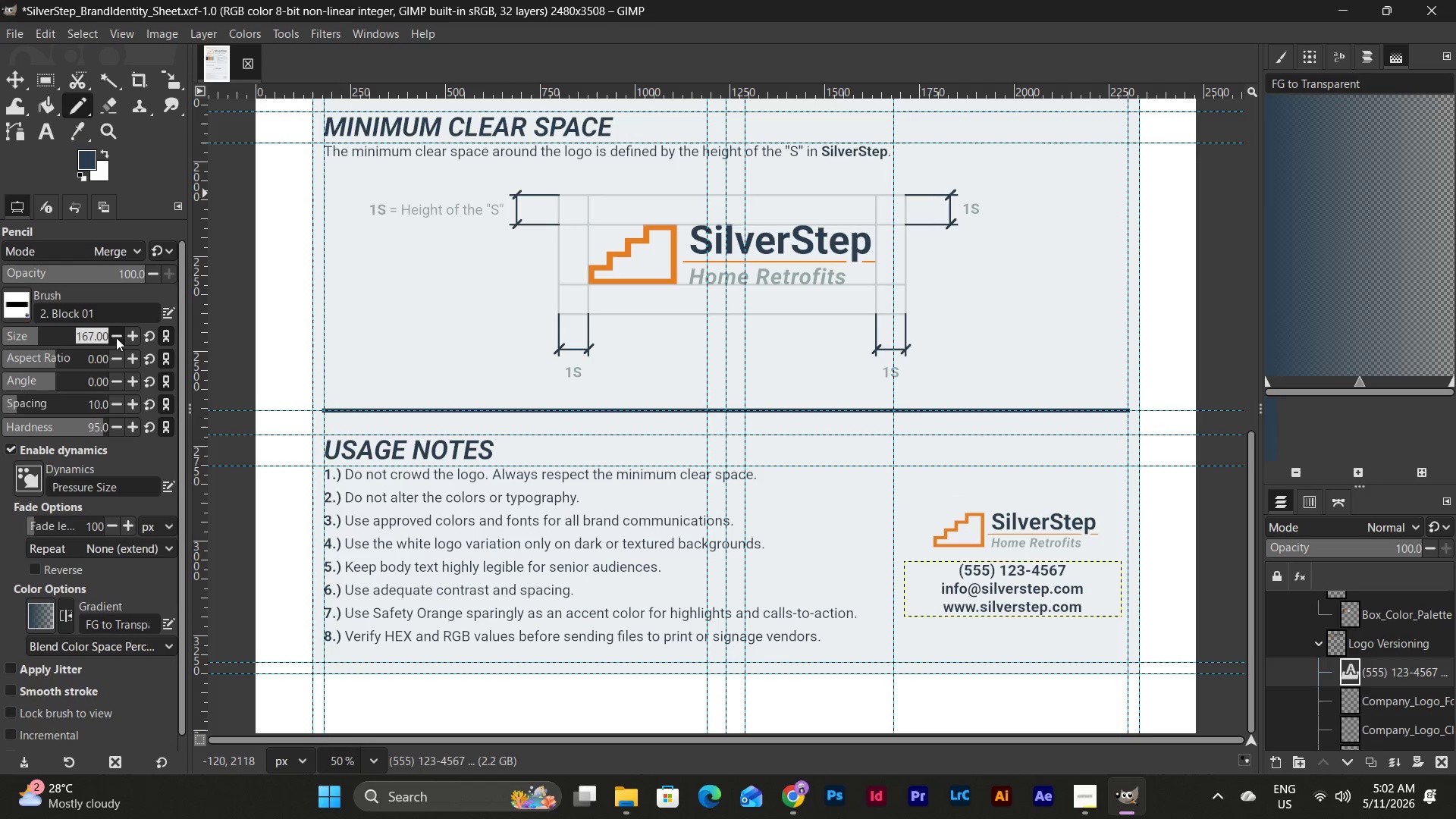 
key(Numpad5)
 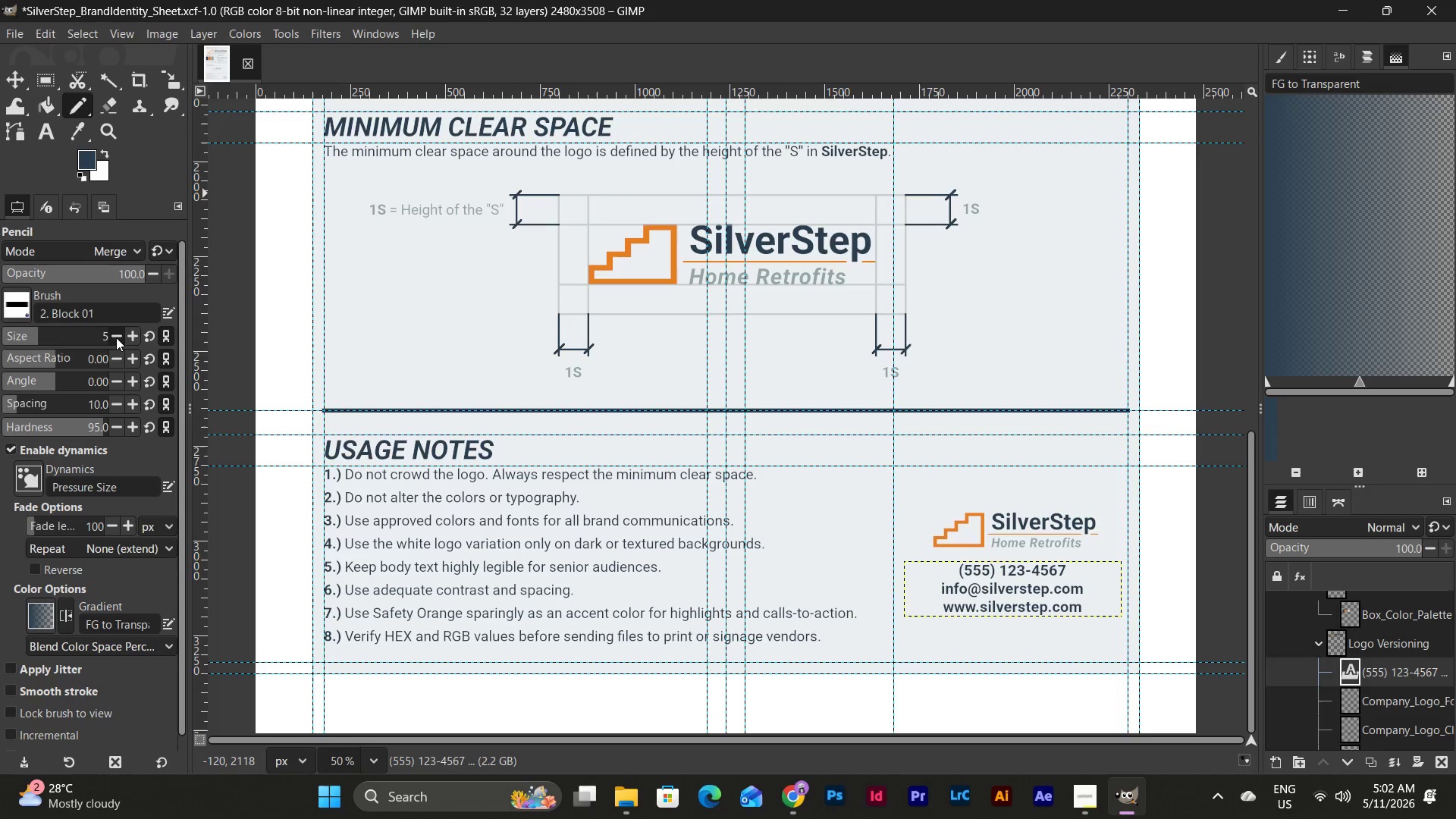 
key(NumpadEnter)
 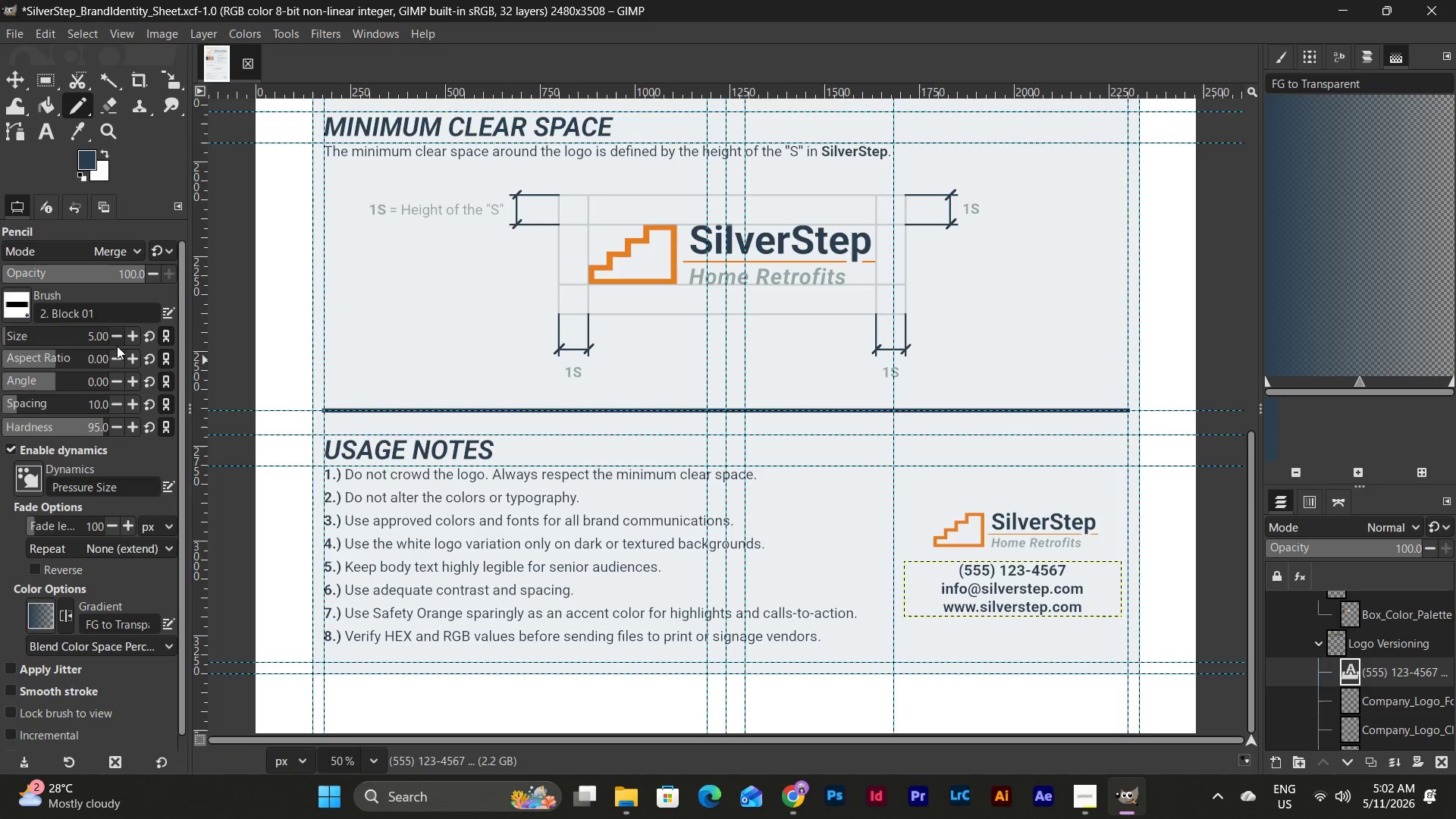 
wait(5.28)
 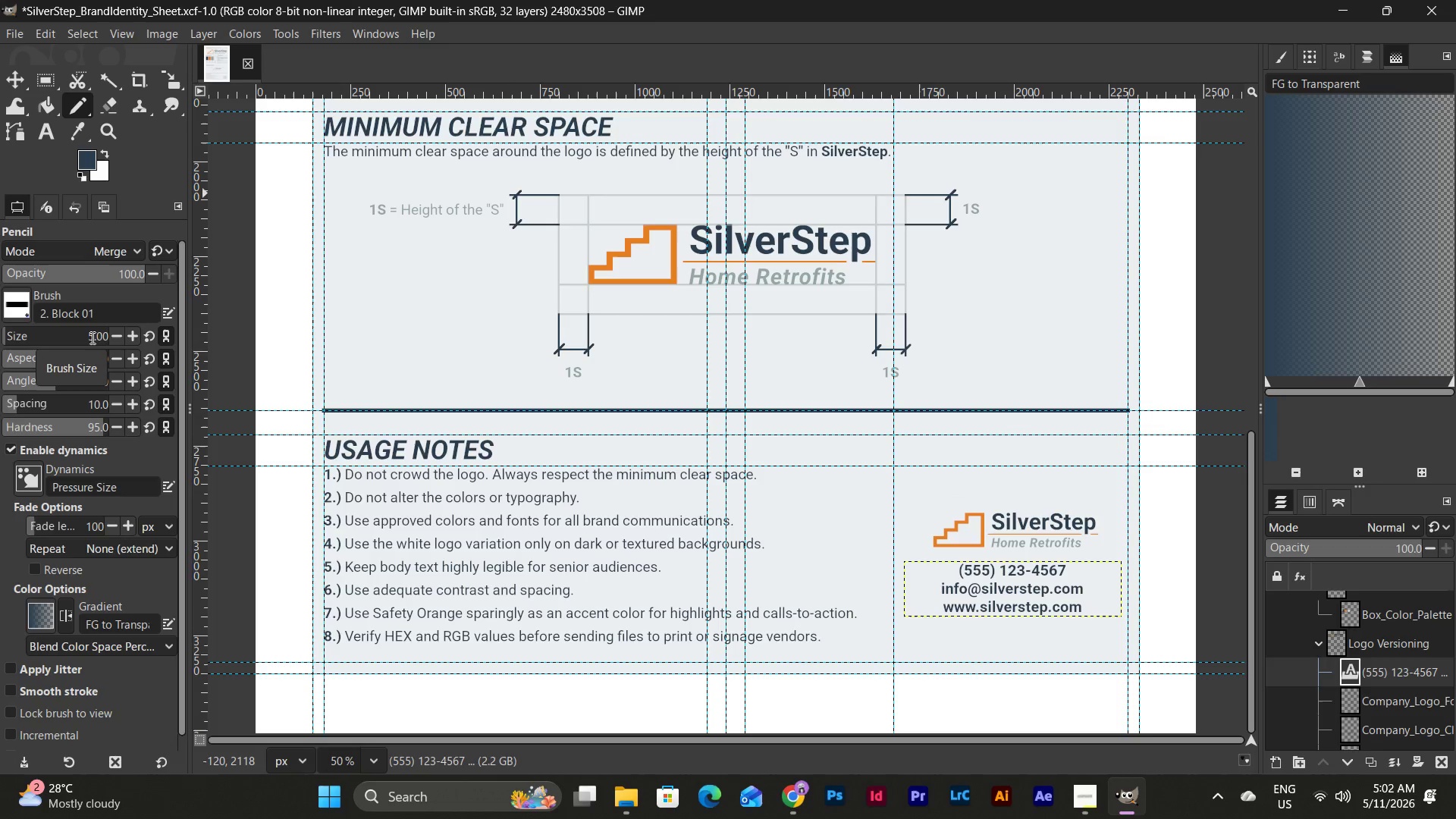 
left_click([94, 335])
 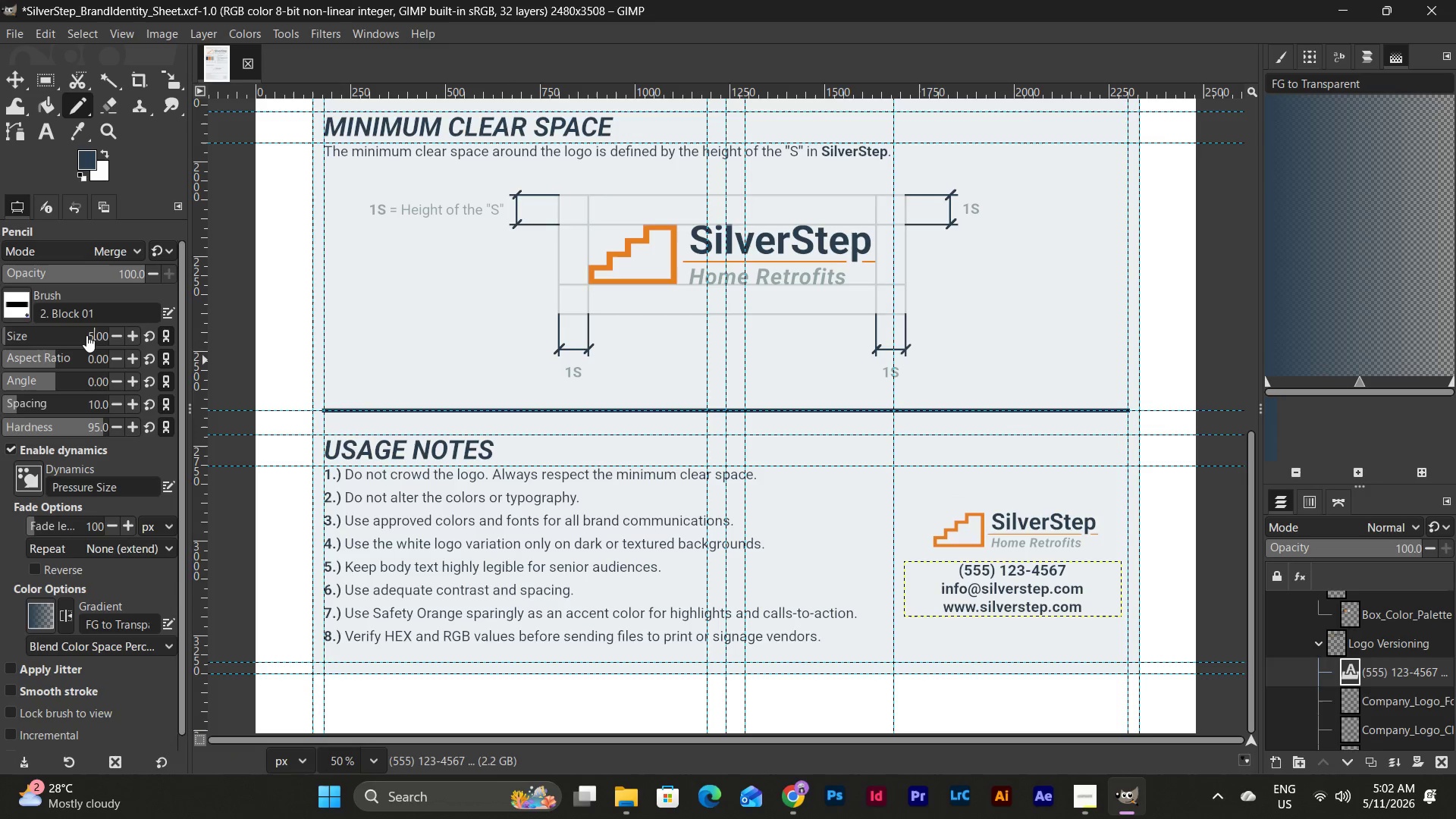 
left_click_drag(start_coordinate=[86, 335], to_coordinate=[5, 346])
 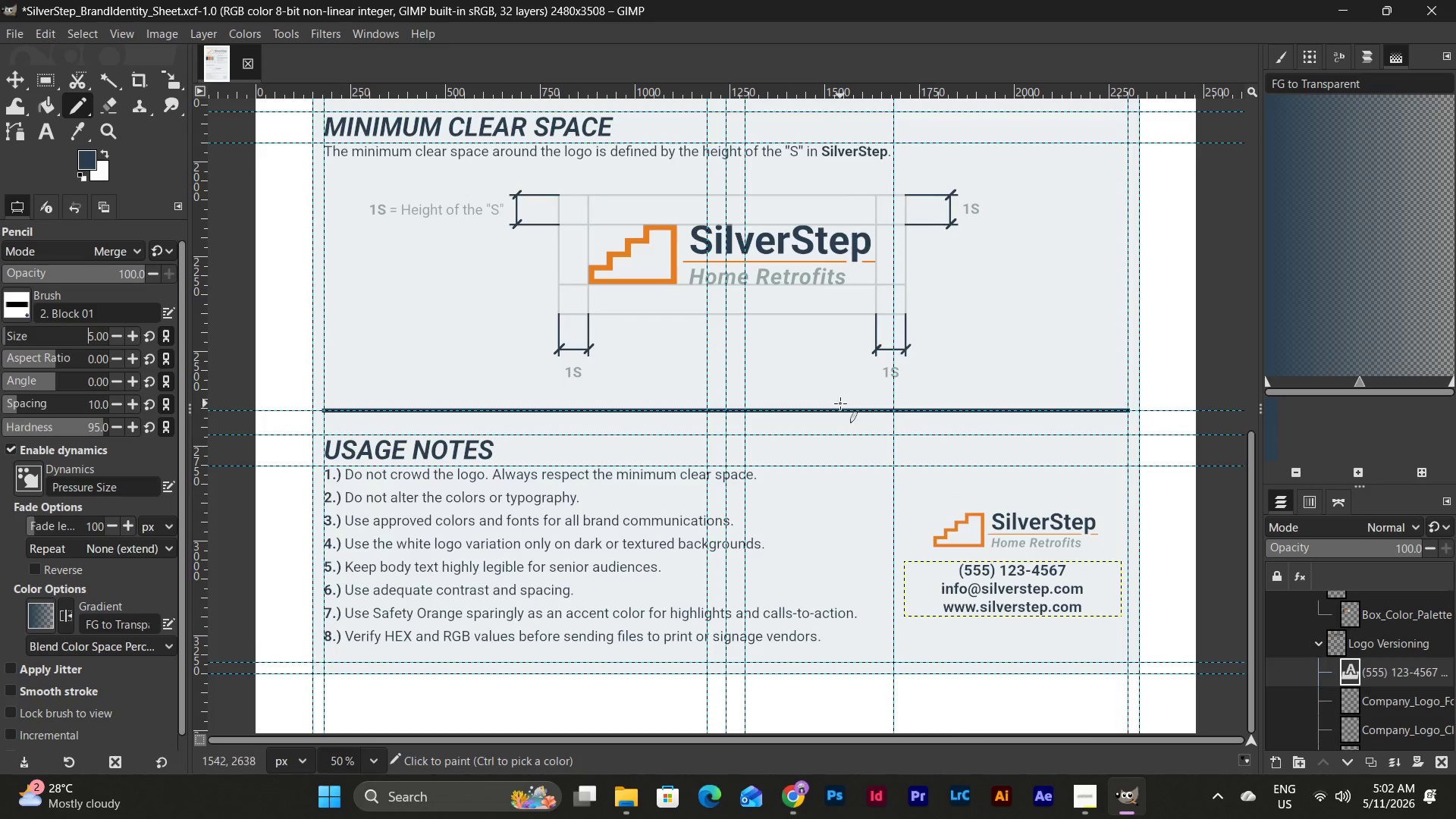 
scroll: coordinate [840, 403], scroll_direction: up, amount: 6.0
 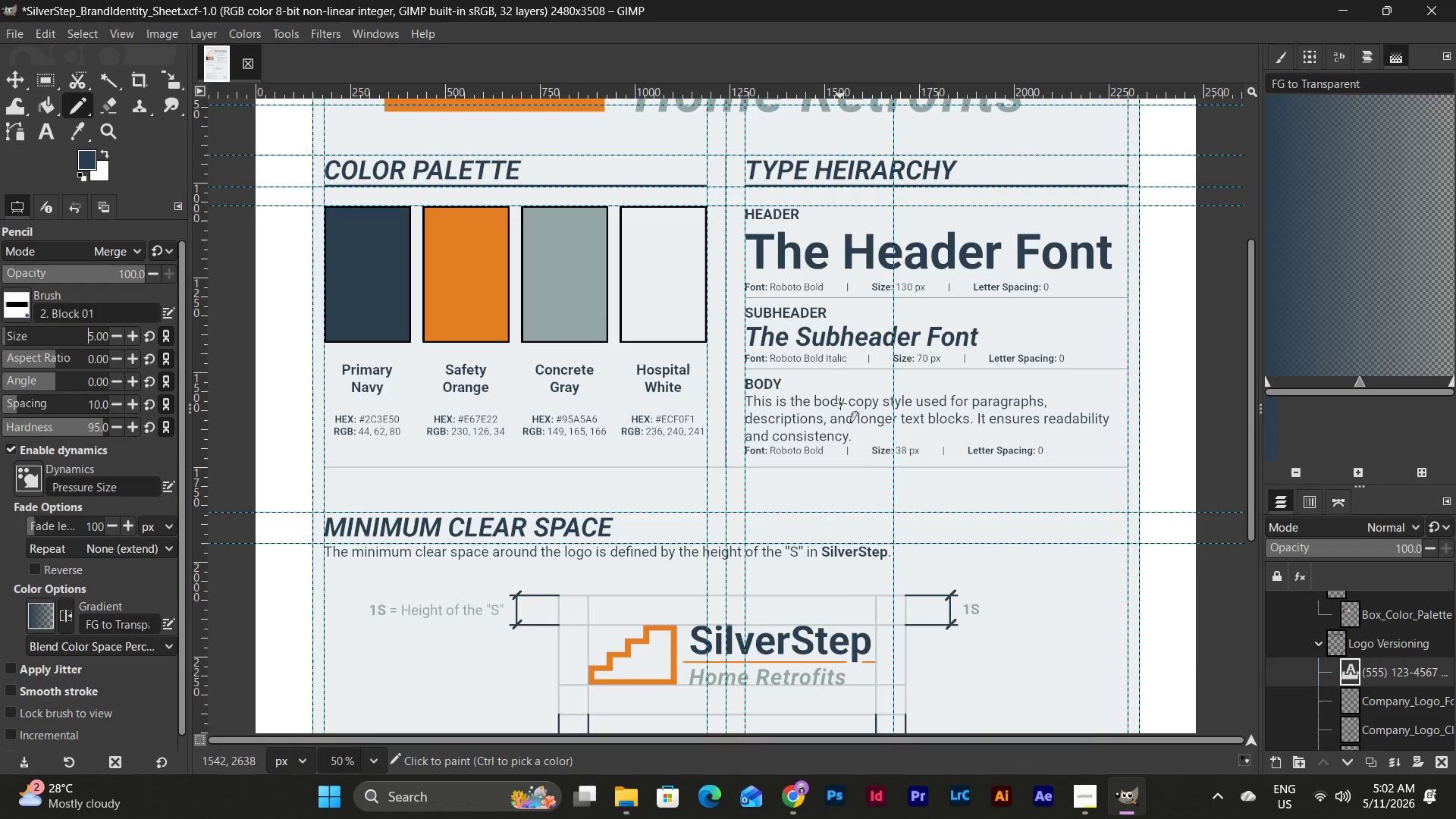 
scroll: coordinate [841, 403], scroll_direction: down, amount: 9.0
 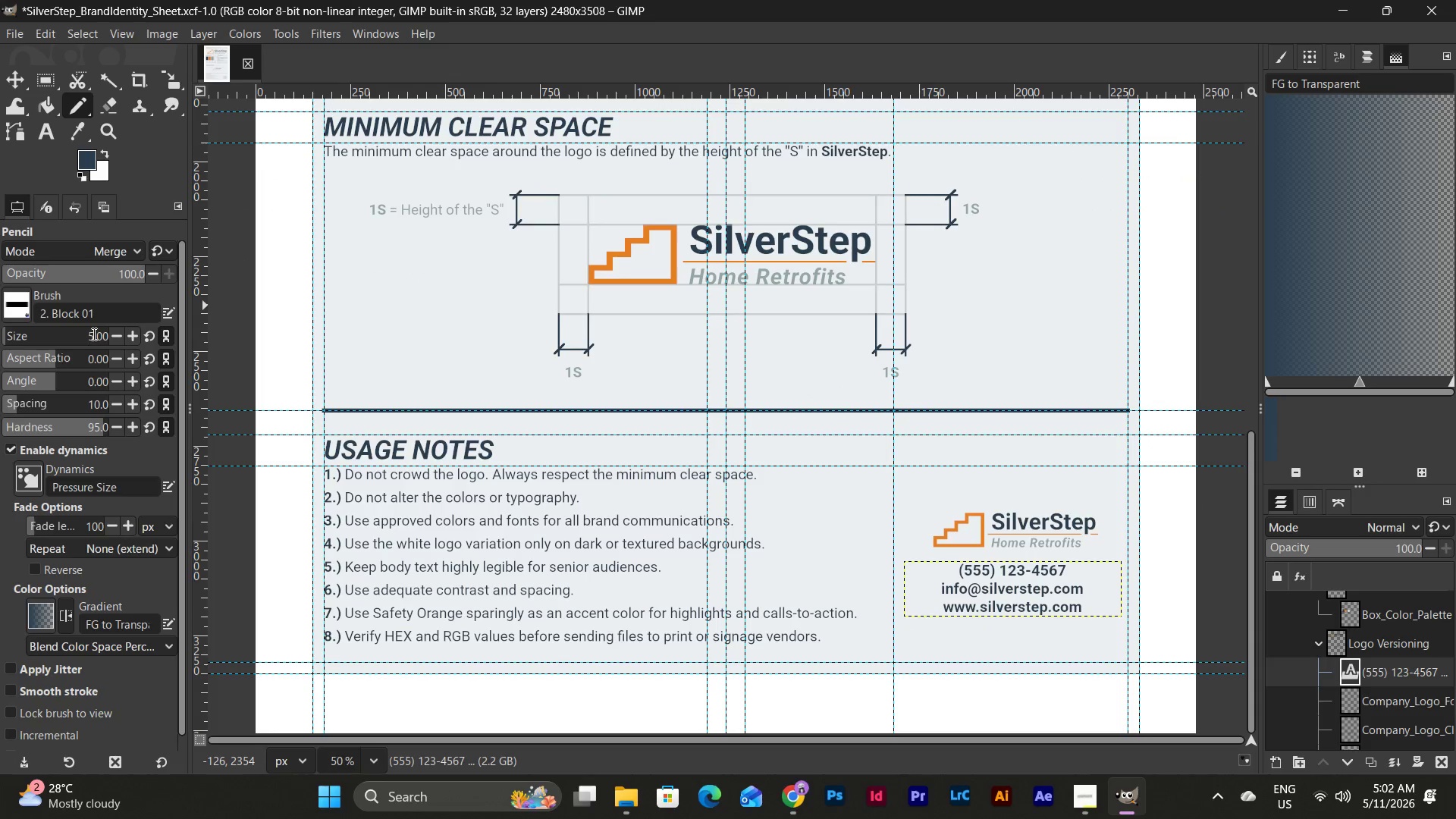 
wait(5.64)
 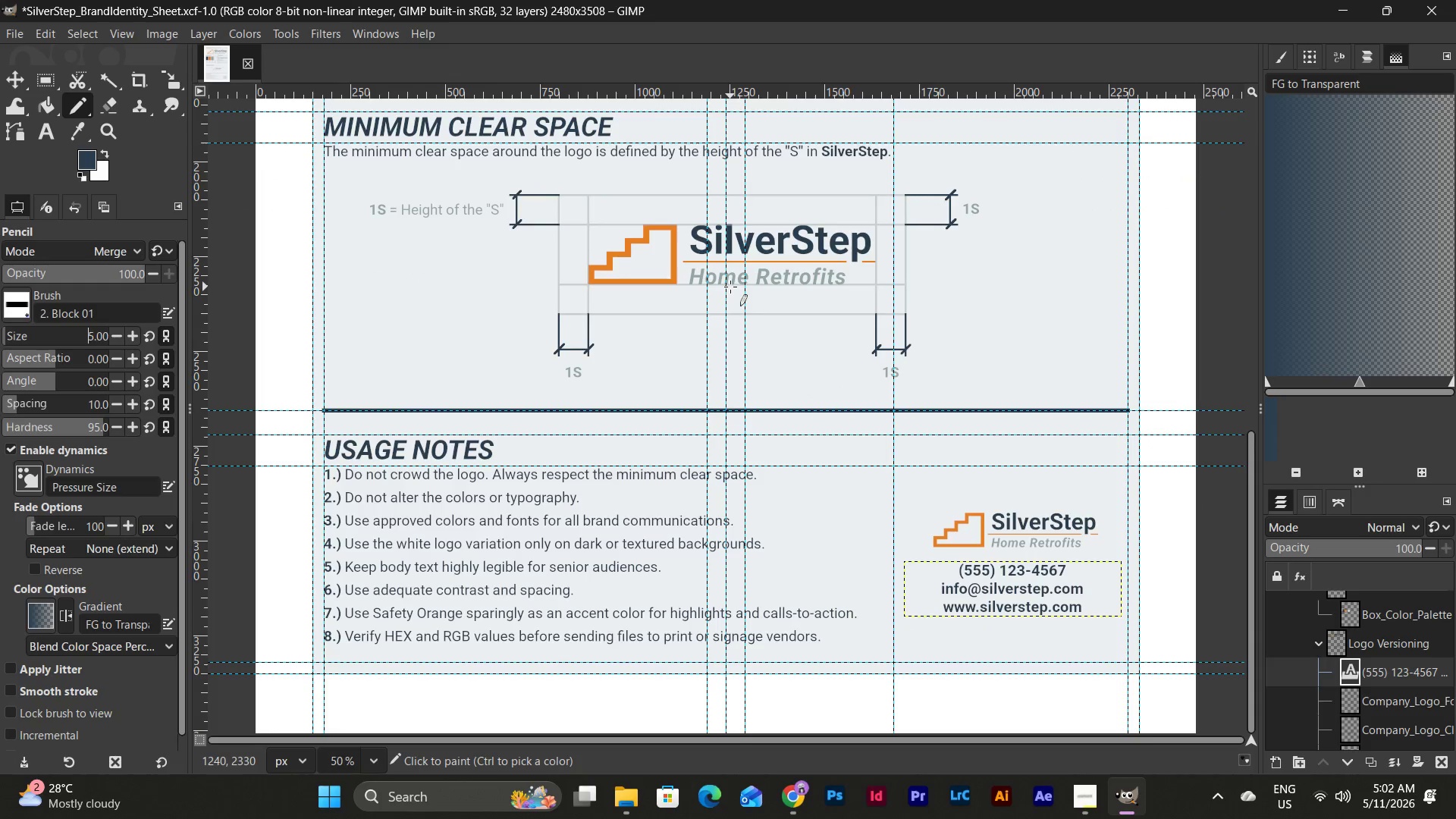 
left_click_drag(start_coordinate=[89, 334], to_coordinate=[129, 340])
 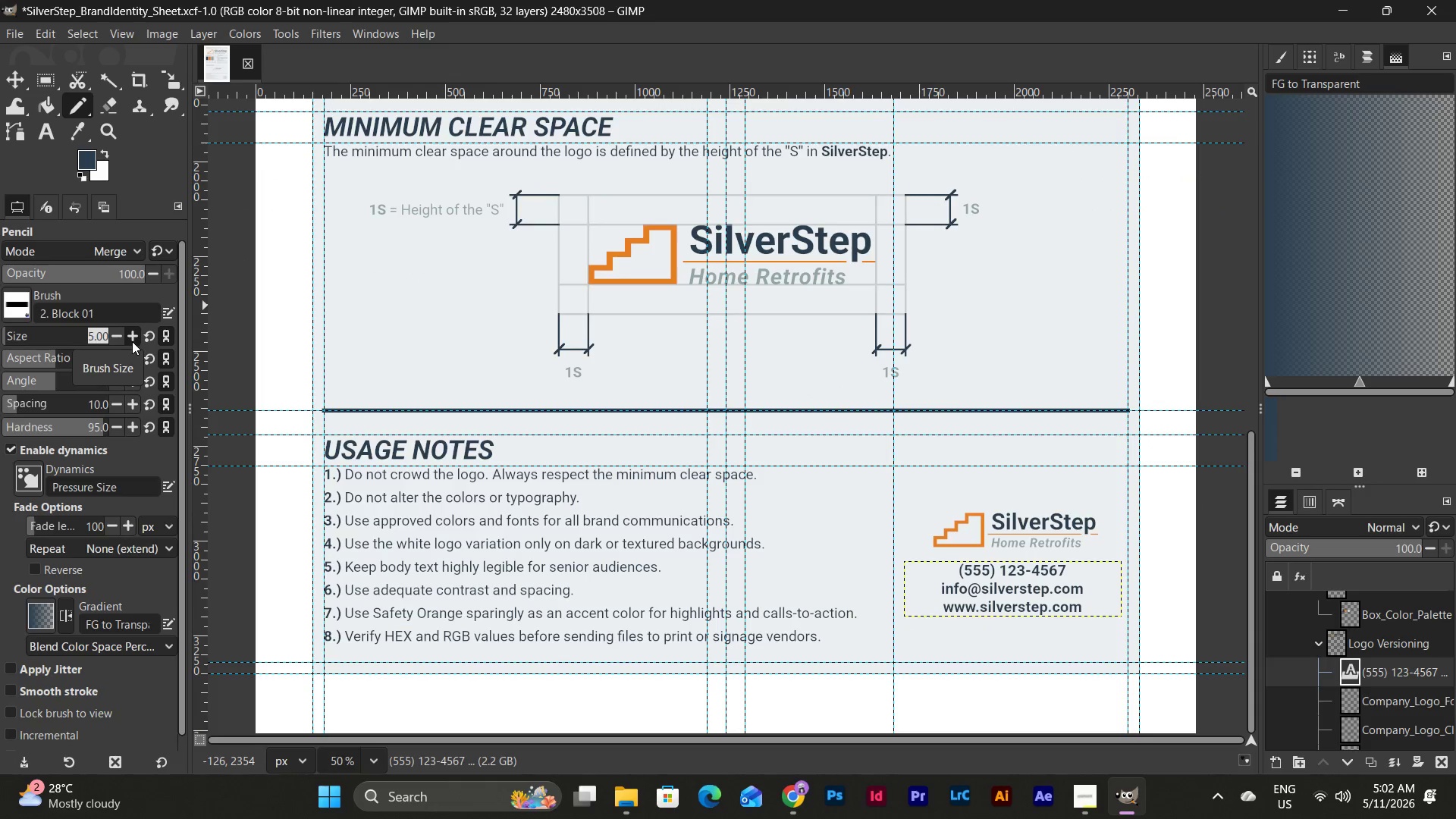 
key(Numpad2)
 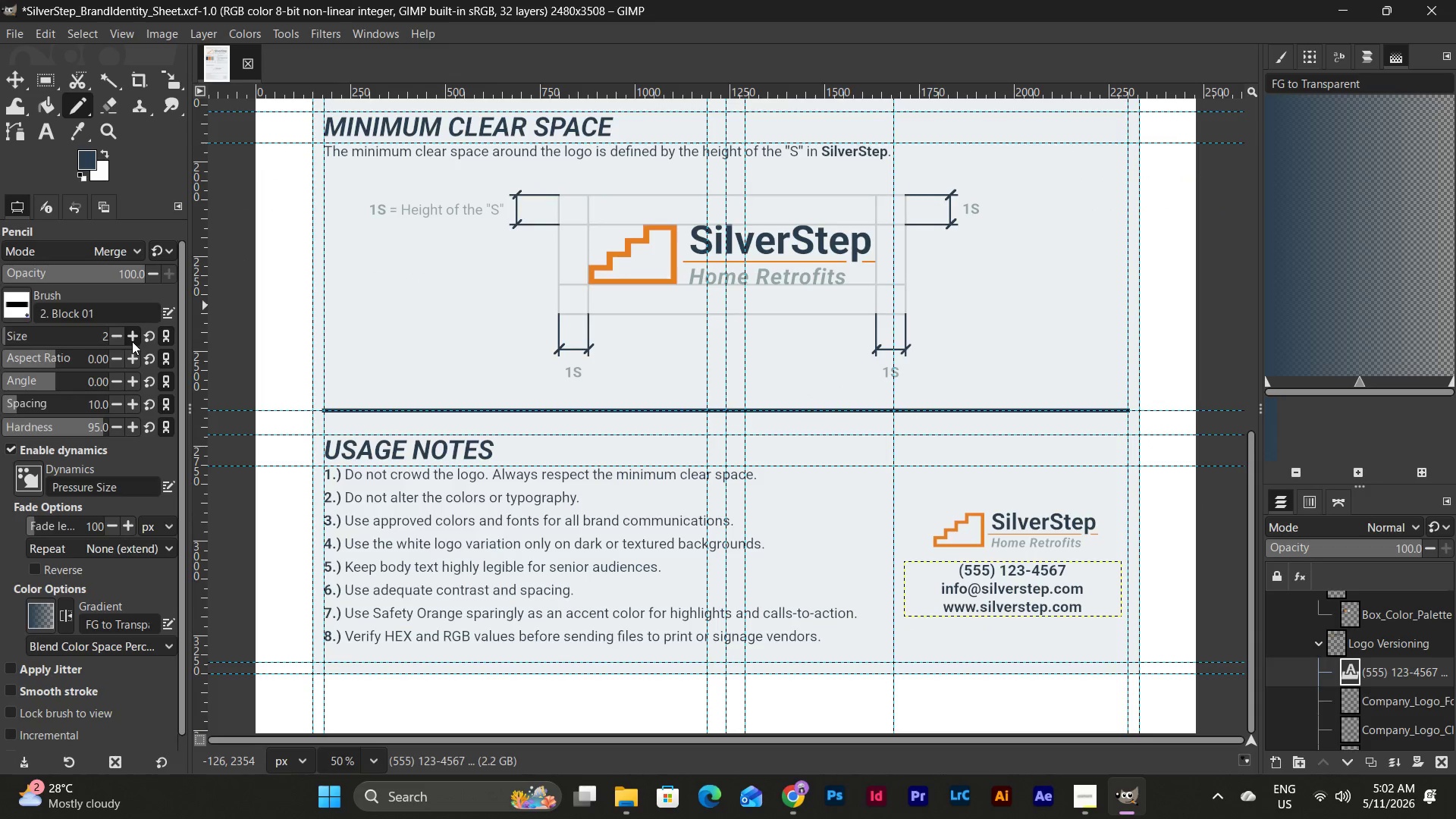 
key(NumpadEnter)
 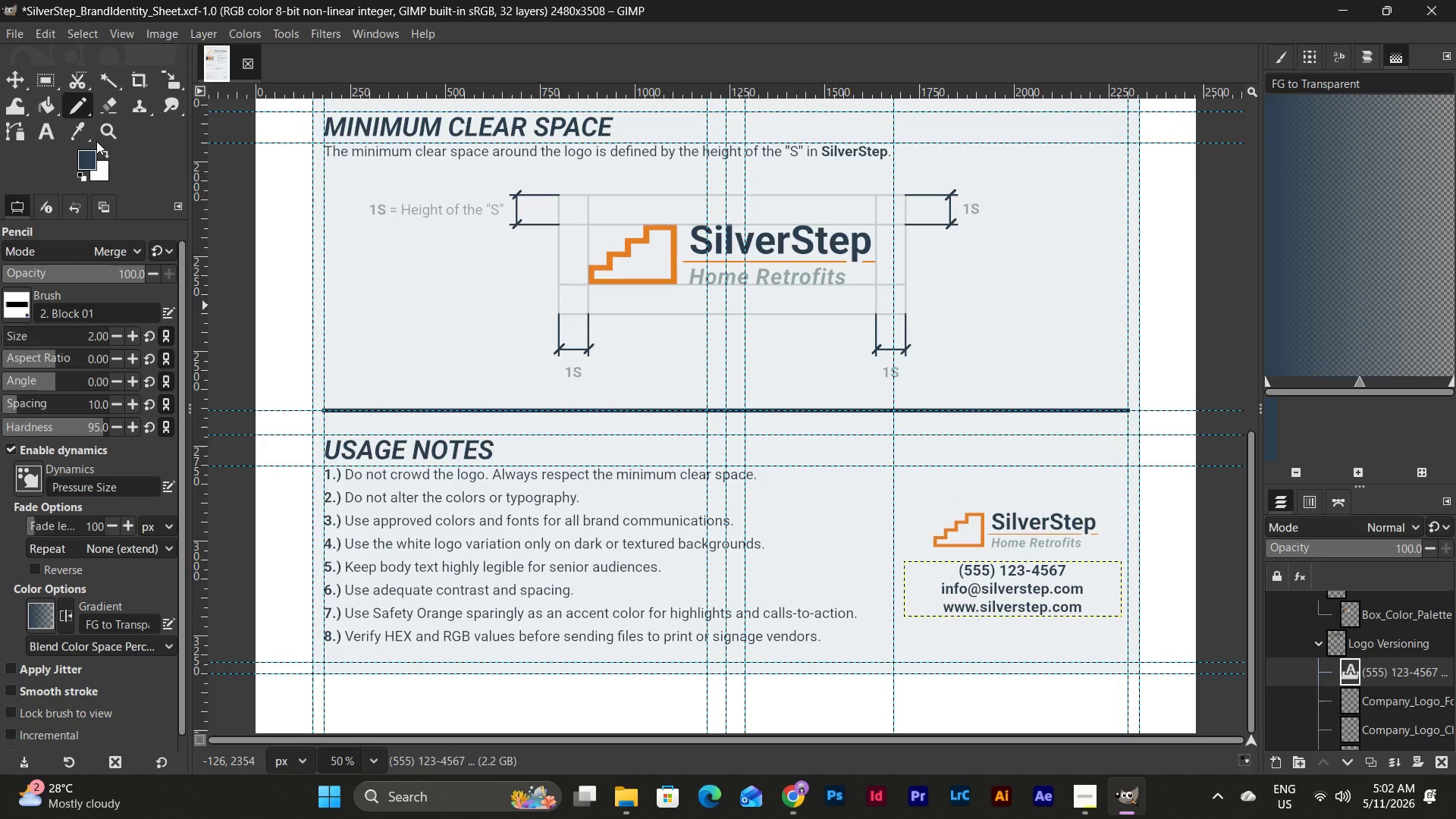 
left_click([90, 165])
 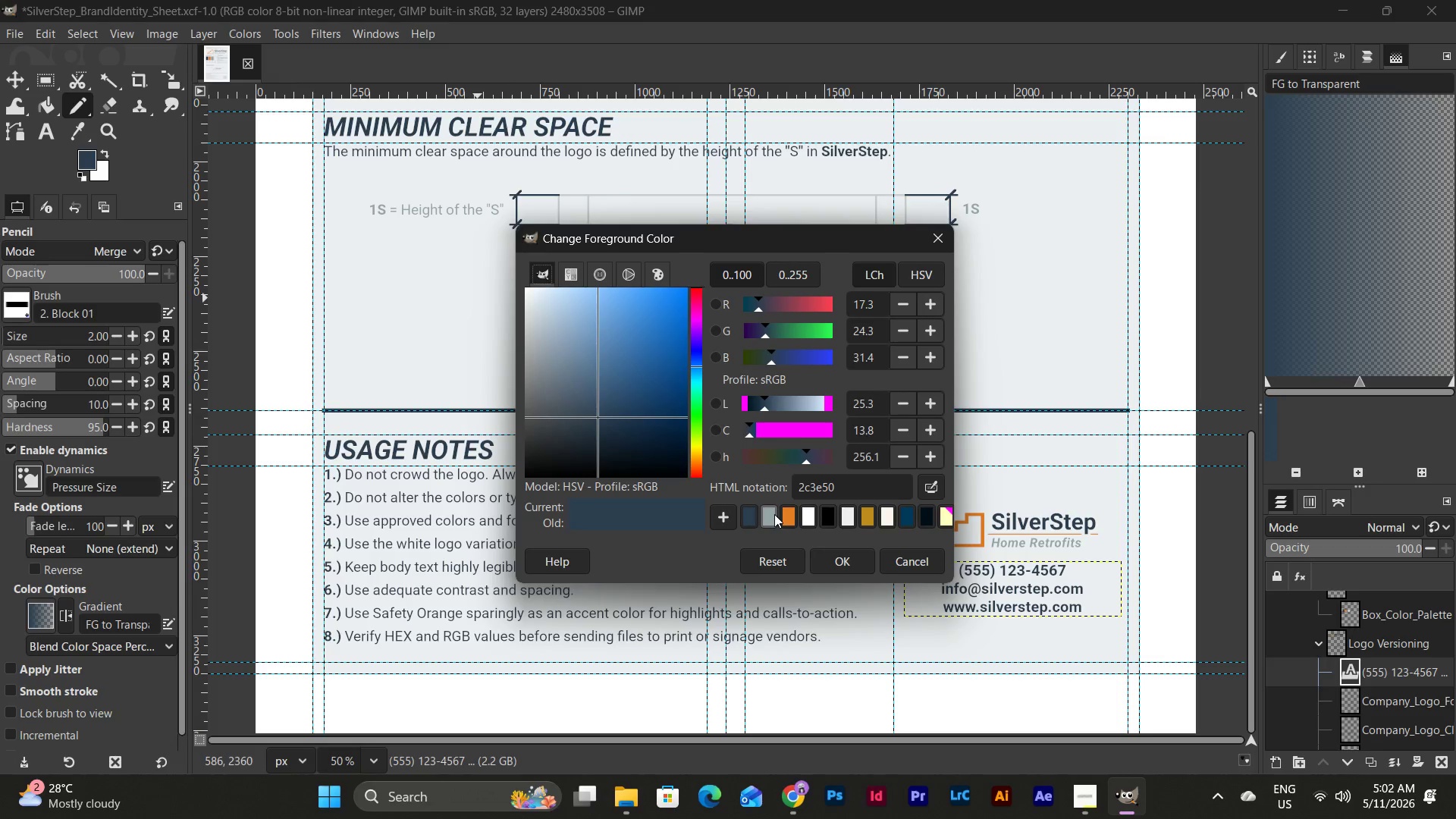 
left_click([774, 514])
 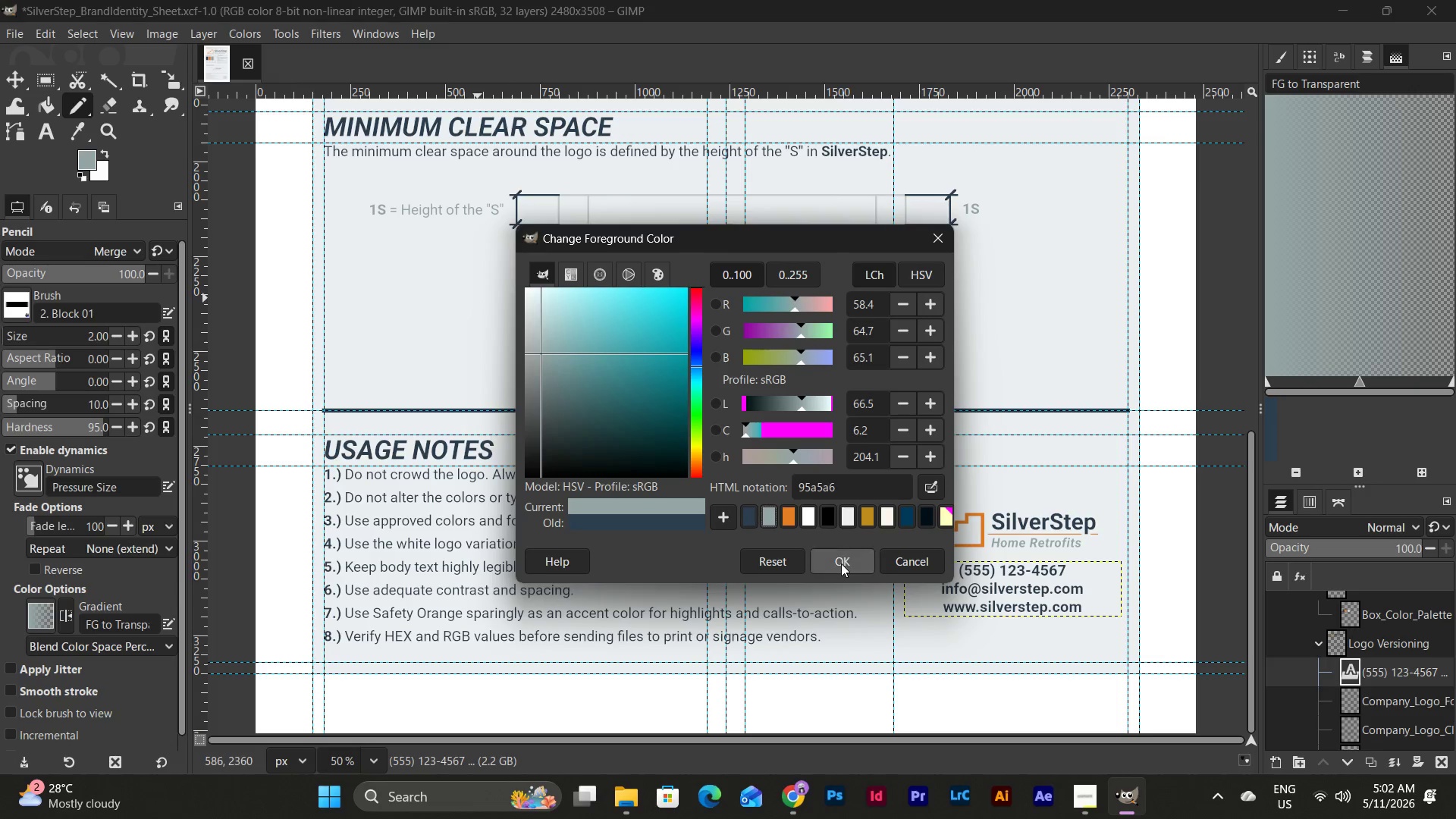 
left_click([841, 563])
 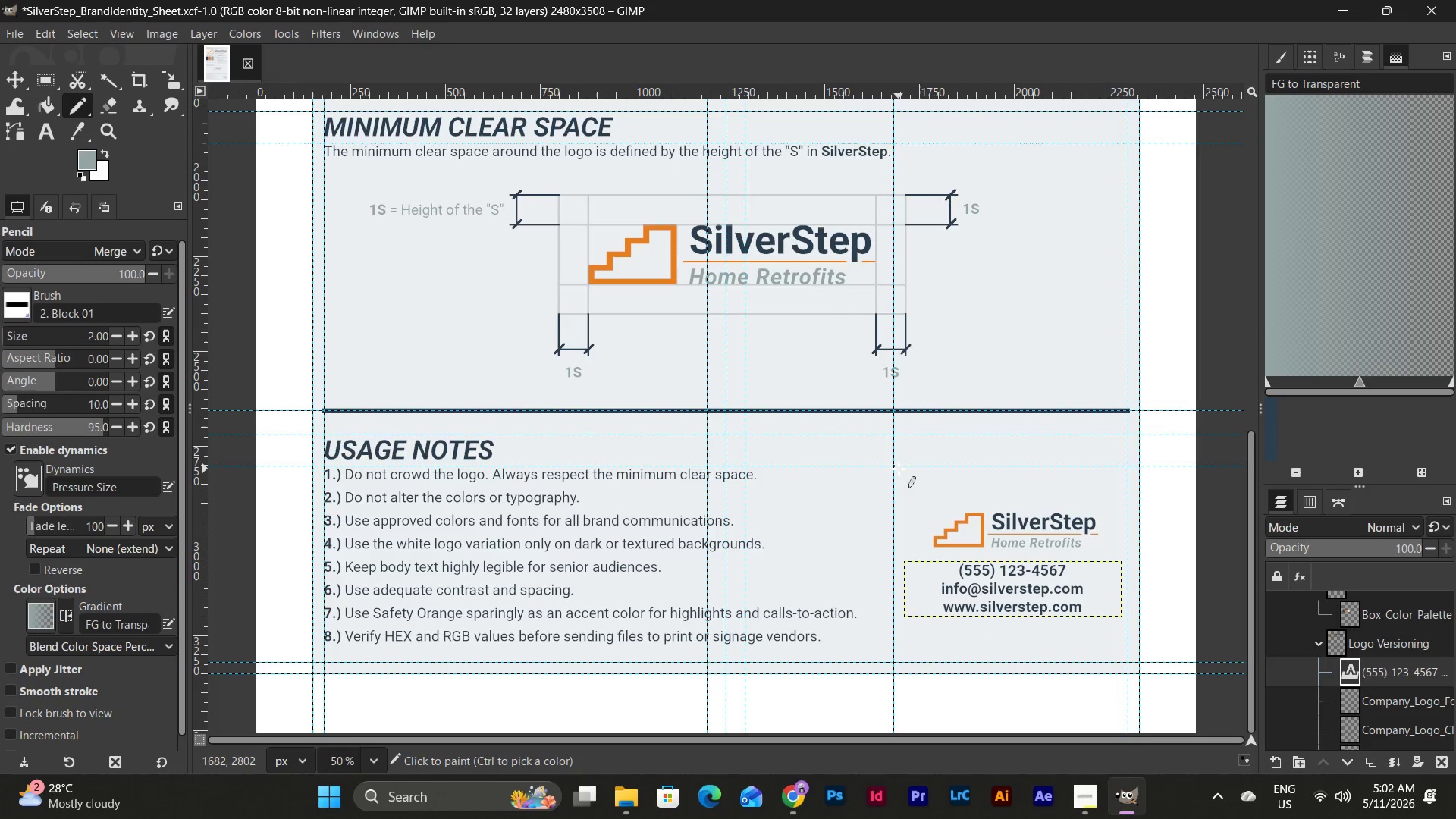 
left_click([895, 466])
 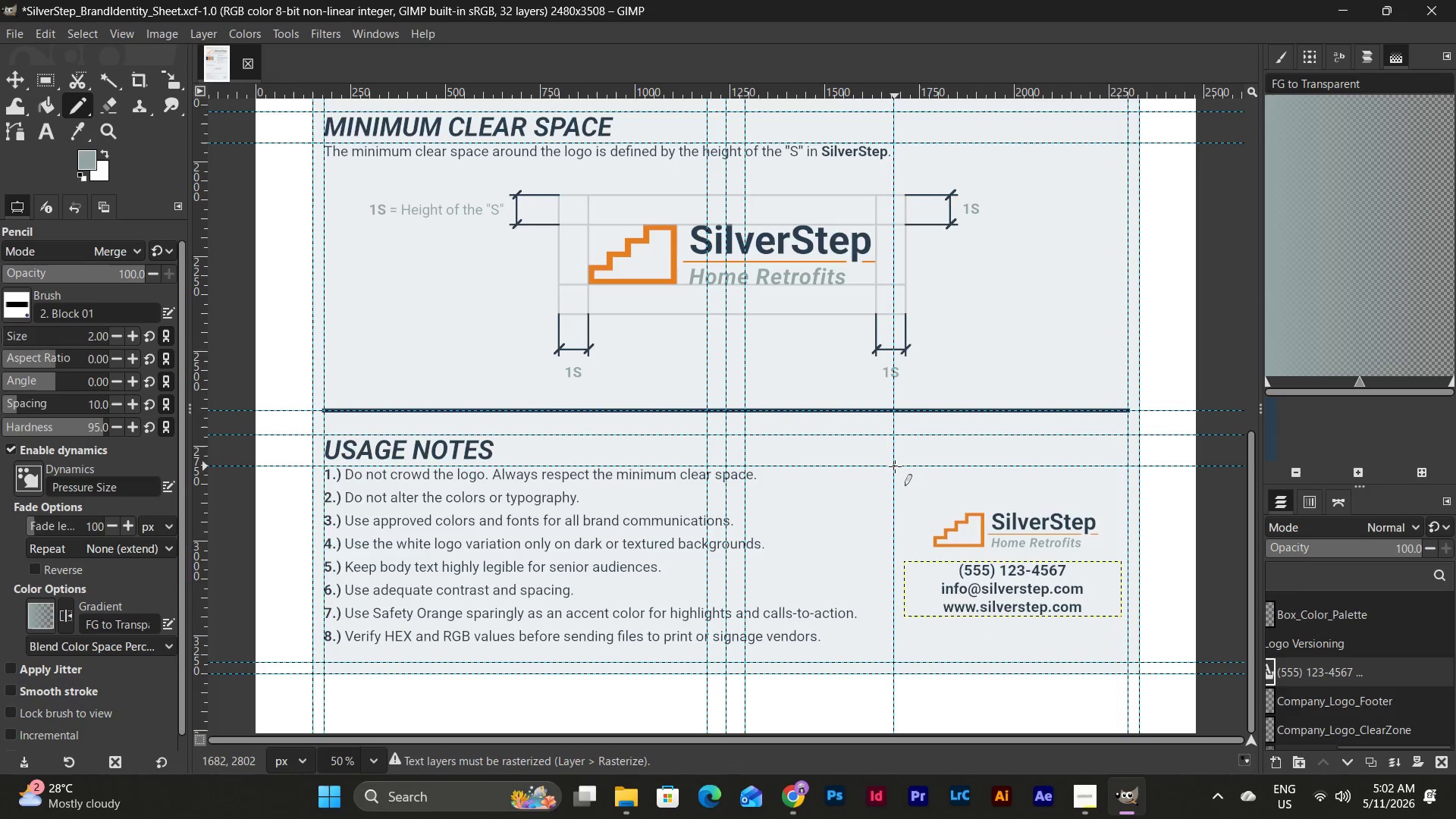 
hold_key(key=ShiftLeft, duration=1.56)
 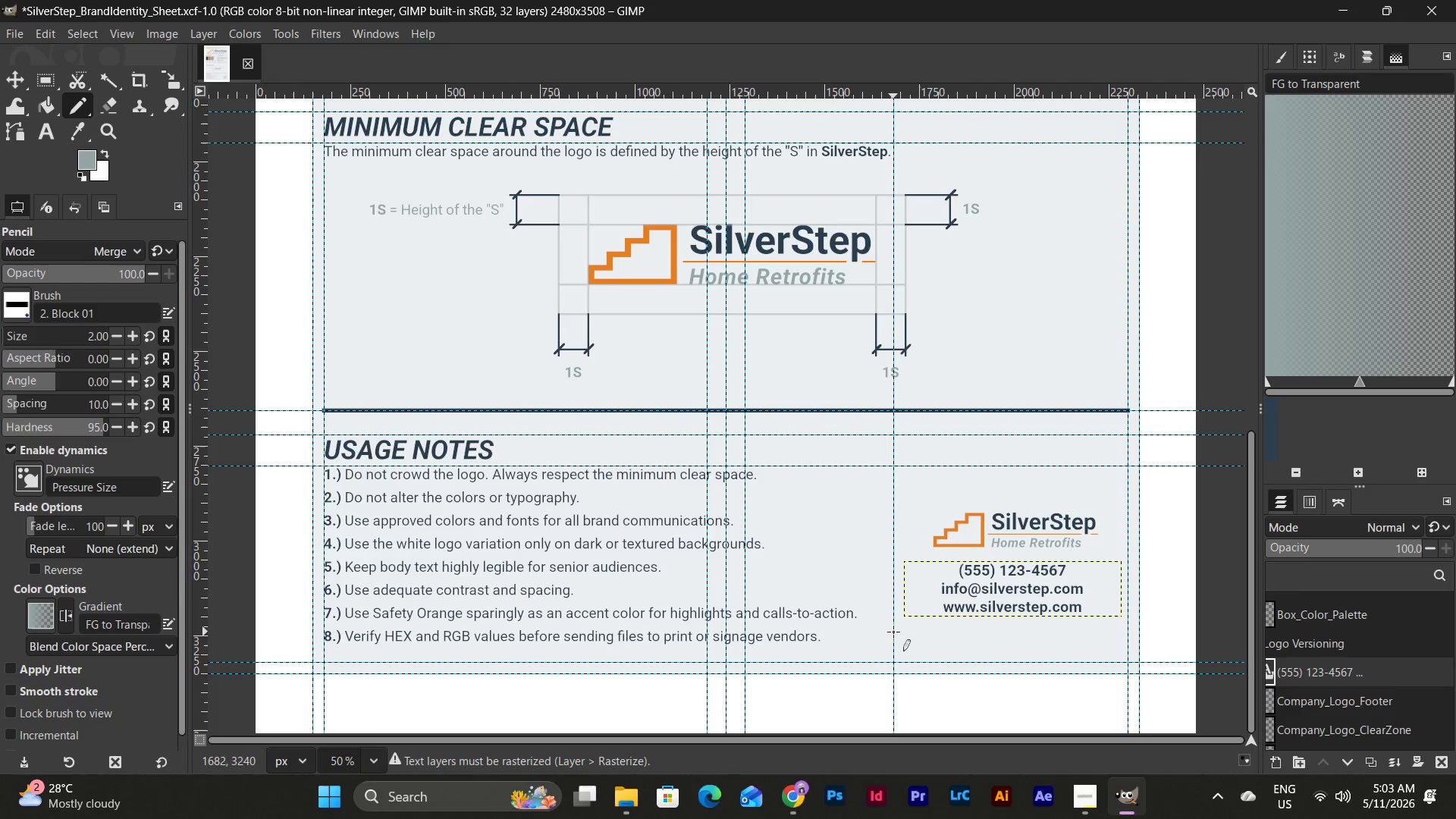 
hold_key(key=ShiftLeft, duration=1.41)
left_click([897, 664])
 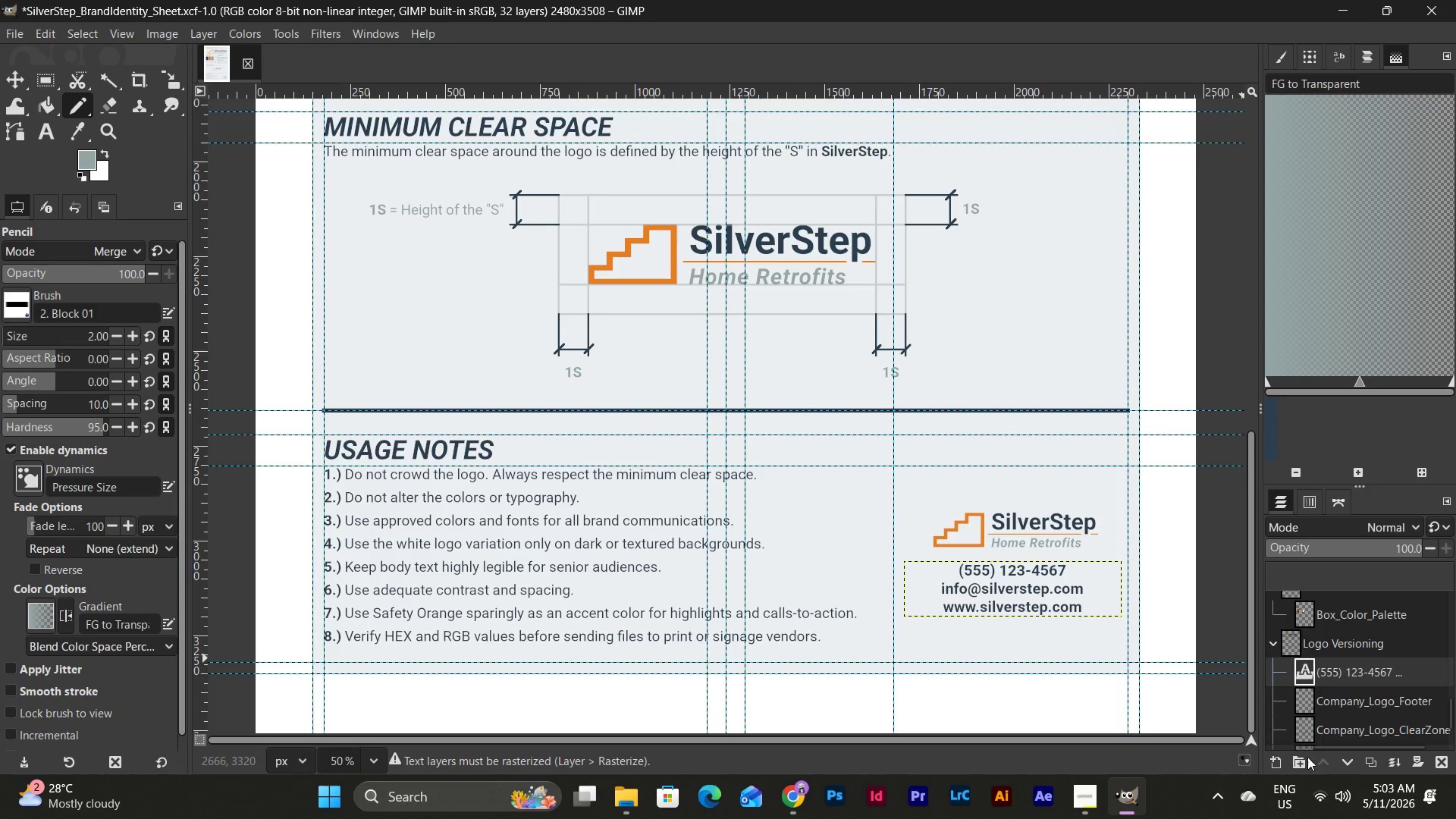 
left_click([1270, 764])
 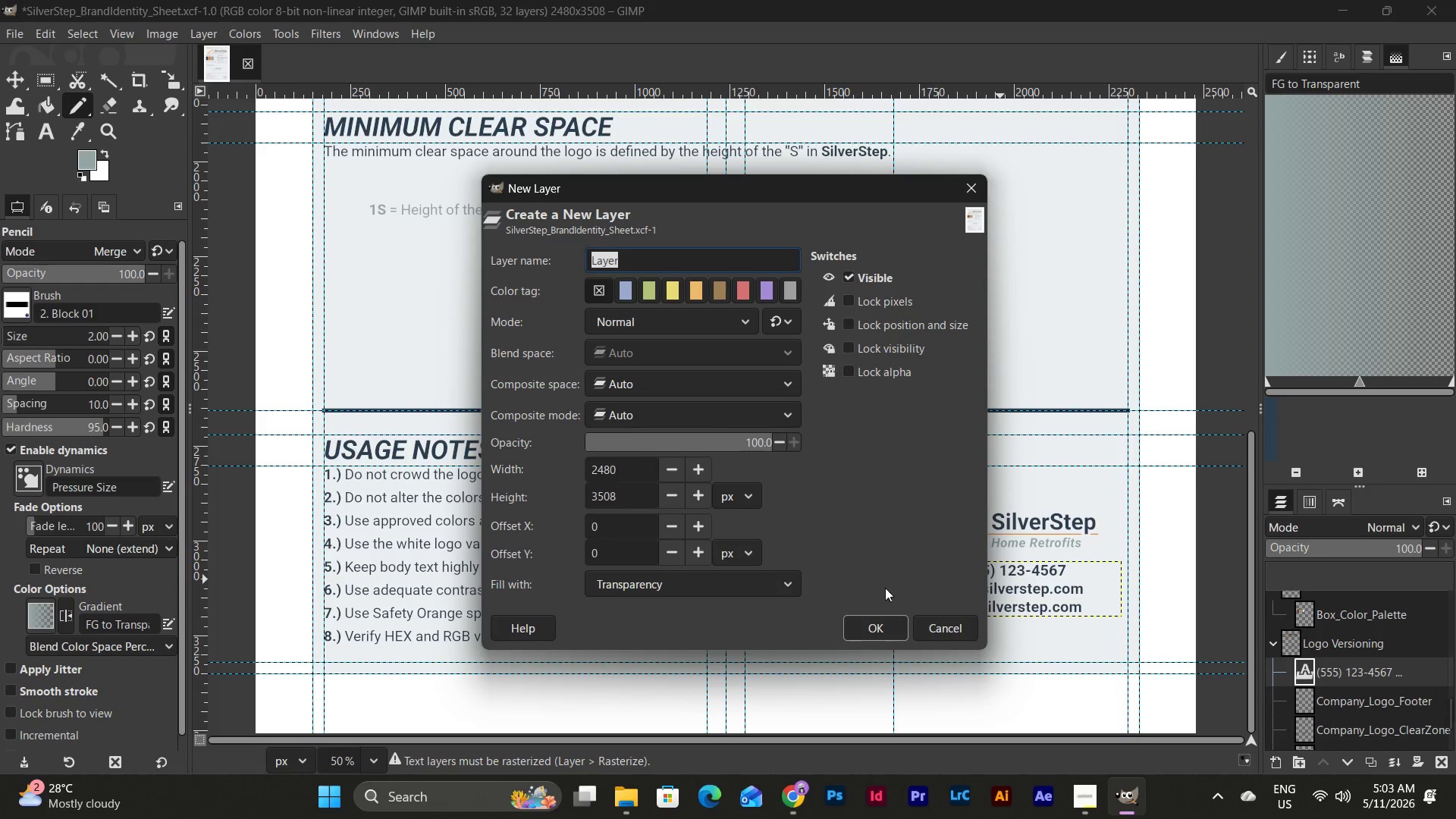 
left_click([896, 629])
 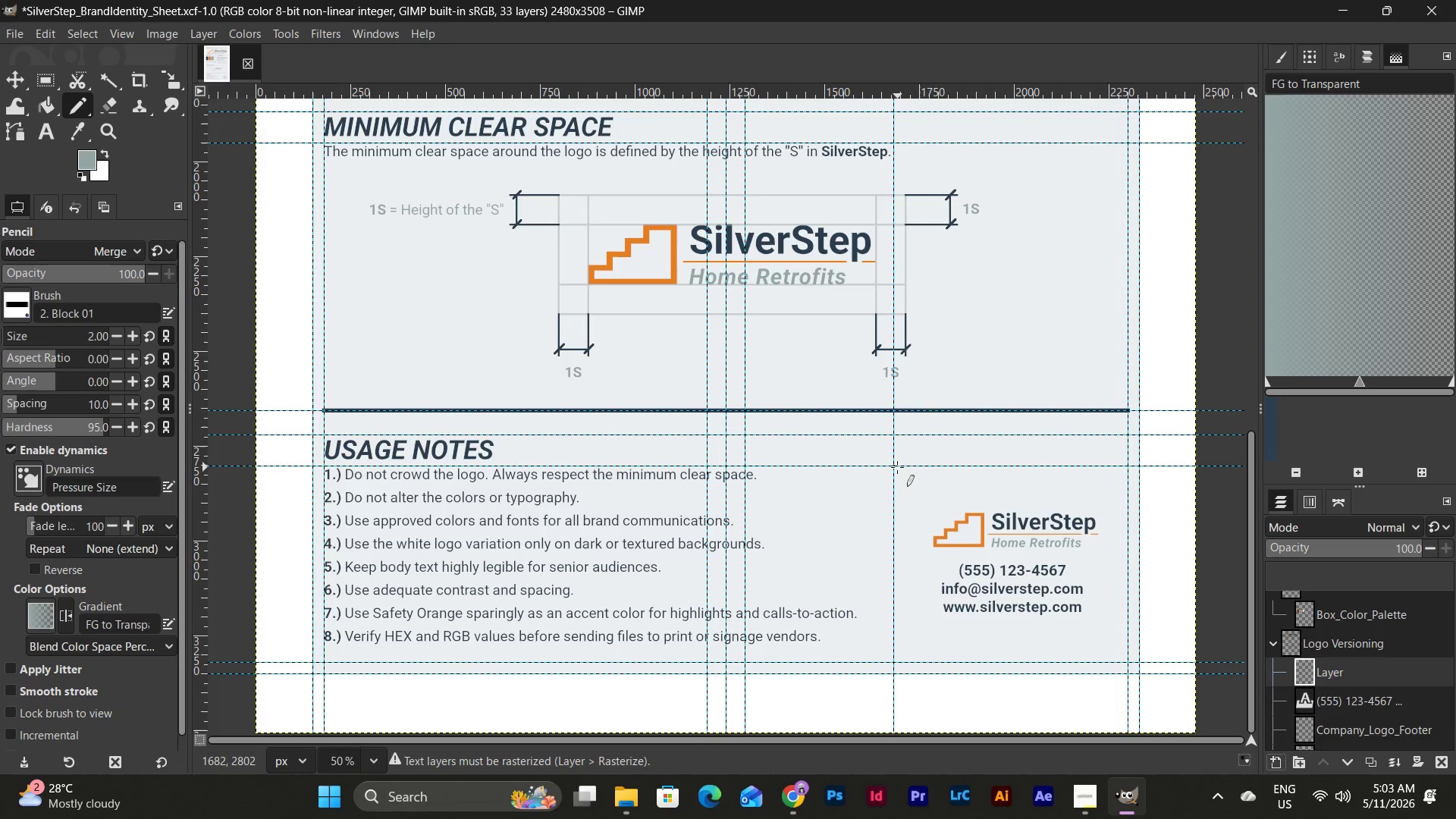 
left_click([893, 465])
 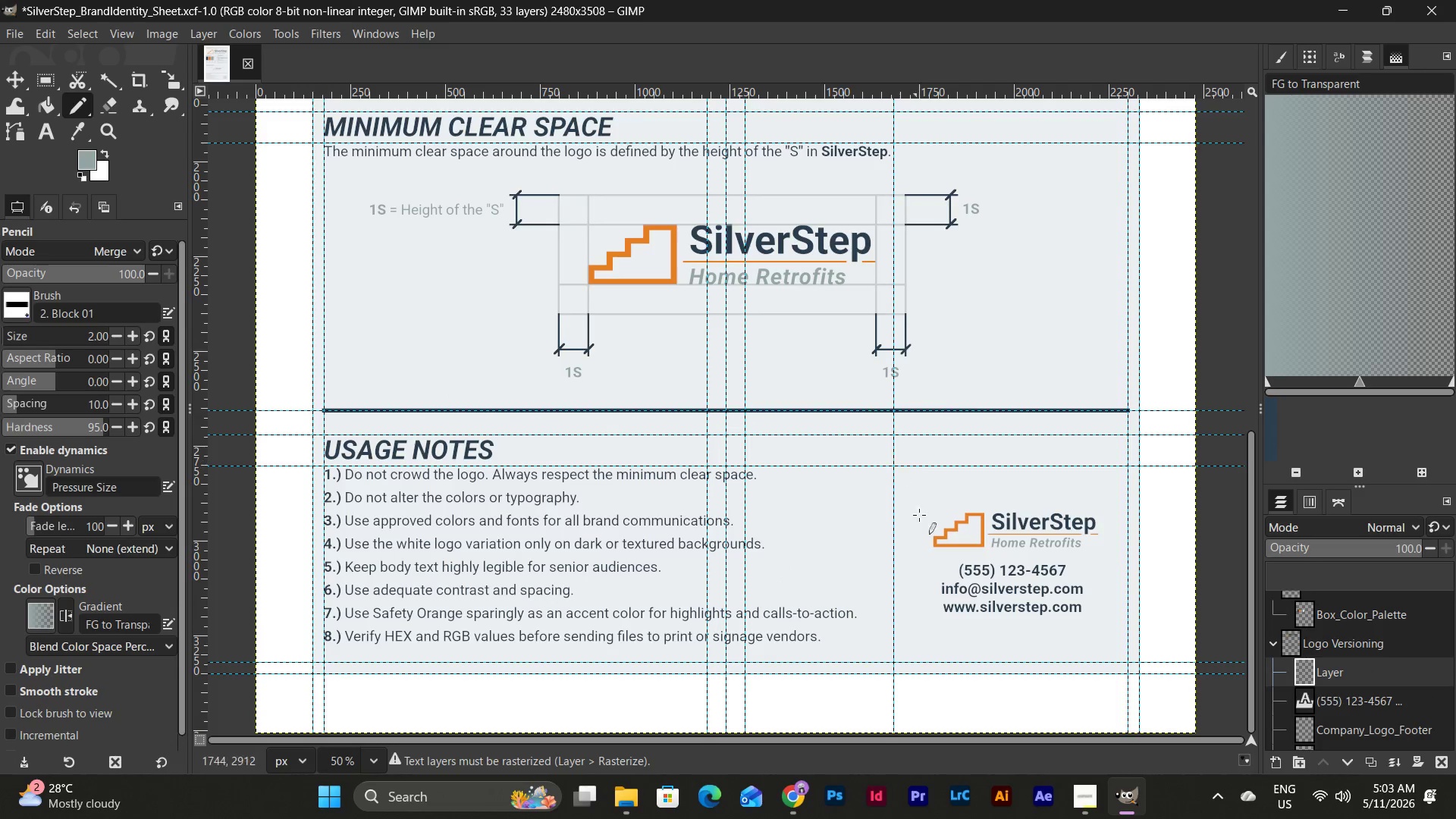 
hold_key(key=ShiftLeft, duration=1.52)
left_click([895, 666])
 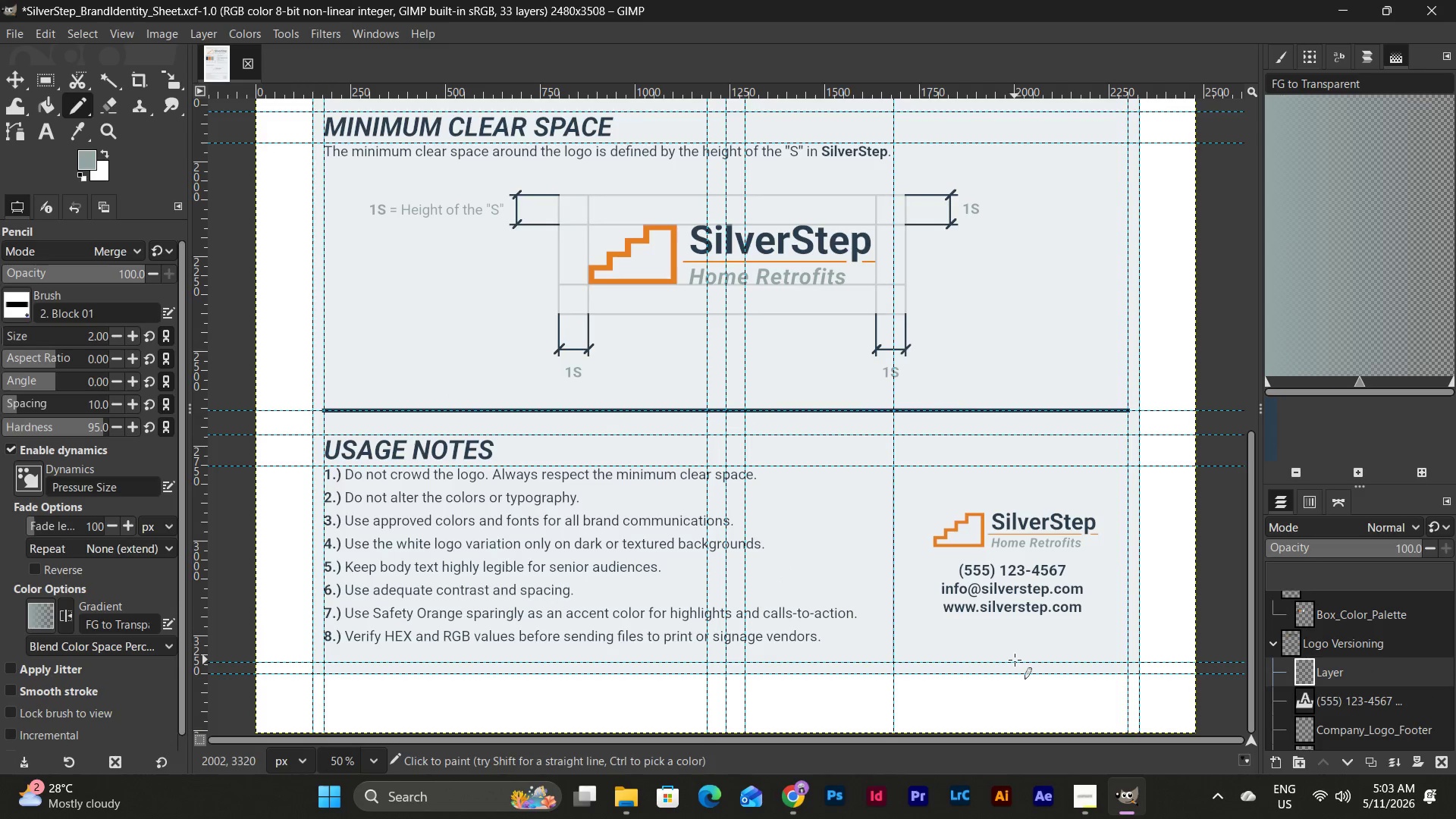 
scroll: coordinate [1015, 660], scroll_direction: up, amount: 4.0
 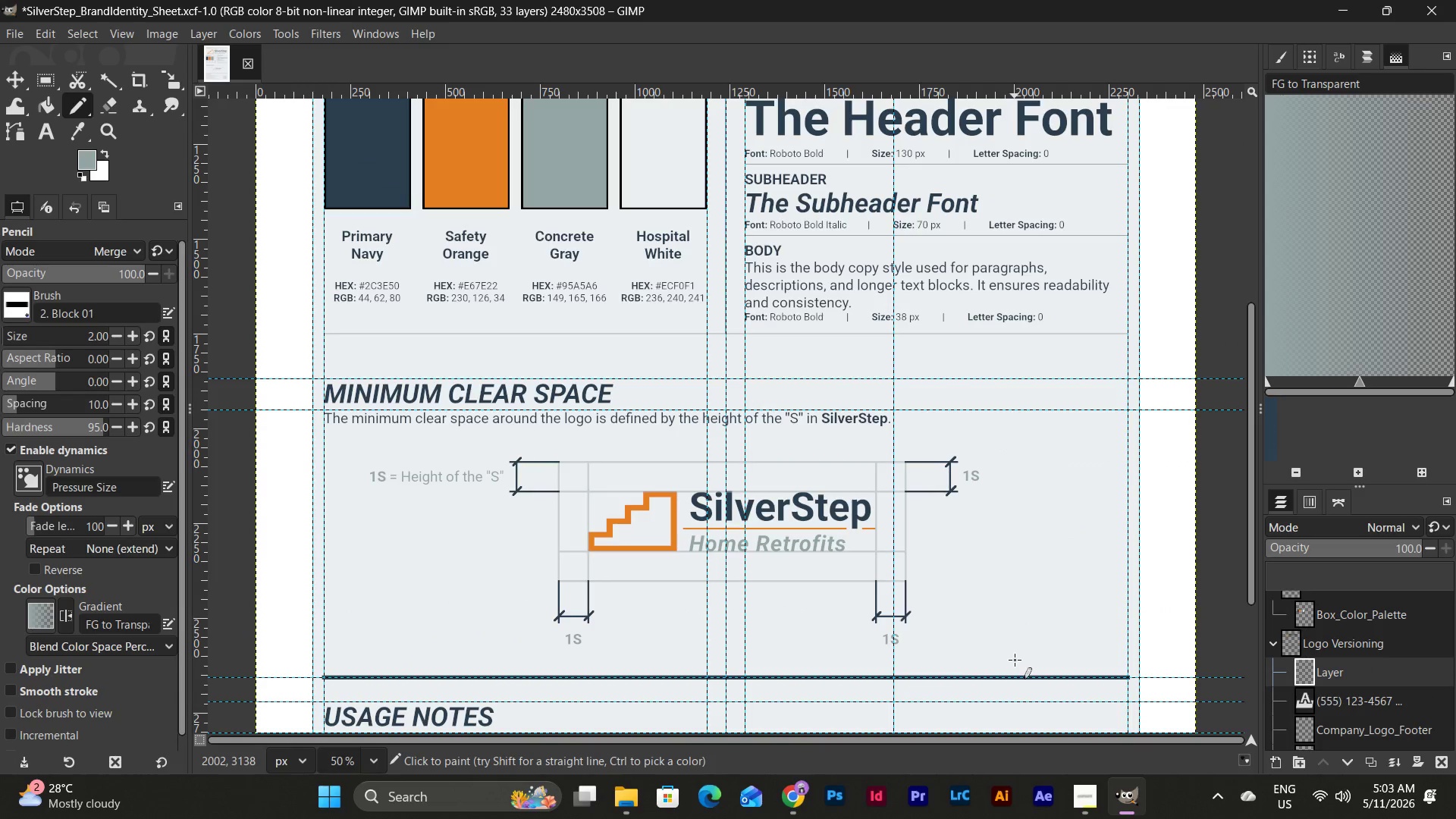 
scroll: coordinate [1015, 660], scroll_direction: down, amount: 8.0
 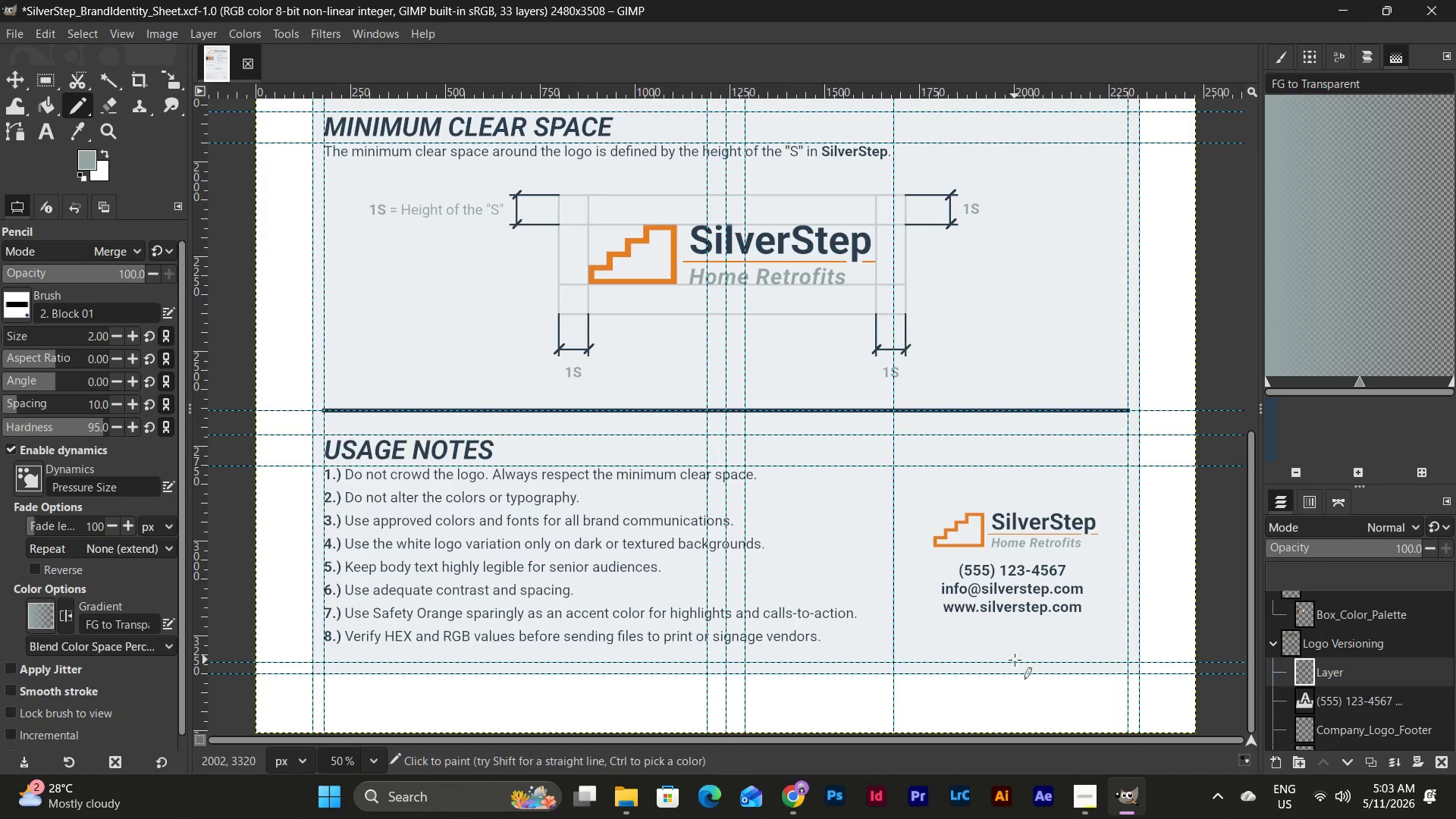 
scroll: coordinate [1011, 629], scroll_direction: up, amount: 9.0
 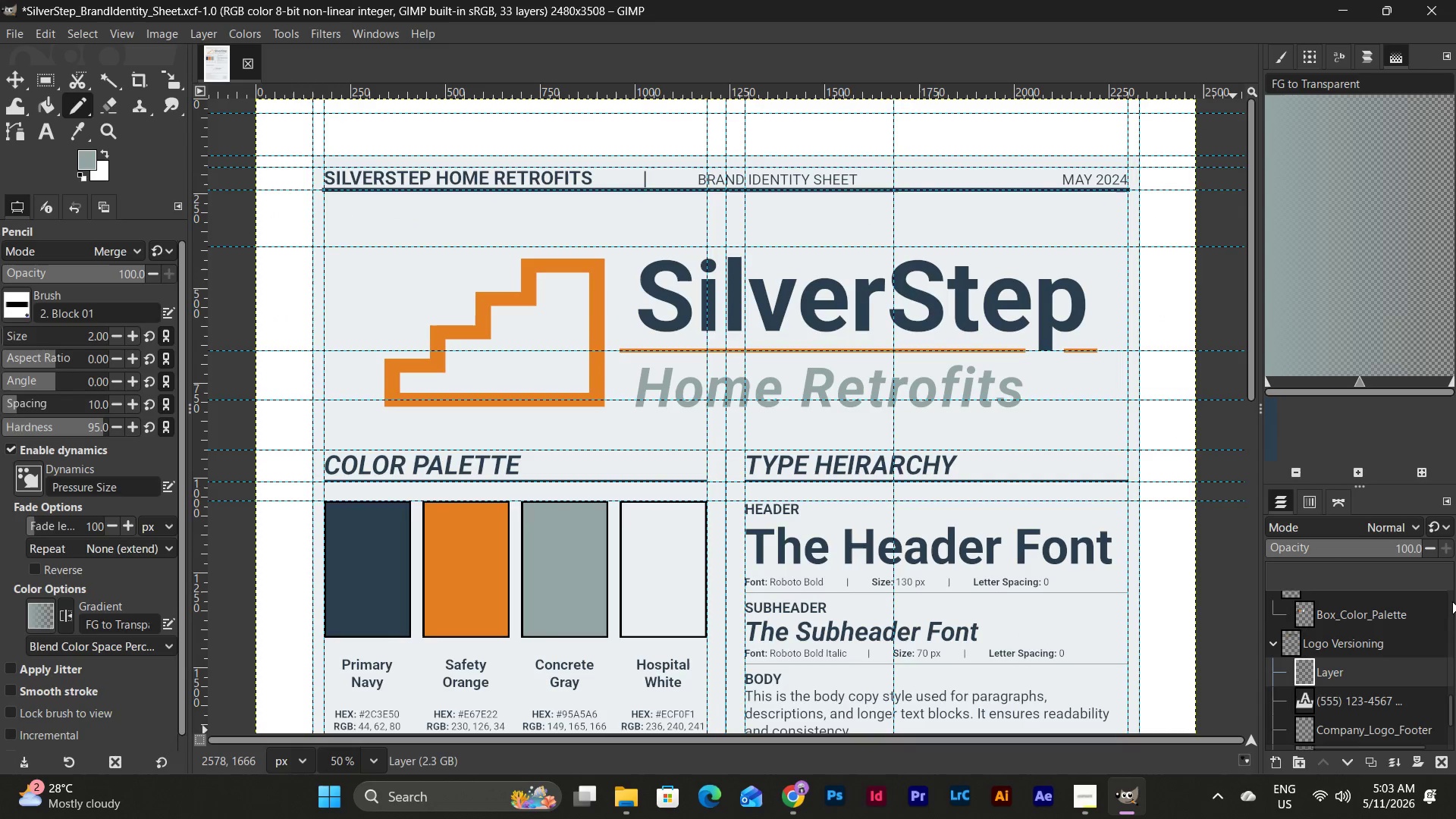 
wait(5.37)
 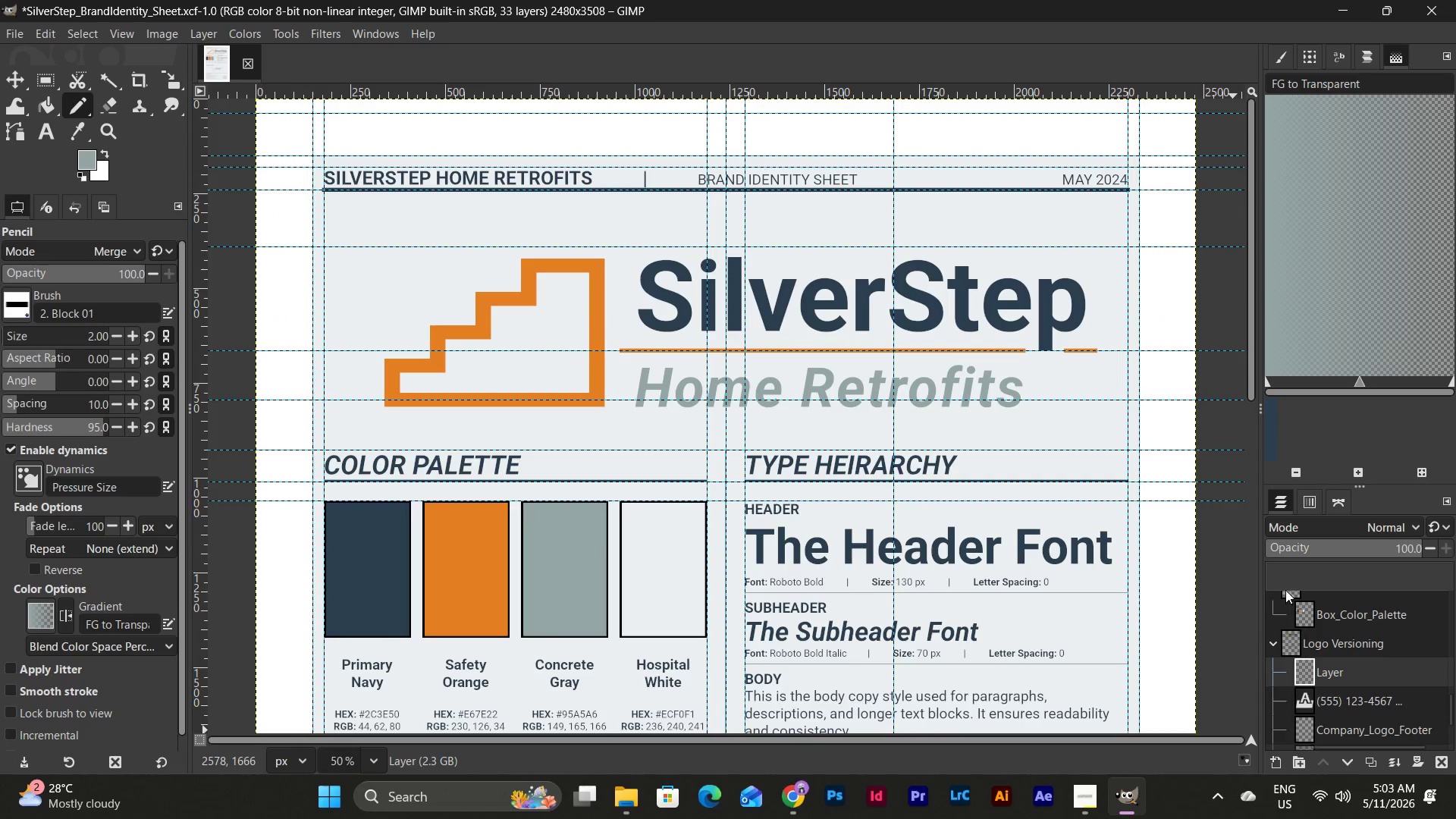 
left_click([1392, 577])
 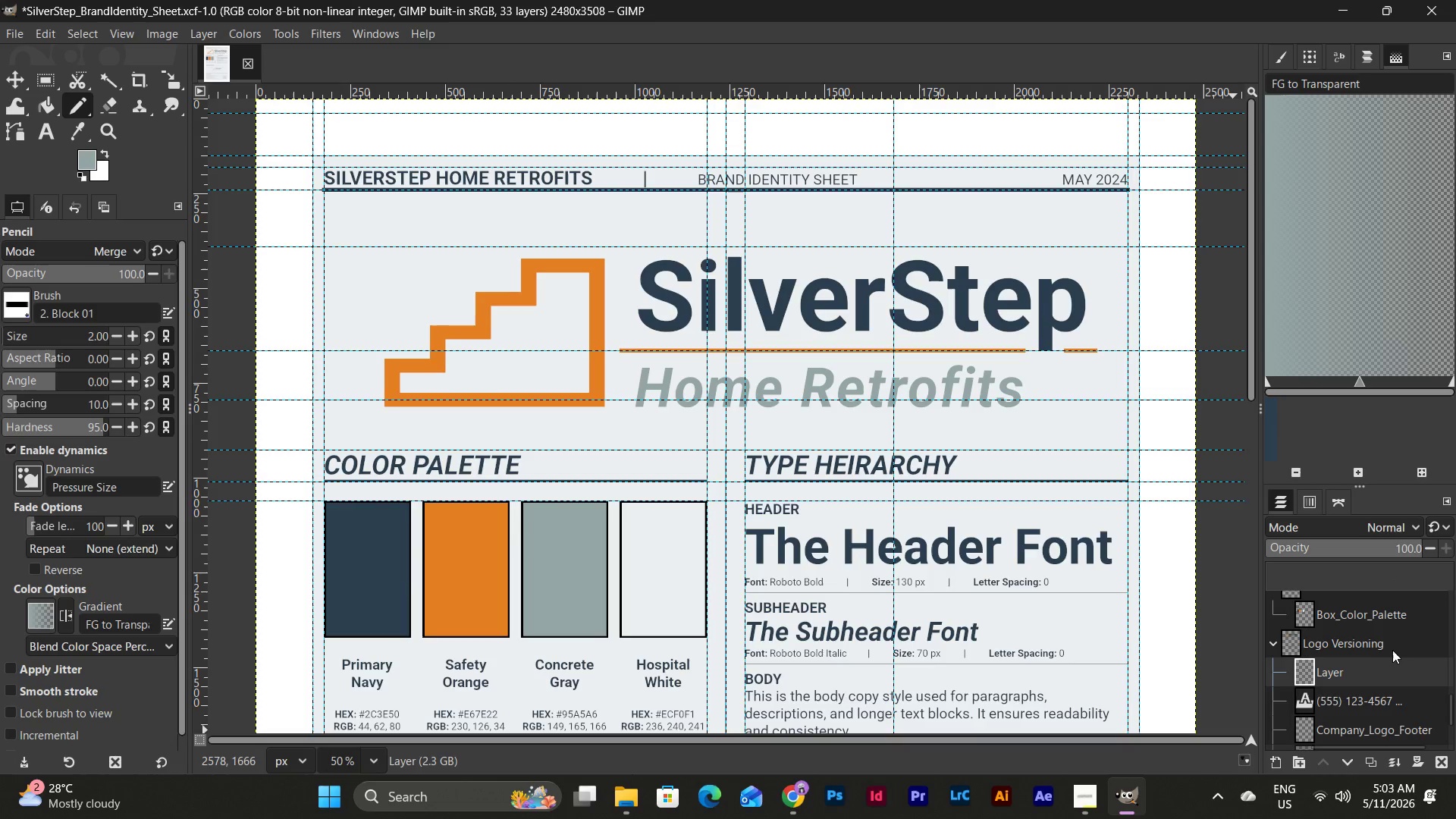 
scroll: coordinate [1394, 654], scroll_direction: up, amount: 3.0
 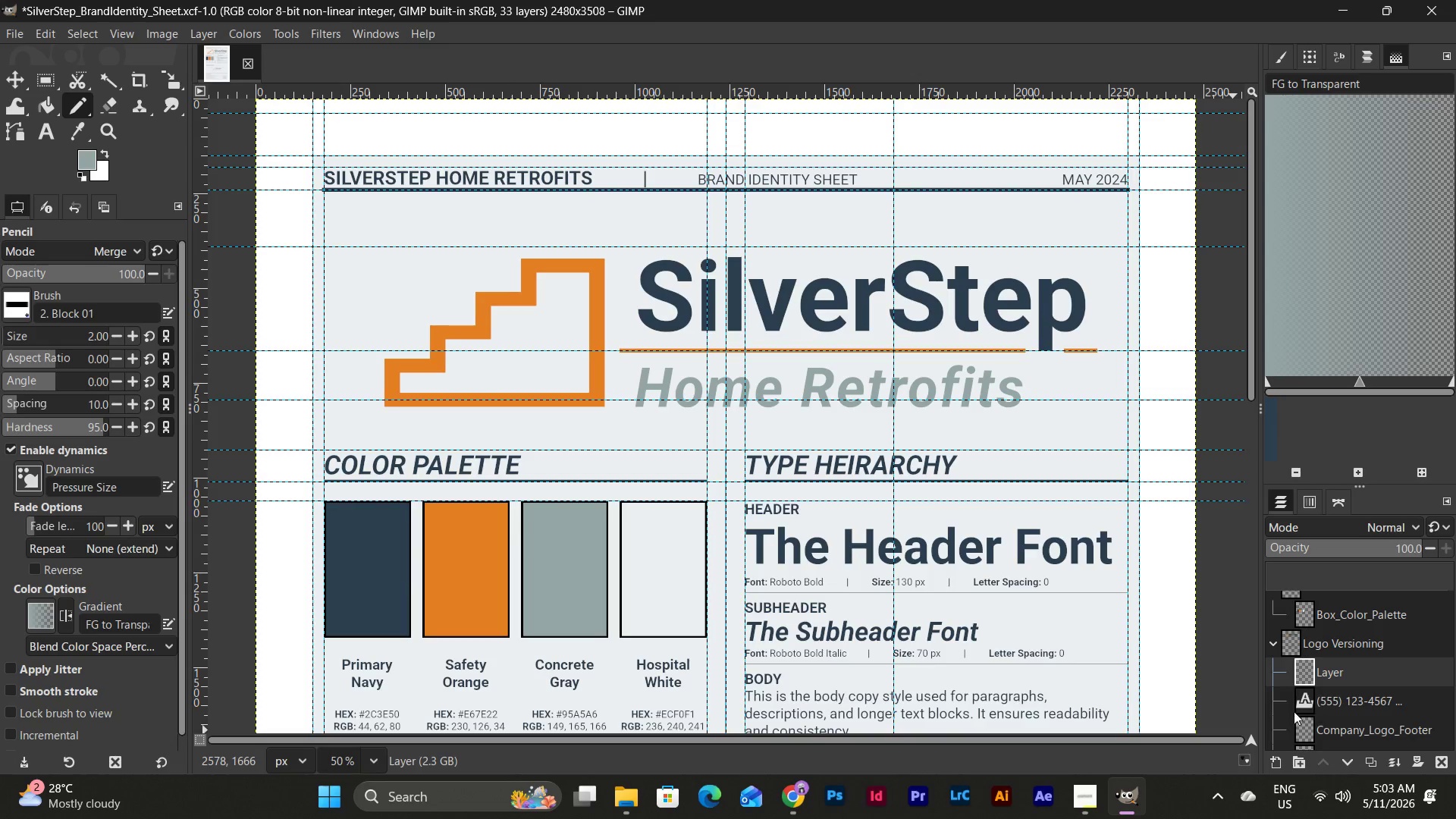 
scroll: coordinate [1410, 662], scroll_direction: down, amount: 8.0
 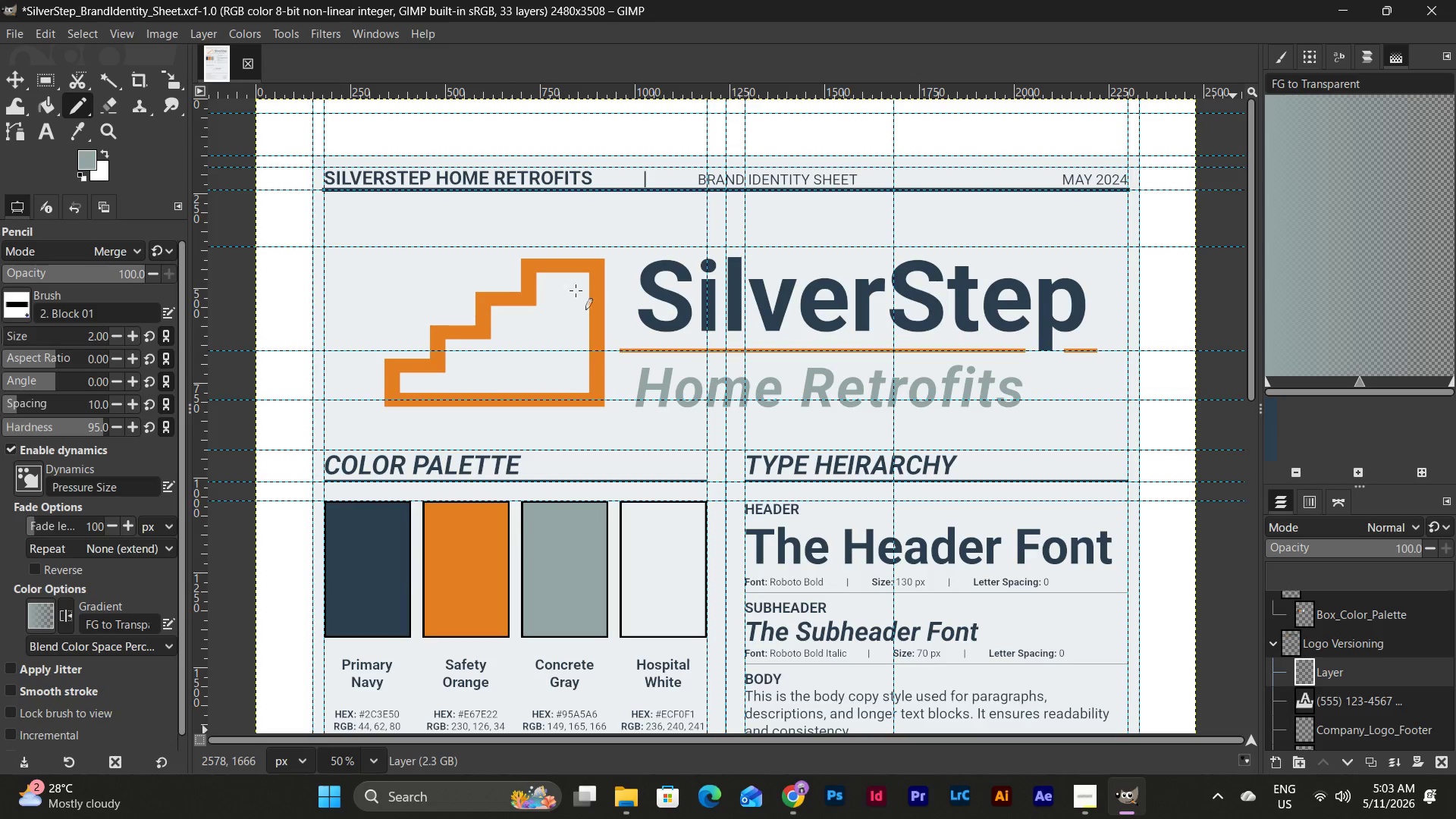 
left_click([811, 8])
 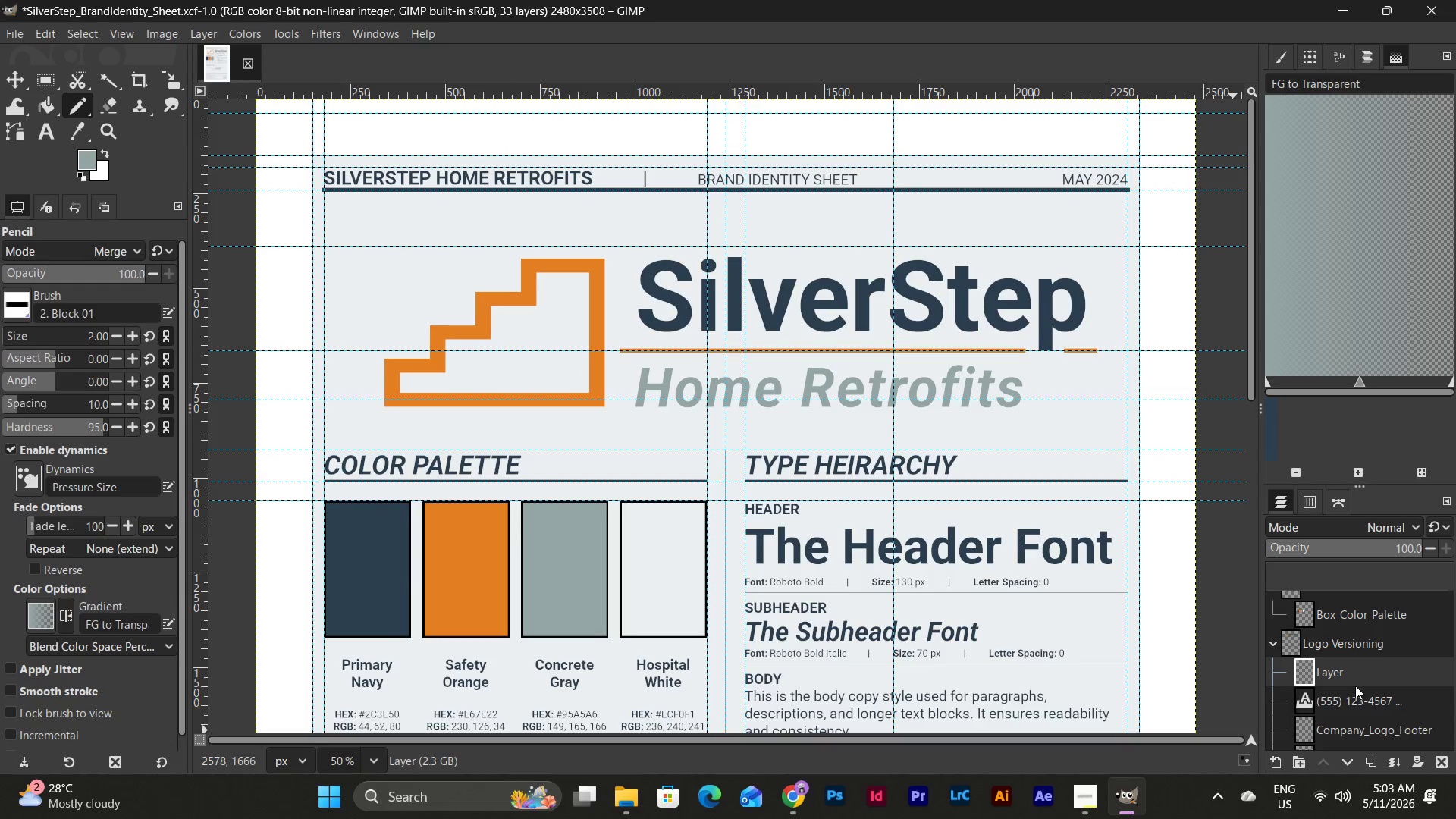 
scroll: coordinate [1355, 673], scroll_direction: down, amount: 1.0
 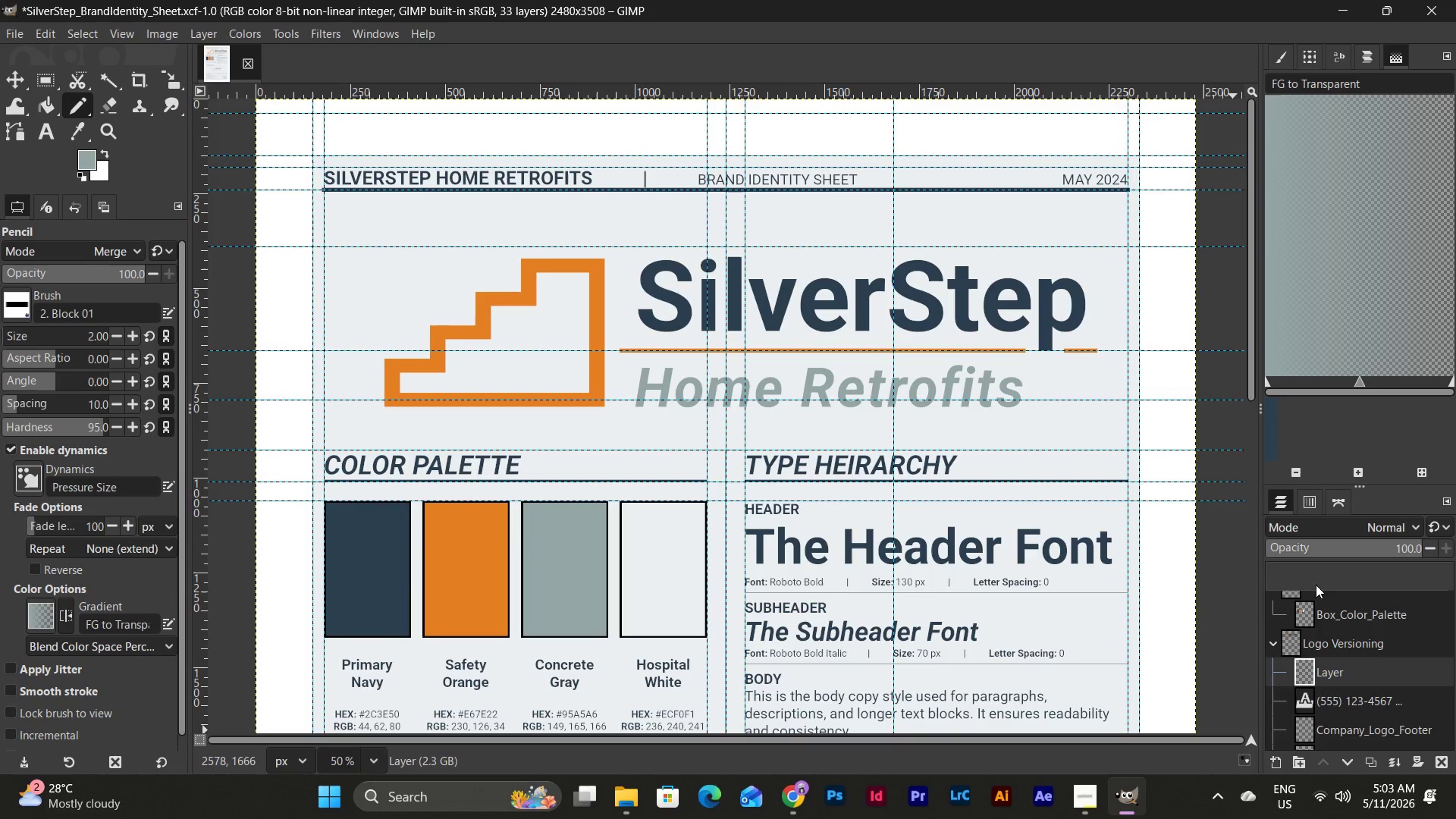 
left_click([1315, 572])
 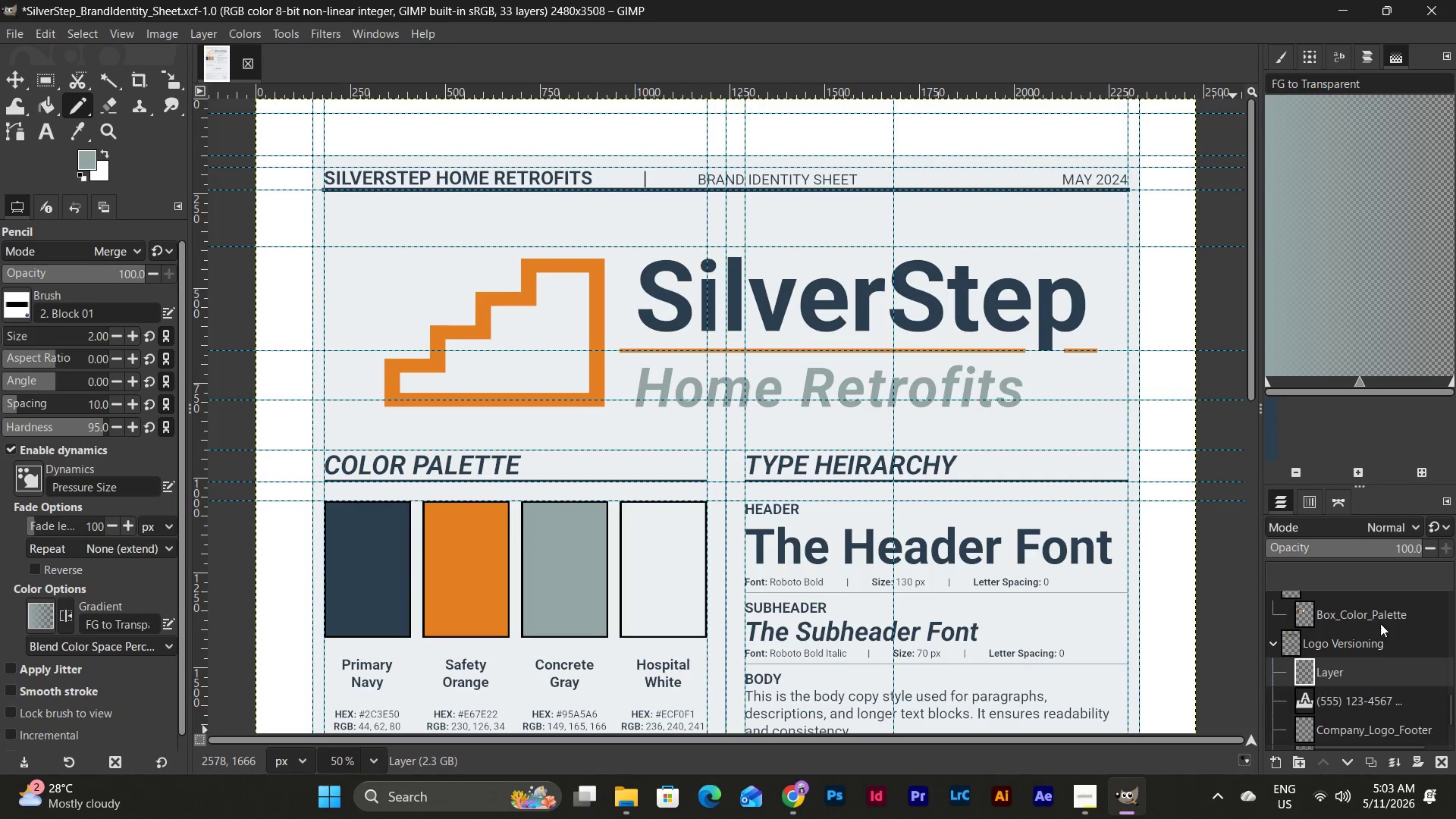 
scroll: coordinate [1380, 630], scroll_direction: up, amount: 31.0
 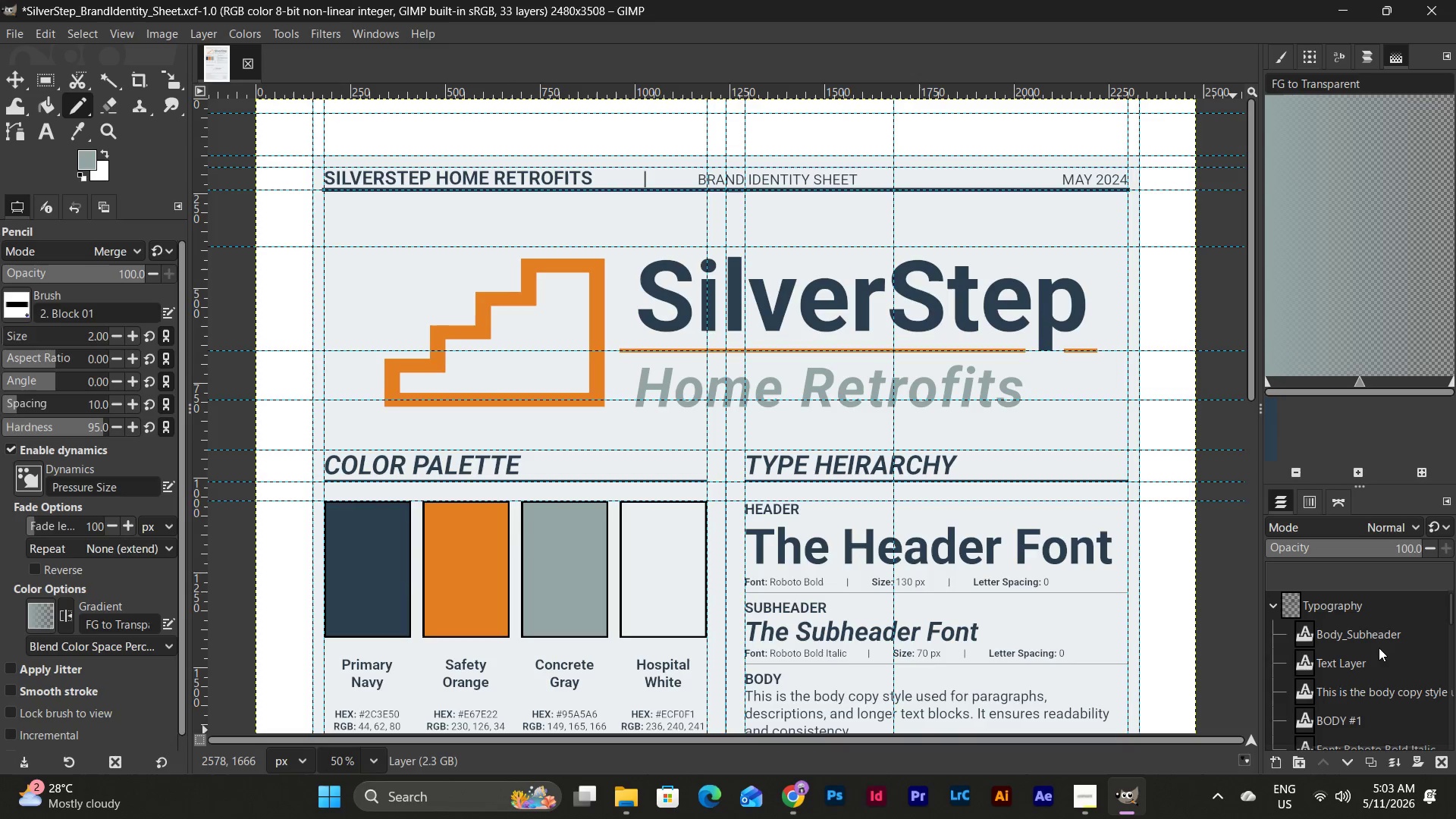 
left_click([1379, 635])
 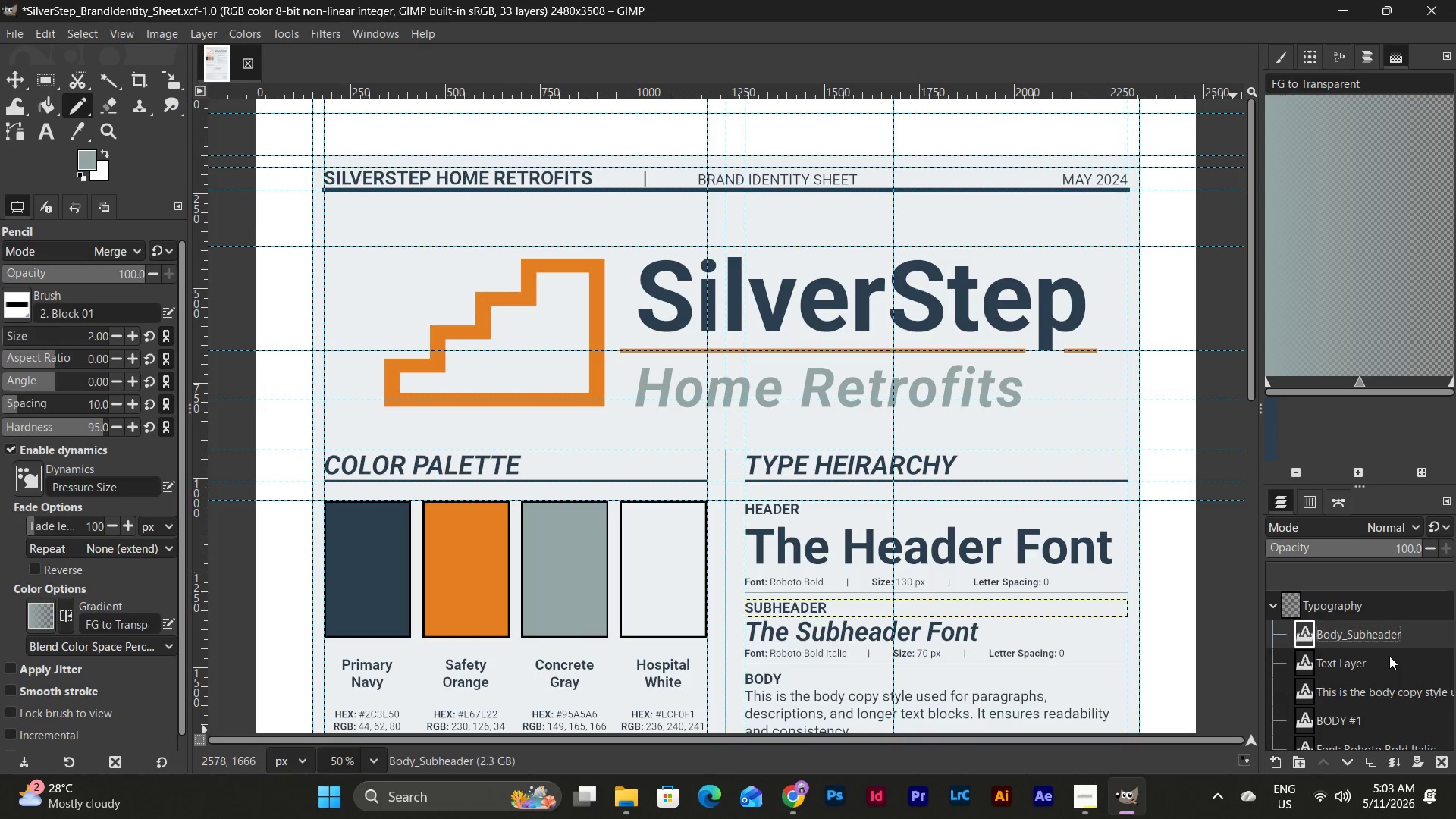 
wait(6.41)
 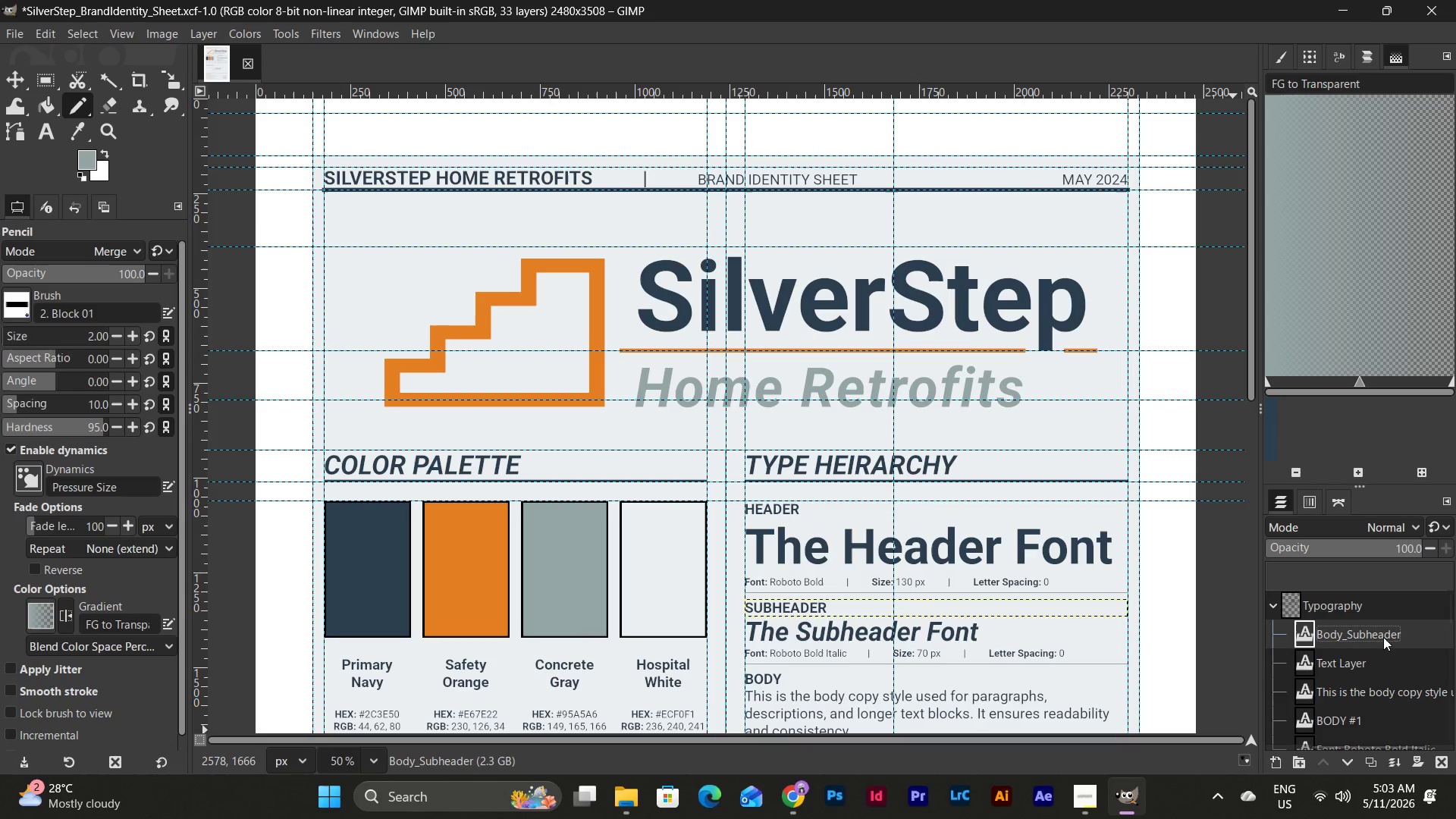 
scroll: coordinate [1389, 656], scroll_direction: down, amount: 27.0
 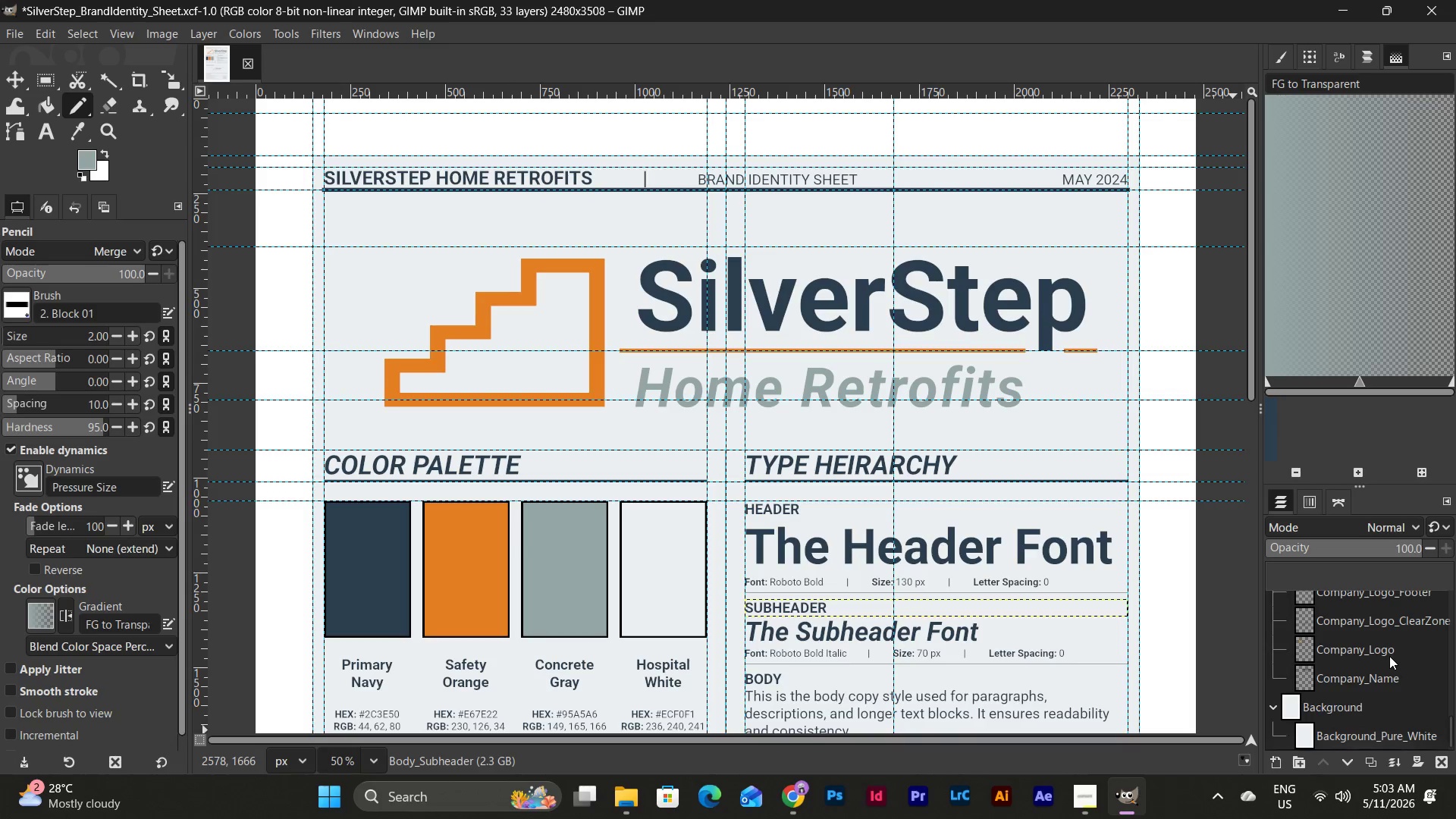 
left_click([1382, 680])
 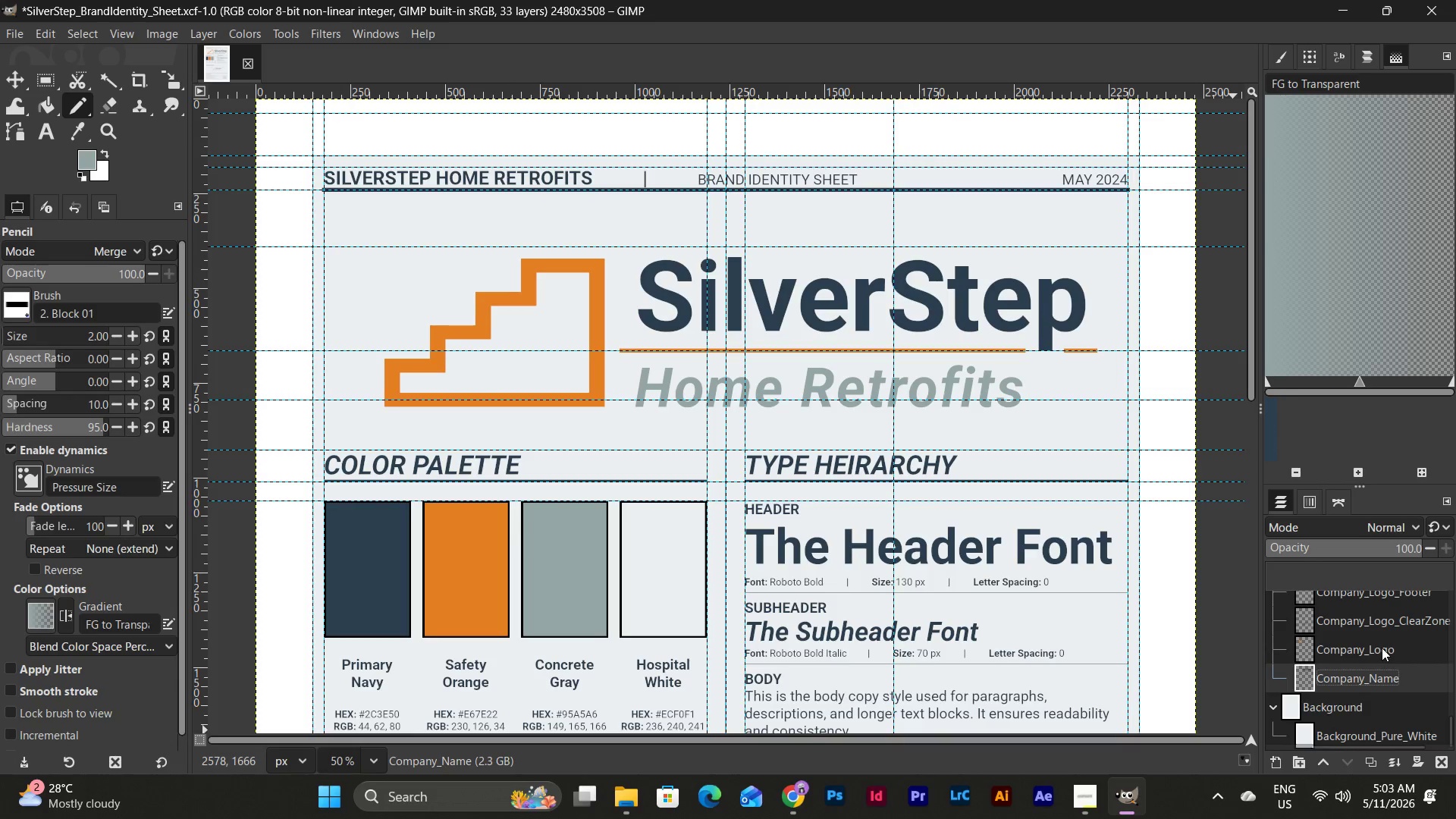 
left_click([1382, 648])
 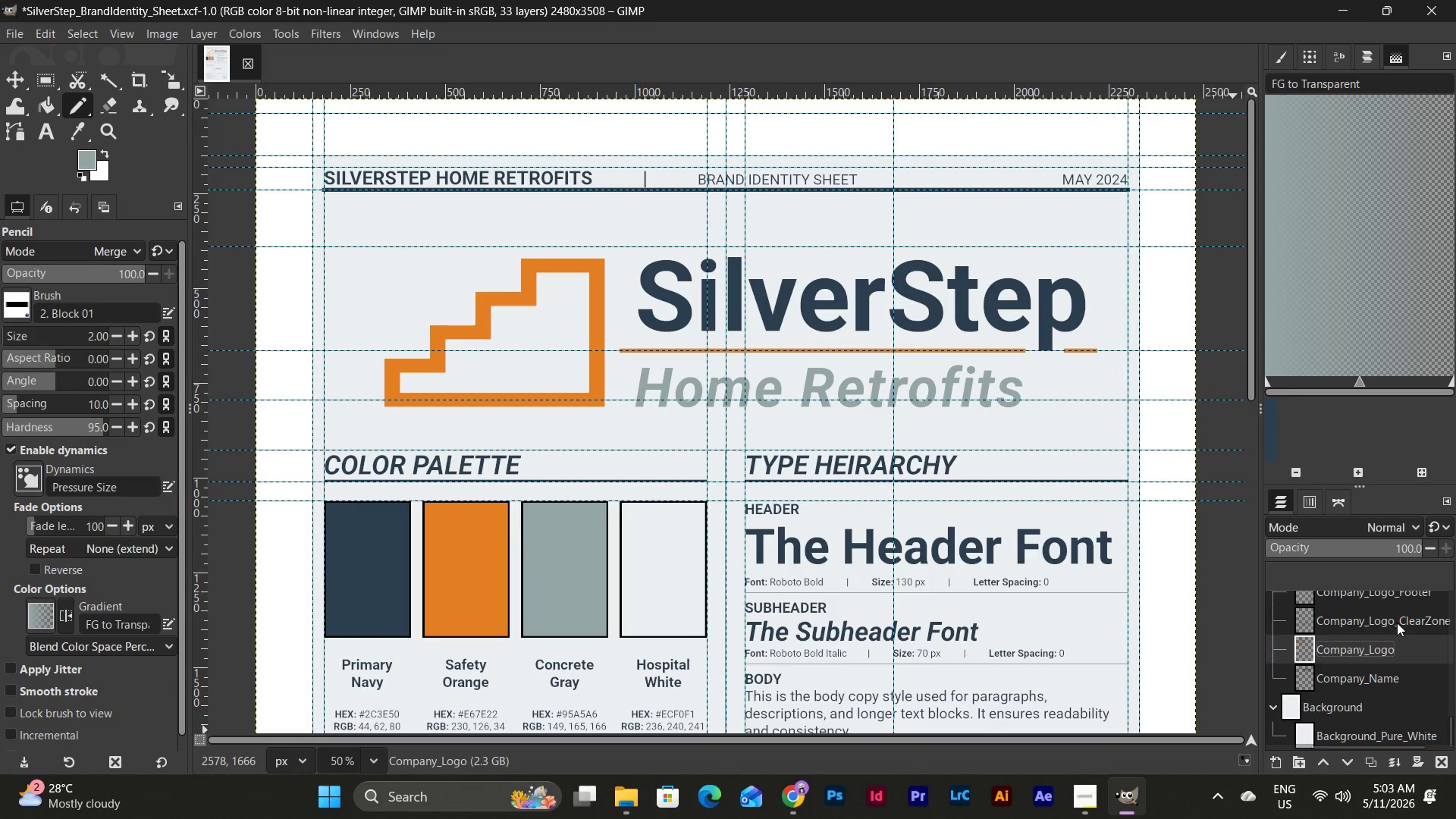 
left_click([1397, 622])
 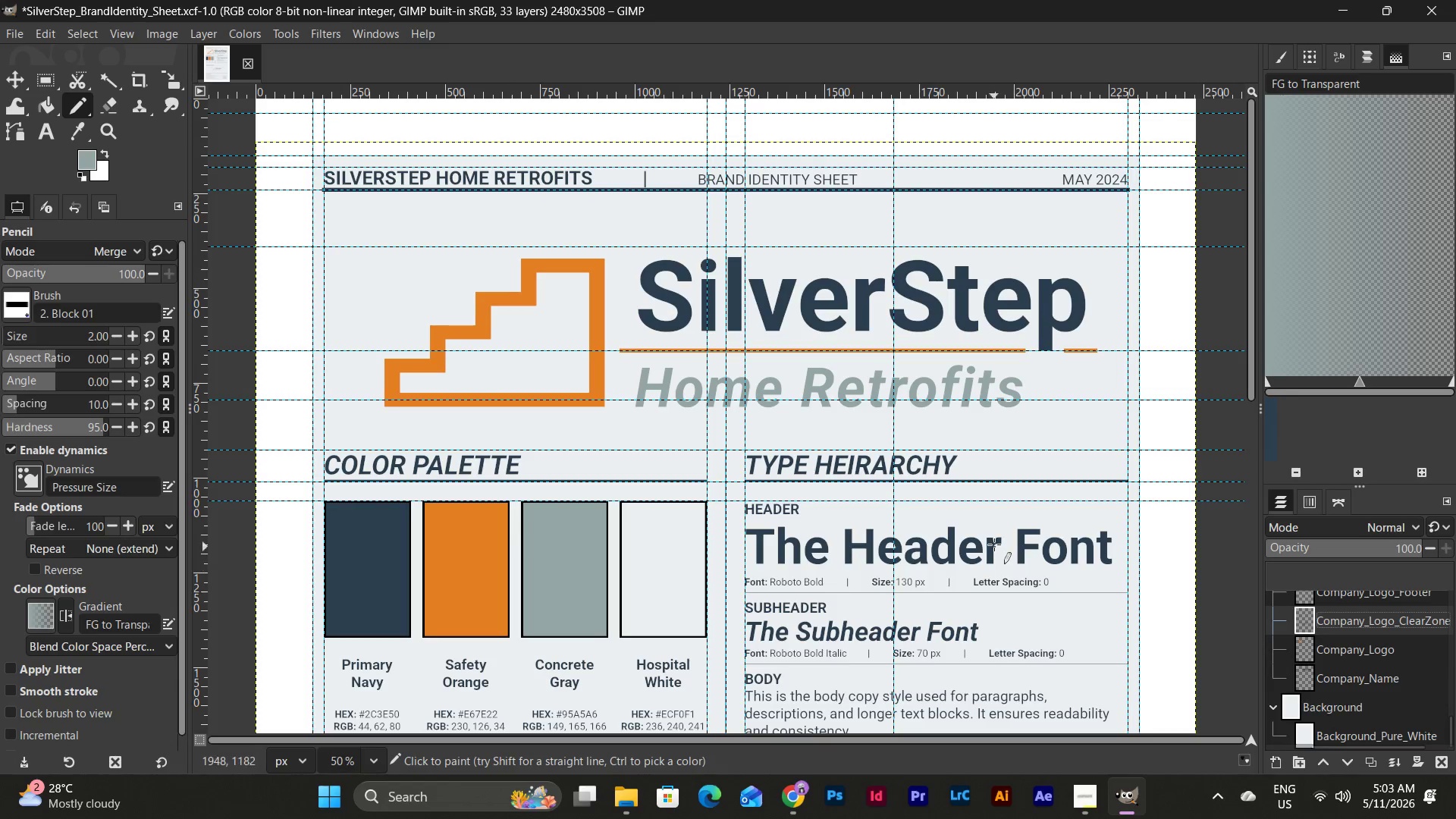 
scroll: coordinate [1011, 538], scroll_direction: down, amount: 8.0
 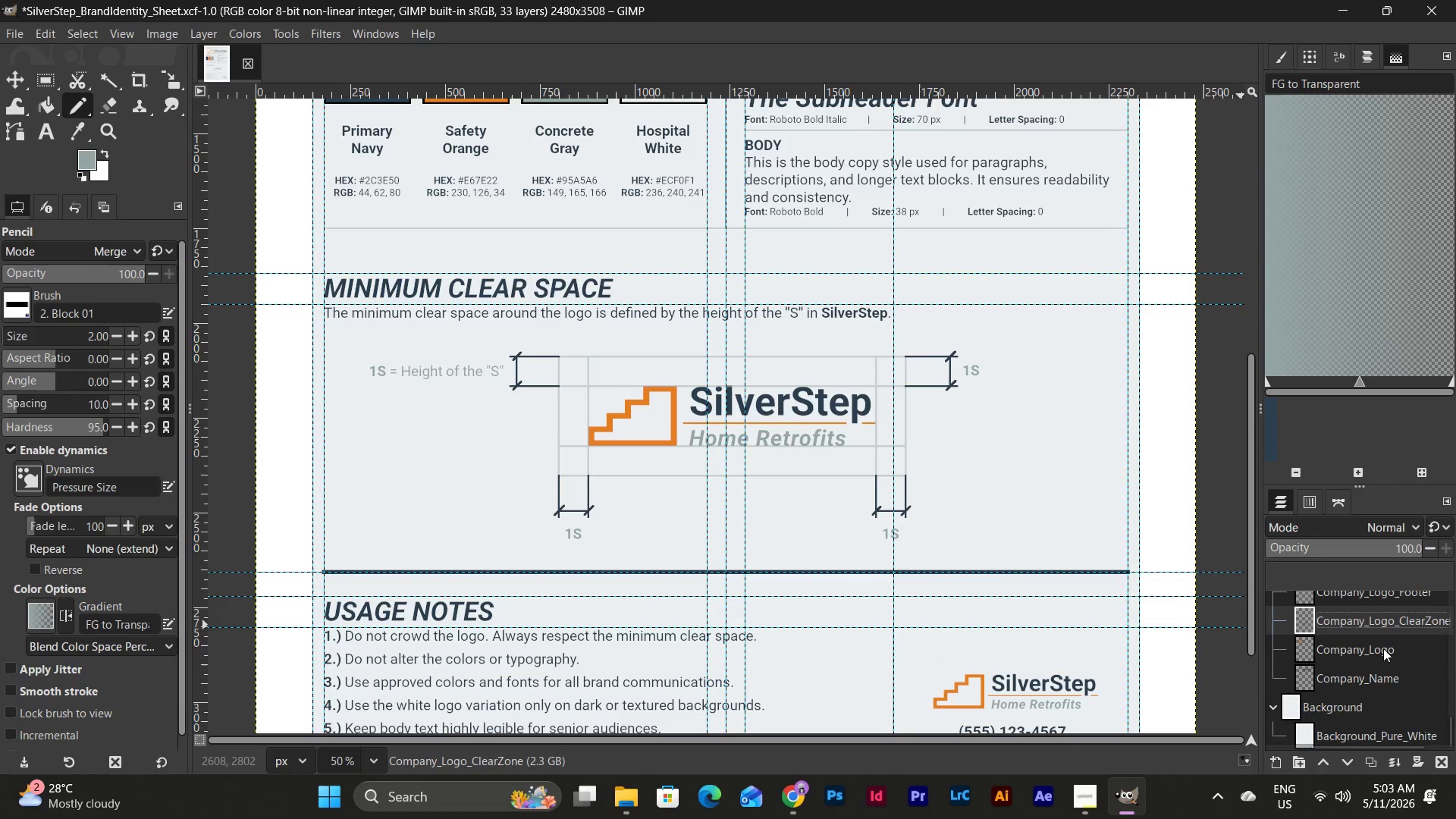 
scroll: coordinate [1383, 648], scroll_direction: up, amount: 1.0
 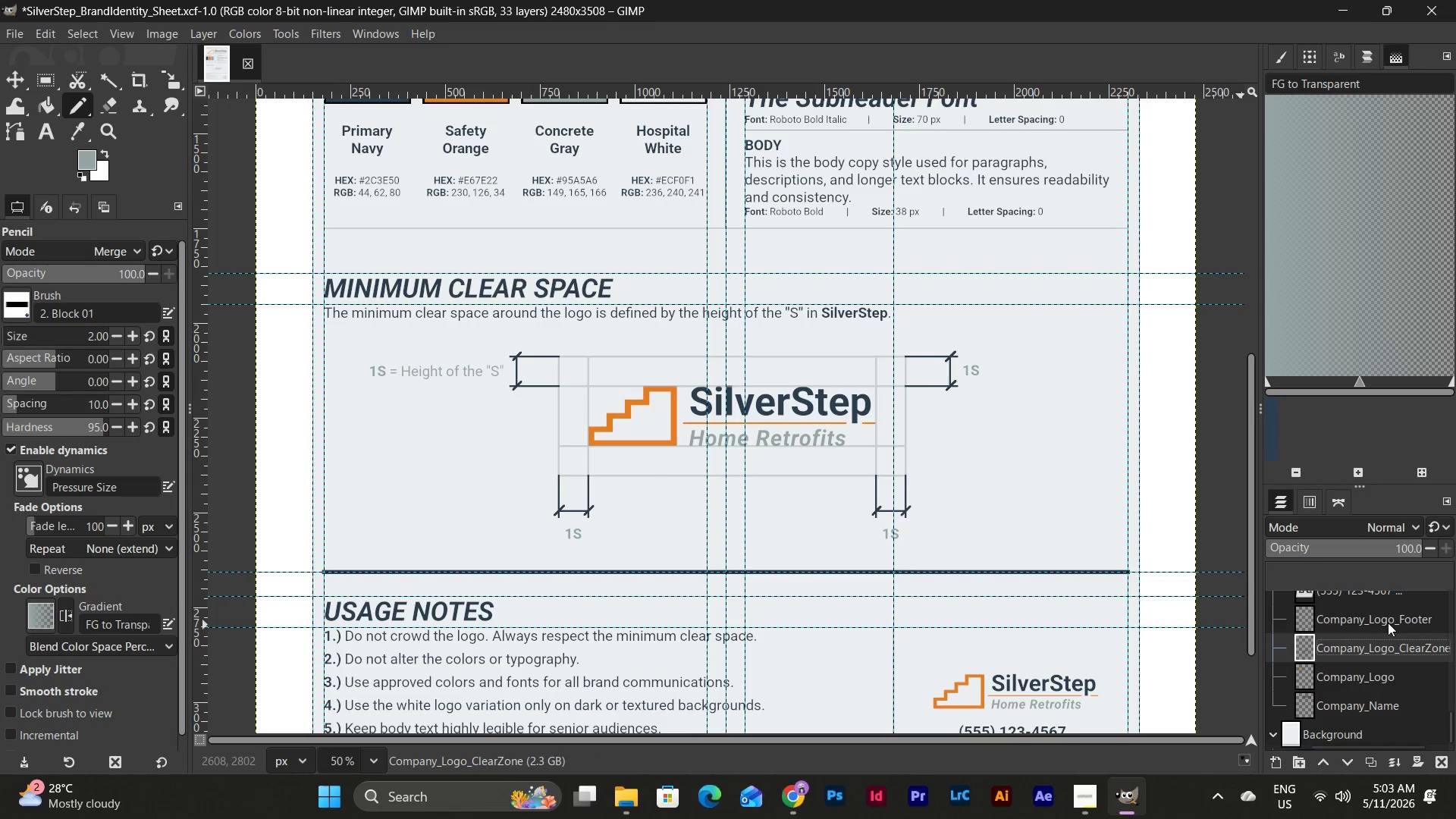 
left_click([1389, 620])
 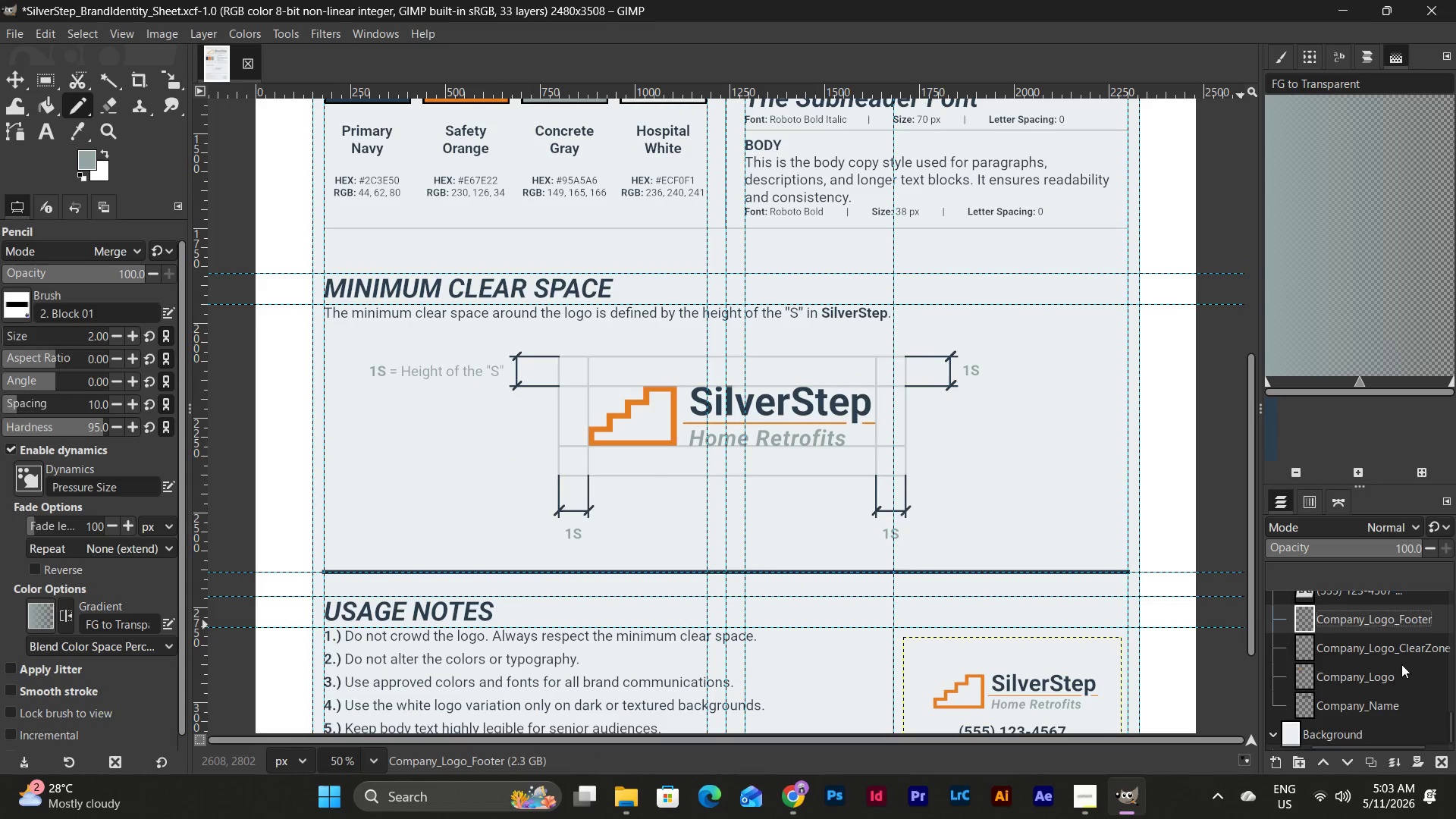 
scroll: coordinate [1402, 667], scroll_direction: up, amount: 3.0
 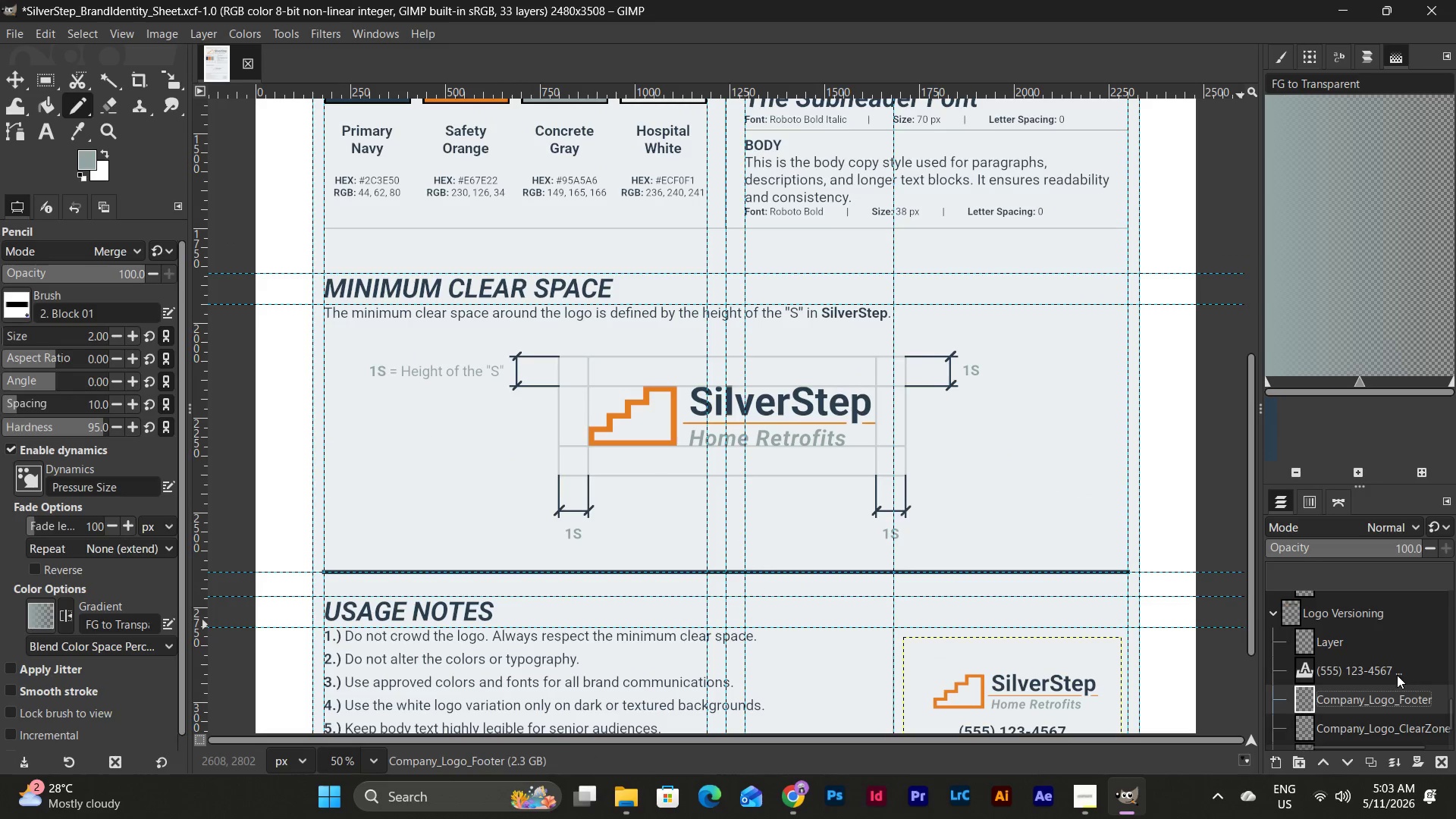 
left_click([1397, 675])
 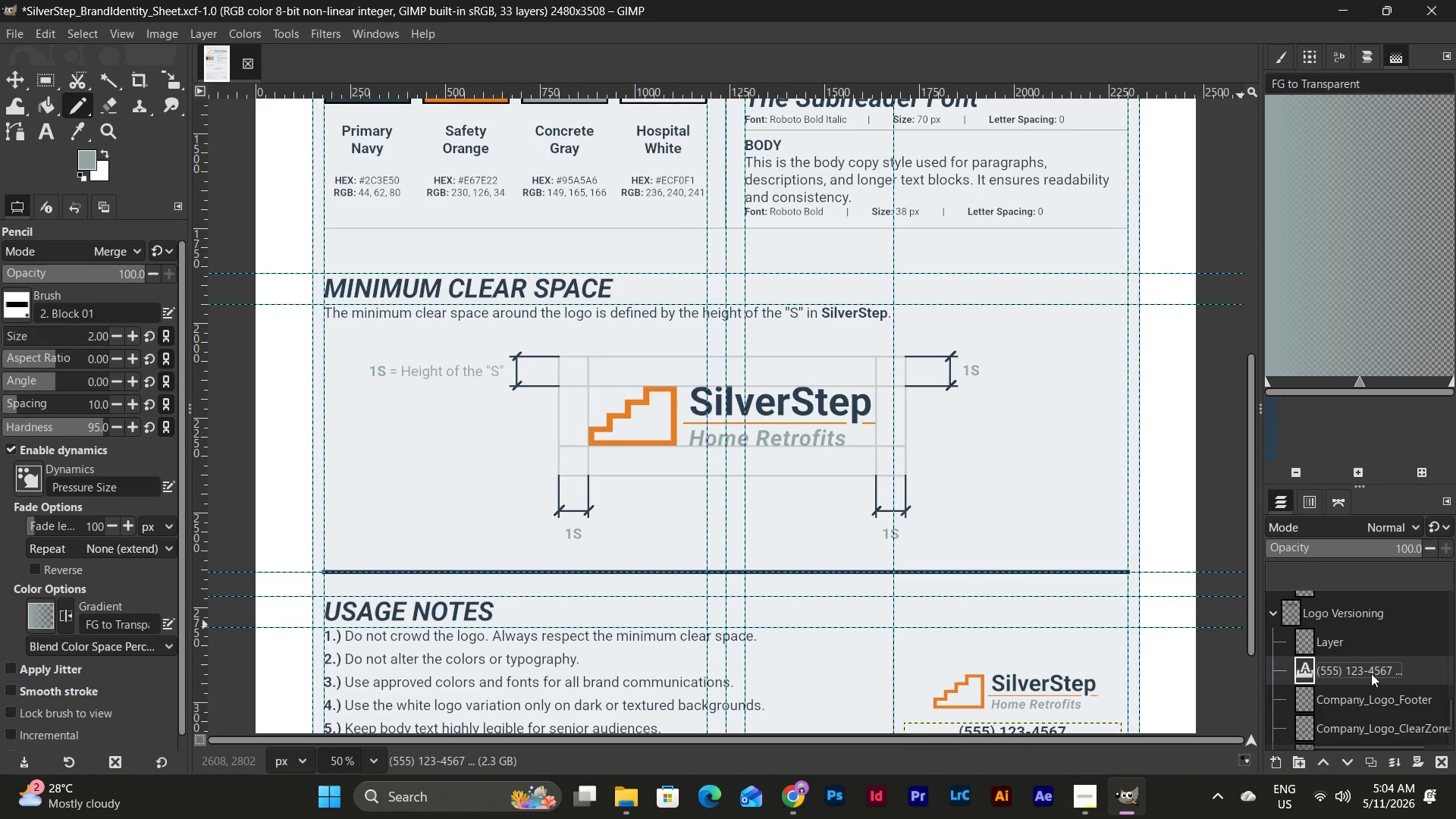 
wait(6.55)
 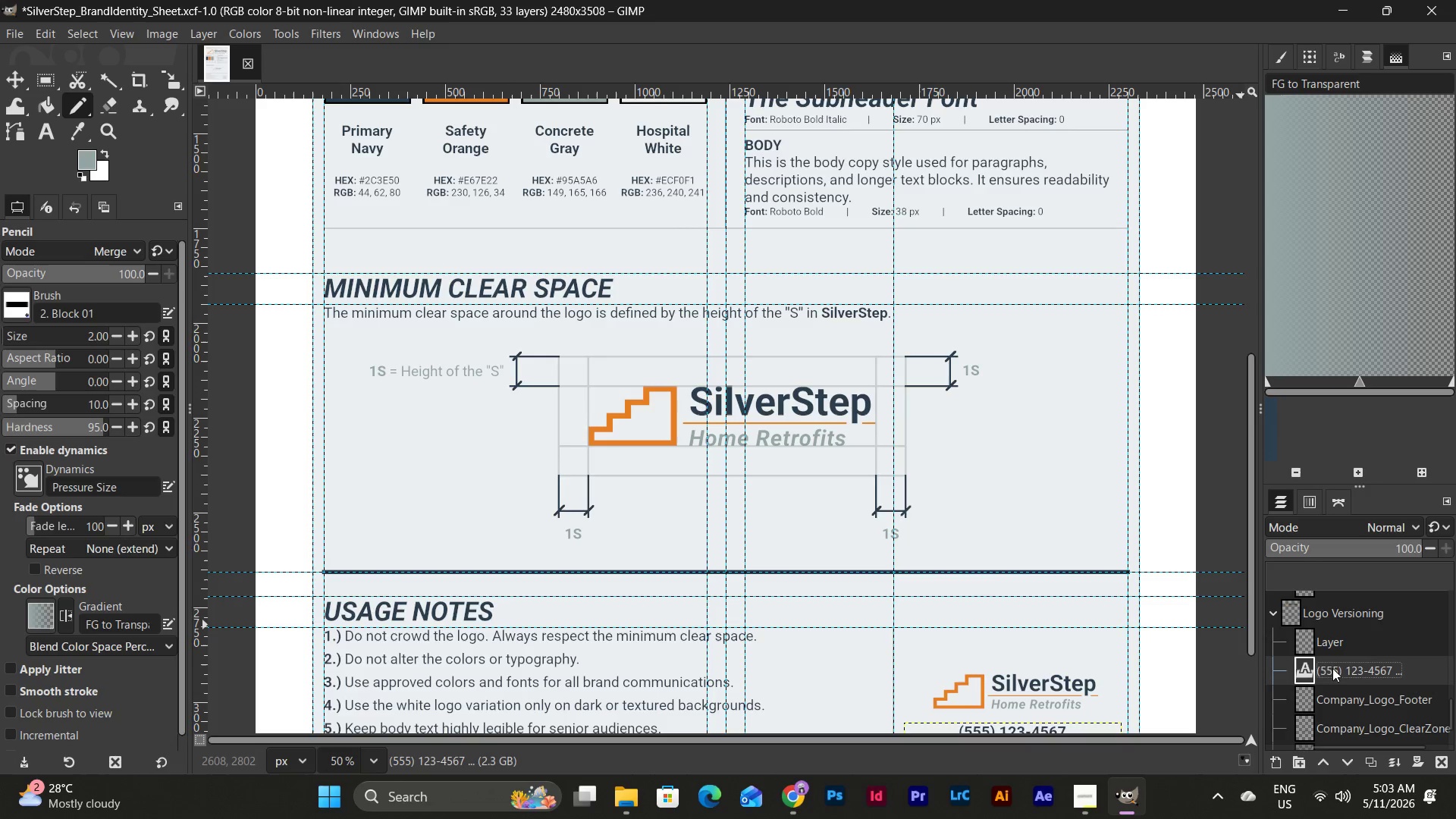 
left_click([1364, 633])
 